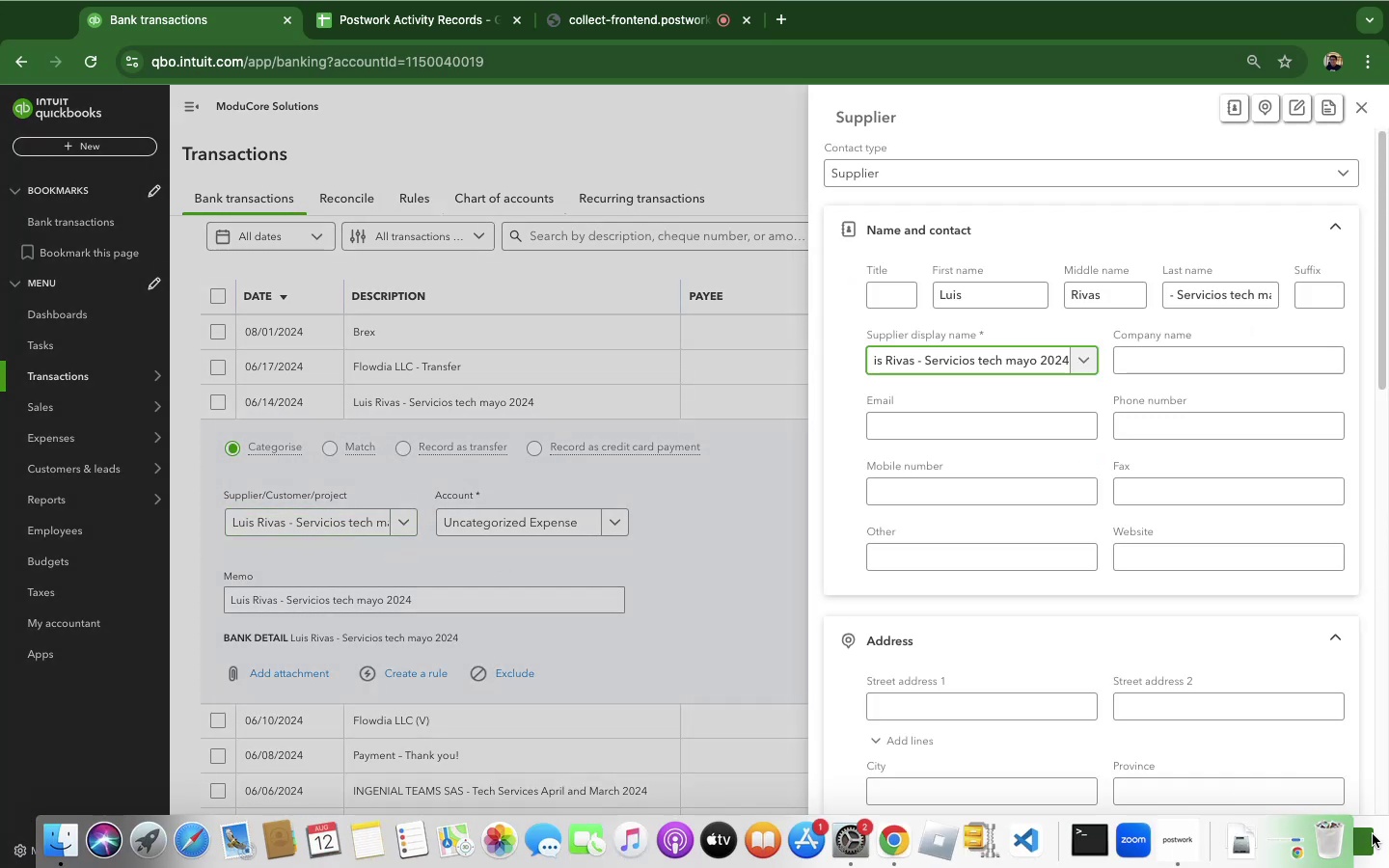 
left_click([1371, 847])
 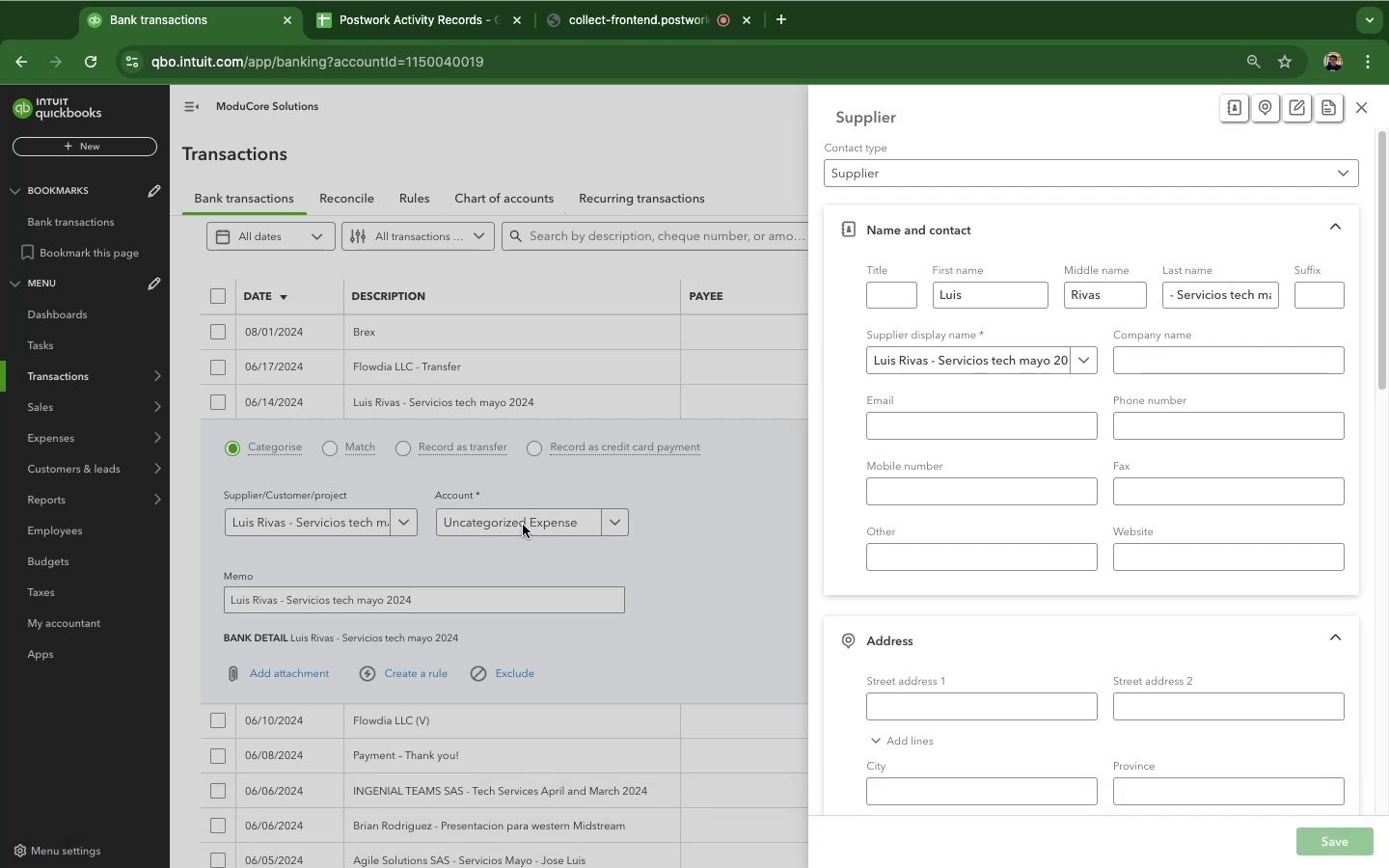 
left_click([523, 525])
 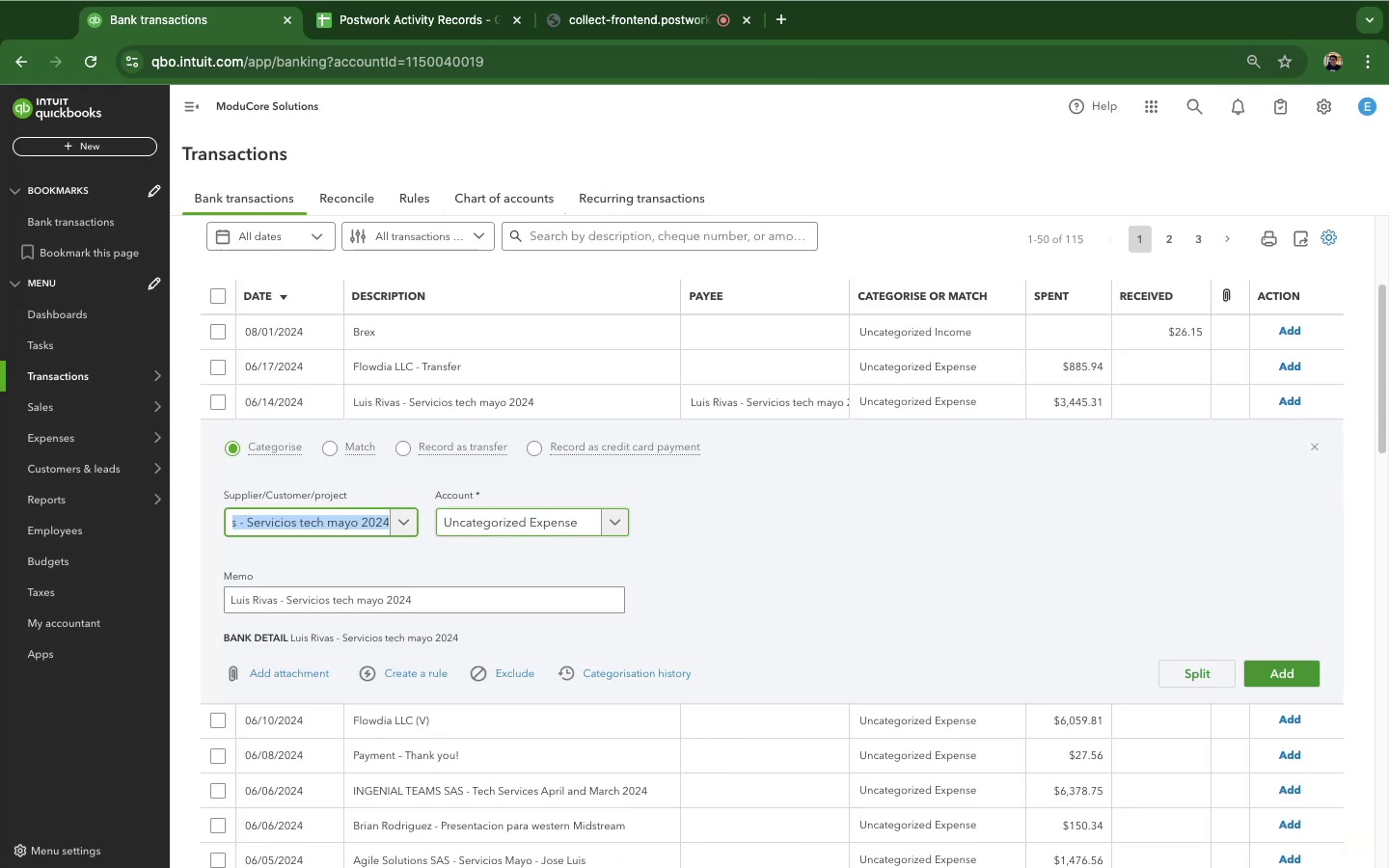 
type(ser)
 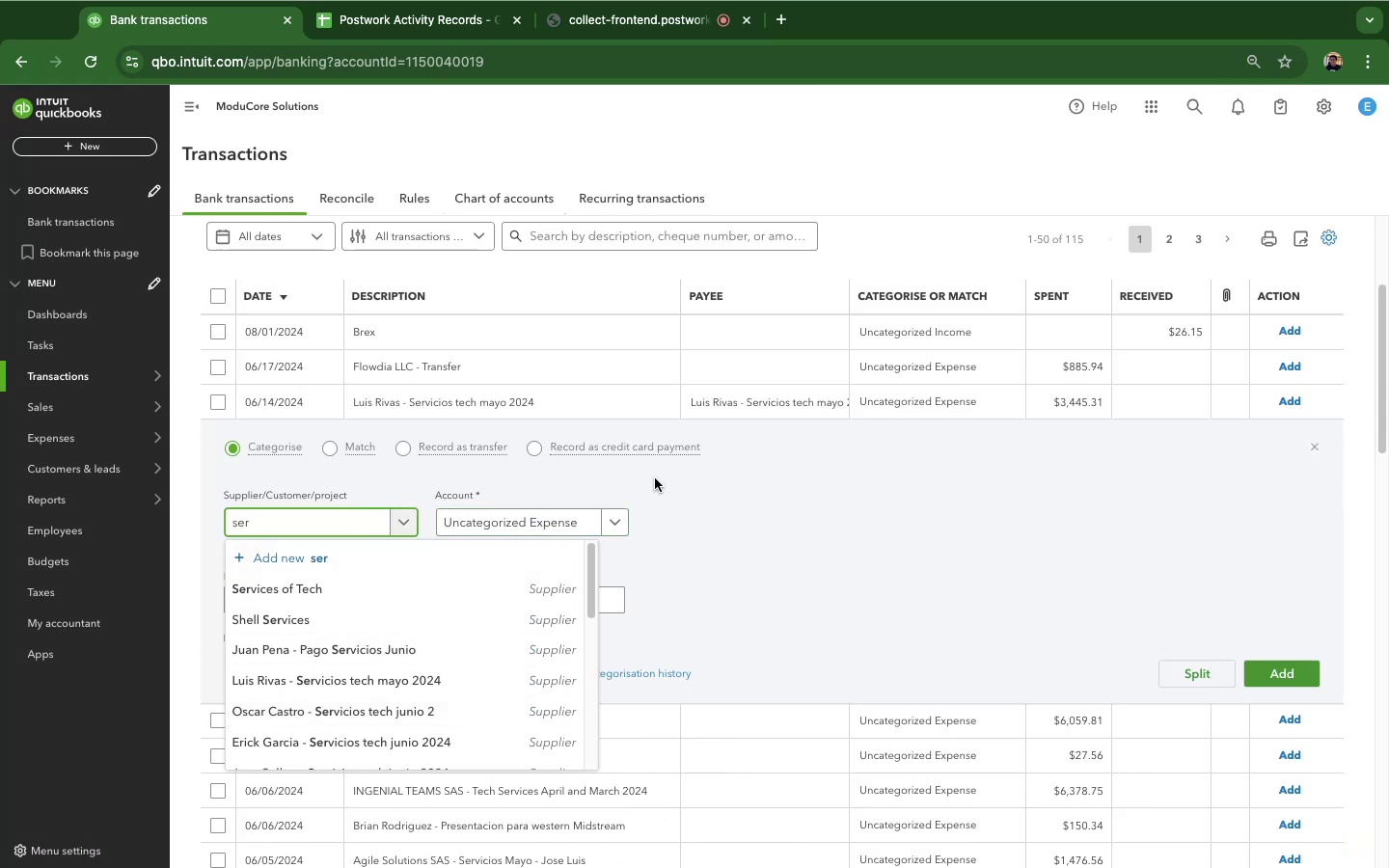 
left_click([1039, 542])
 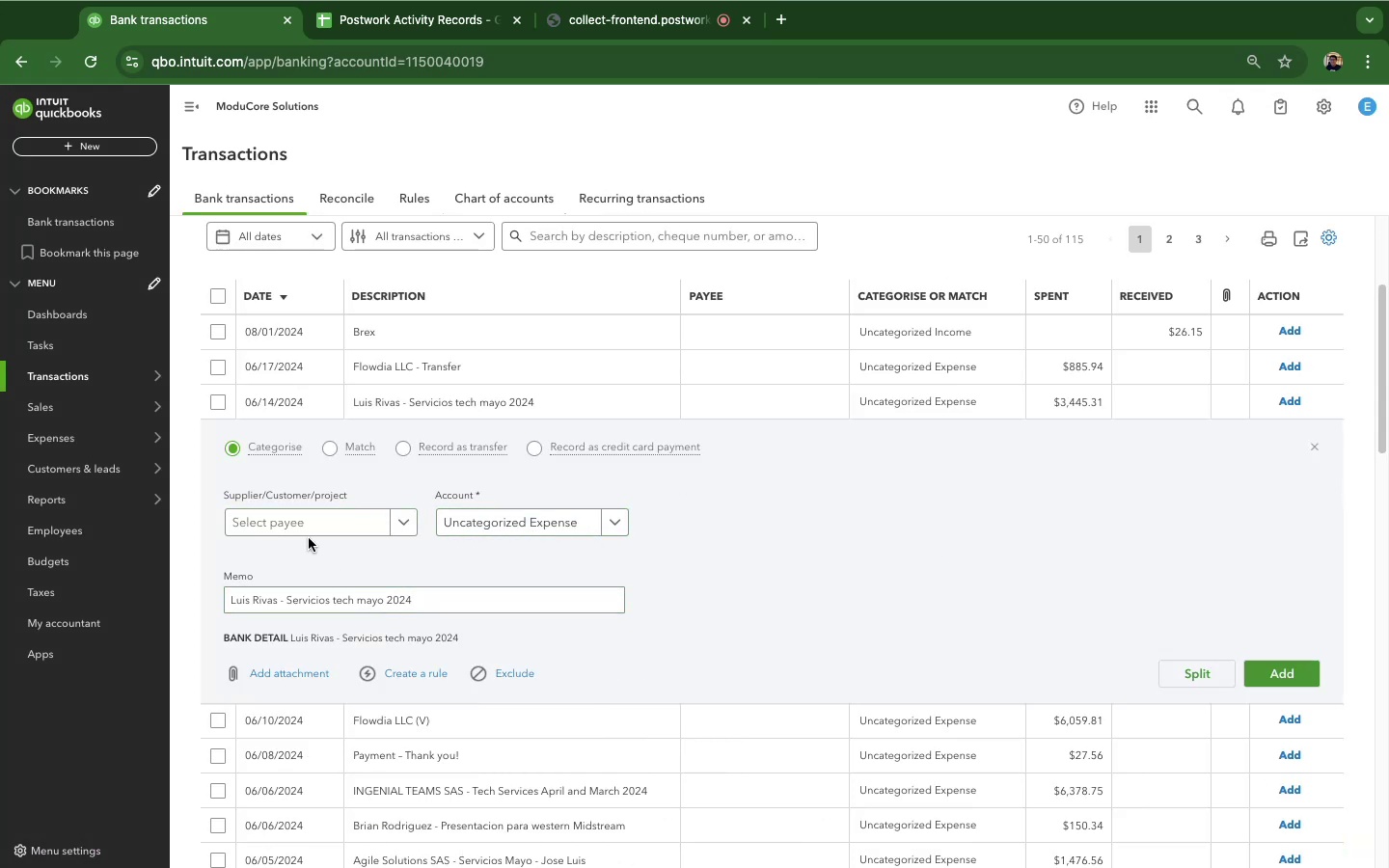 
left_click([308, 529])
 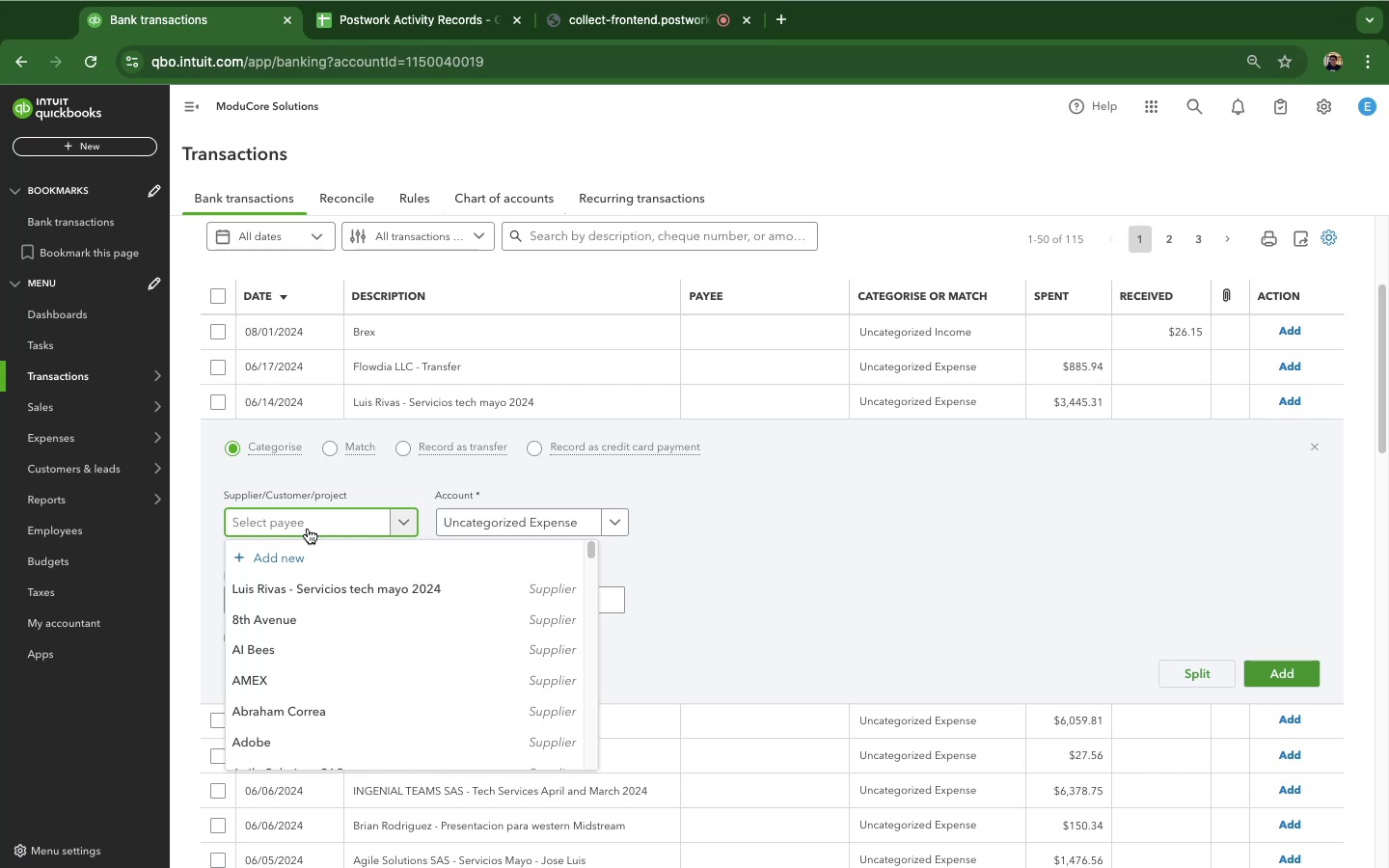 
key(Meta+V)
 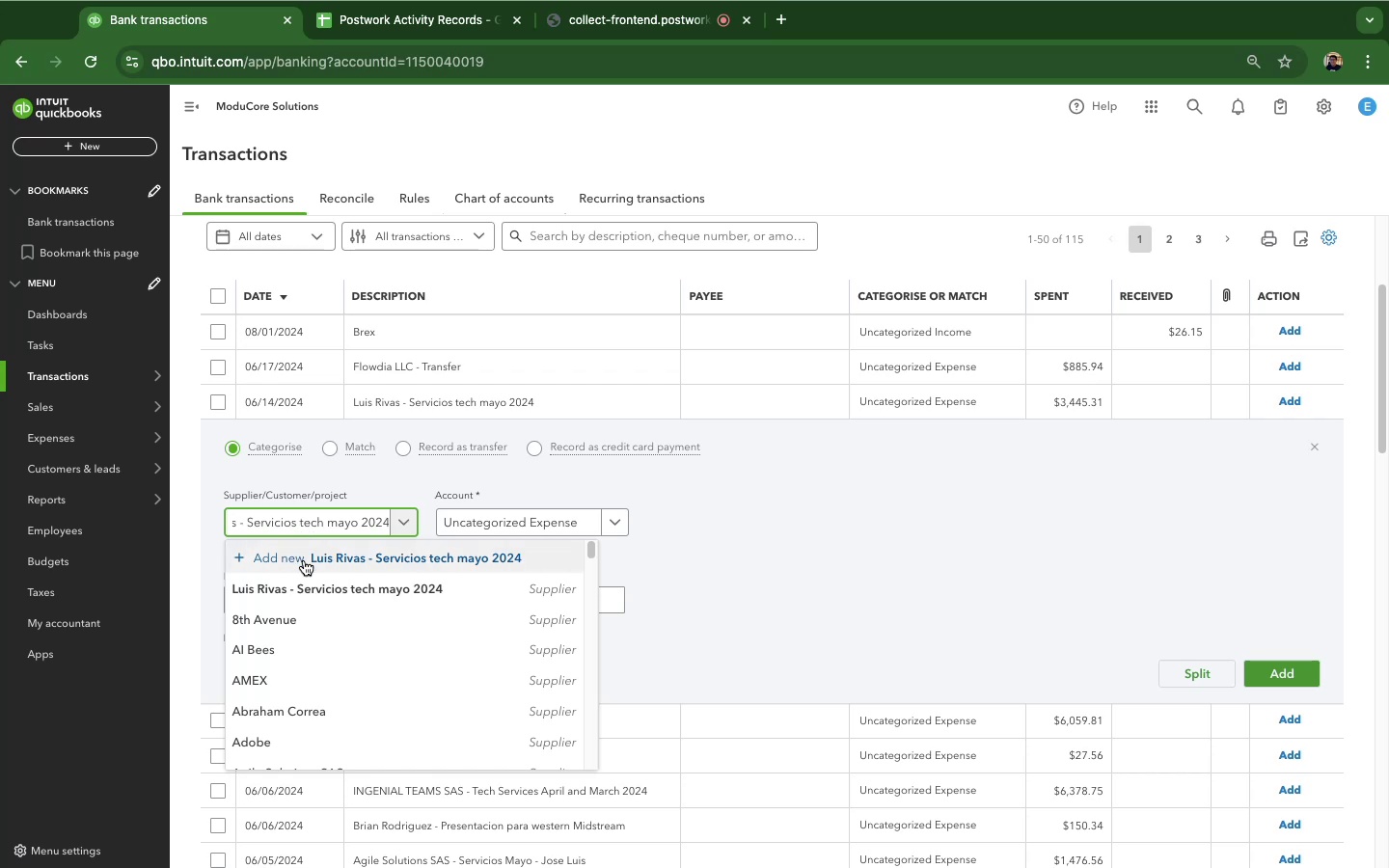 
left_click([304, 560])
 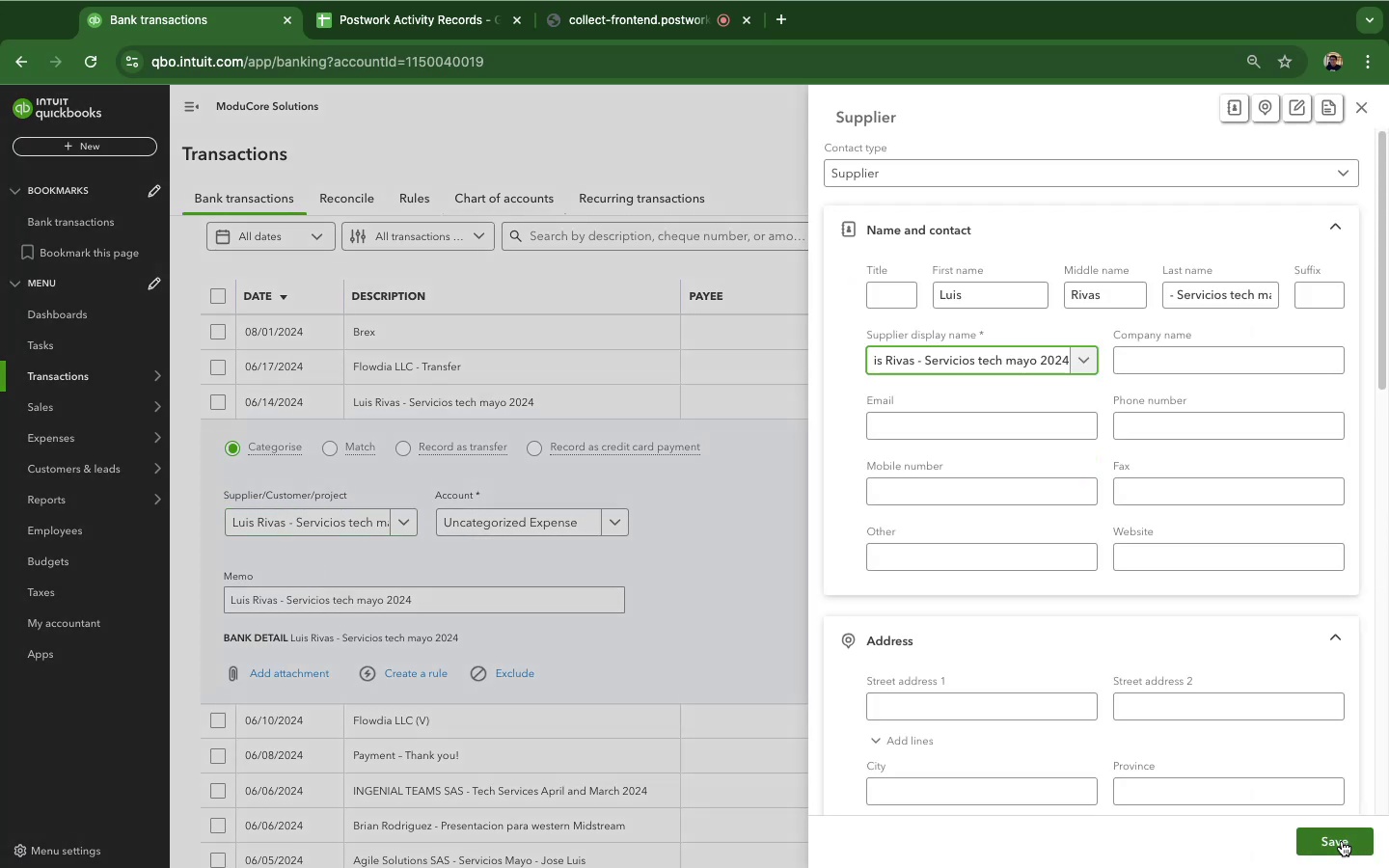 
left_click([1342, 841])
 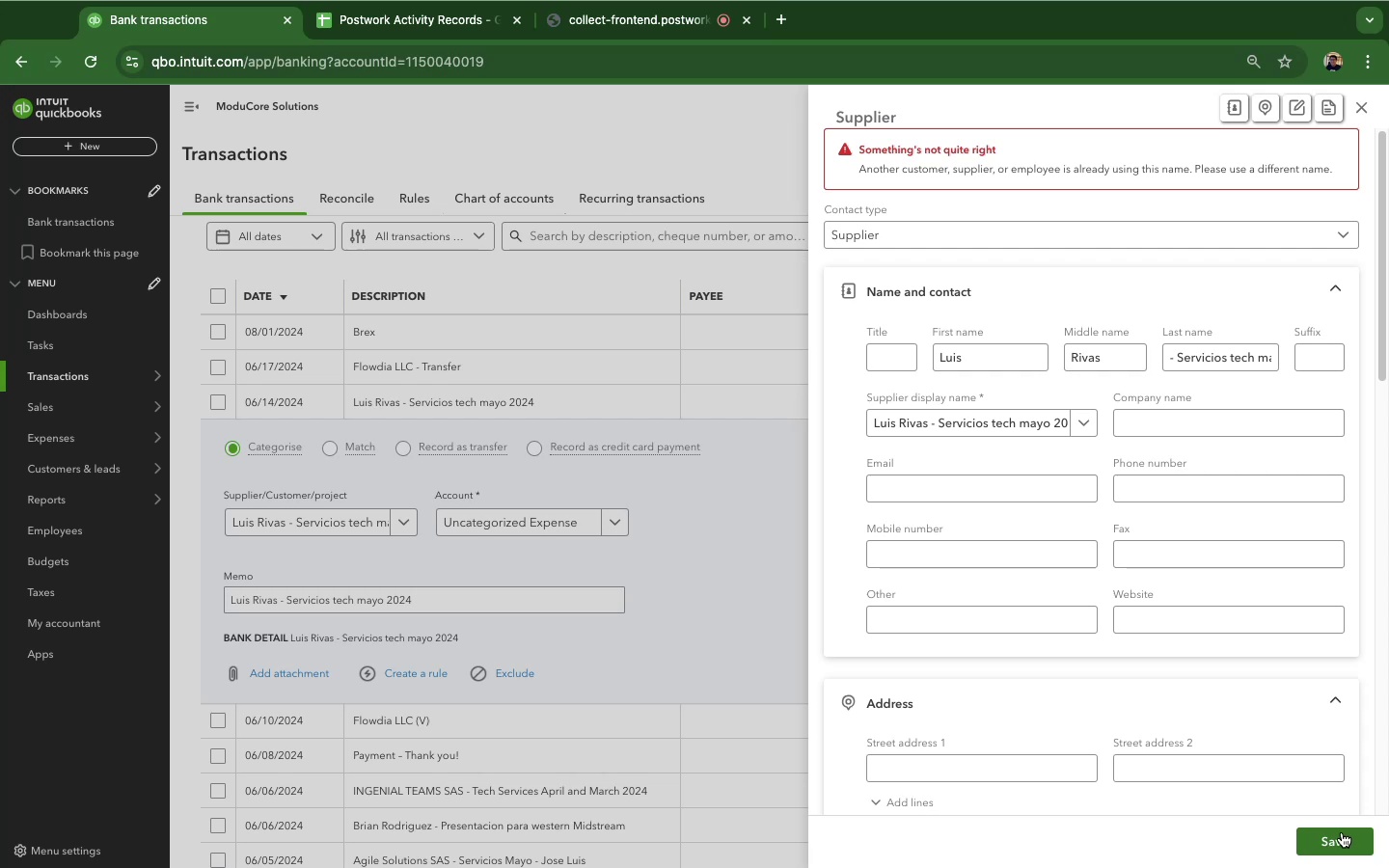 
wait(46.92)
 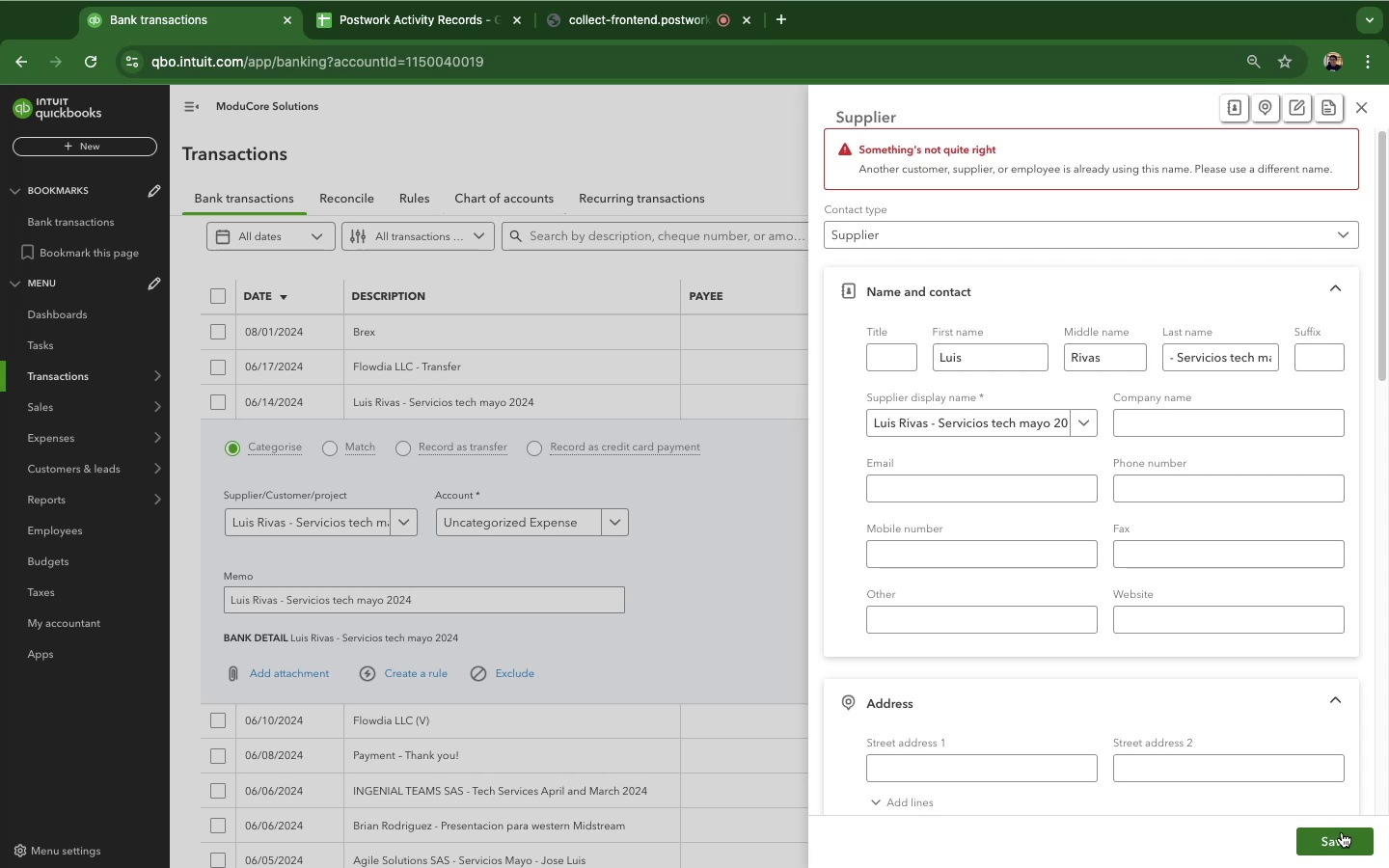 
left_click([1368, 114])
 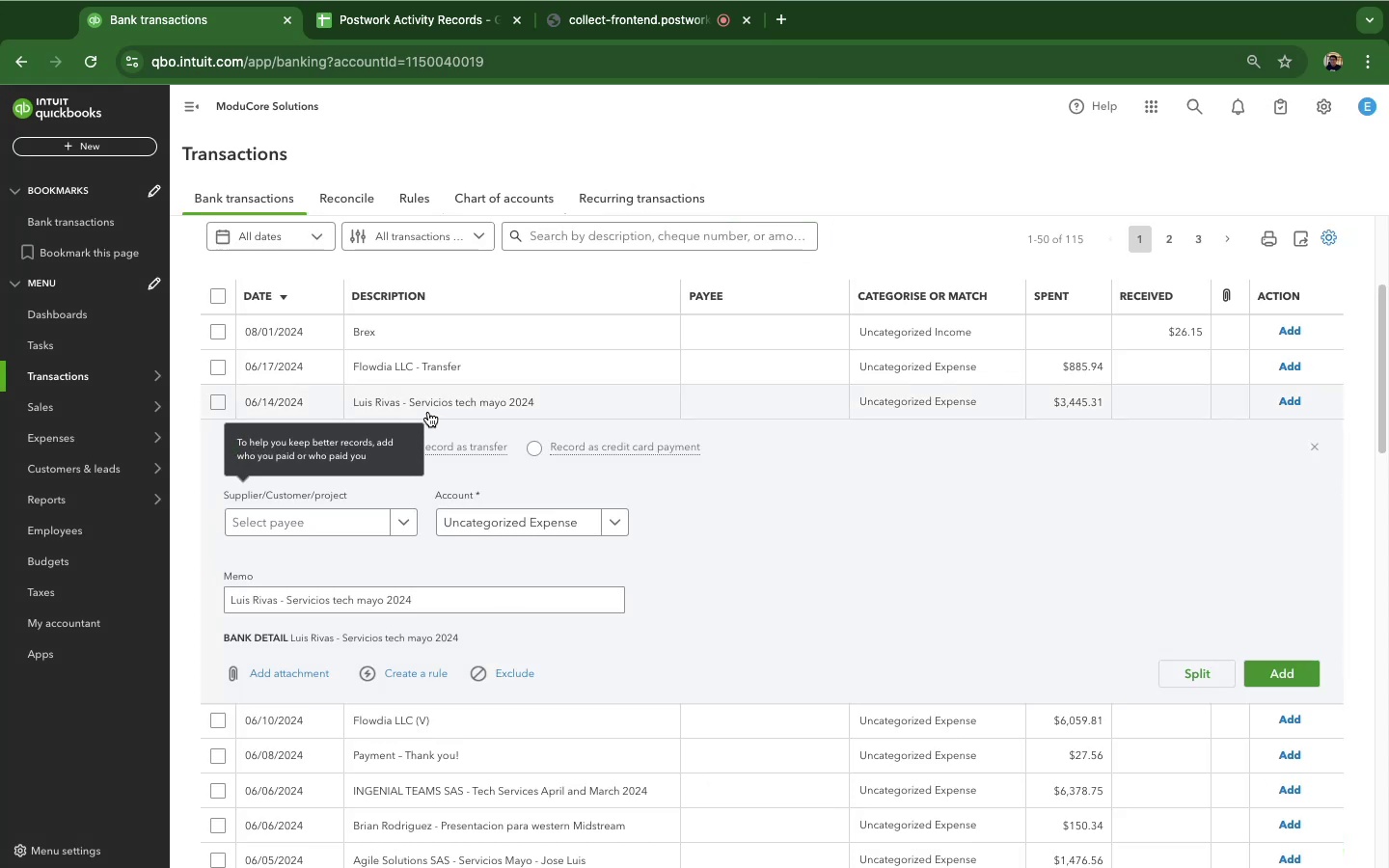 
left_click([447, 405])
 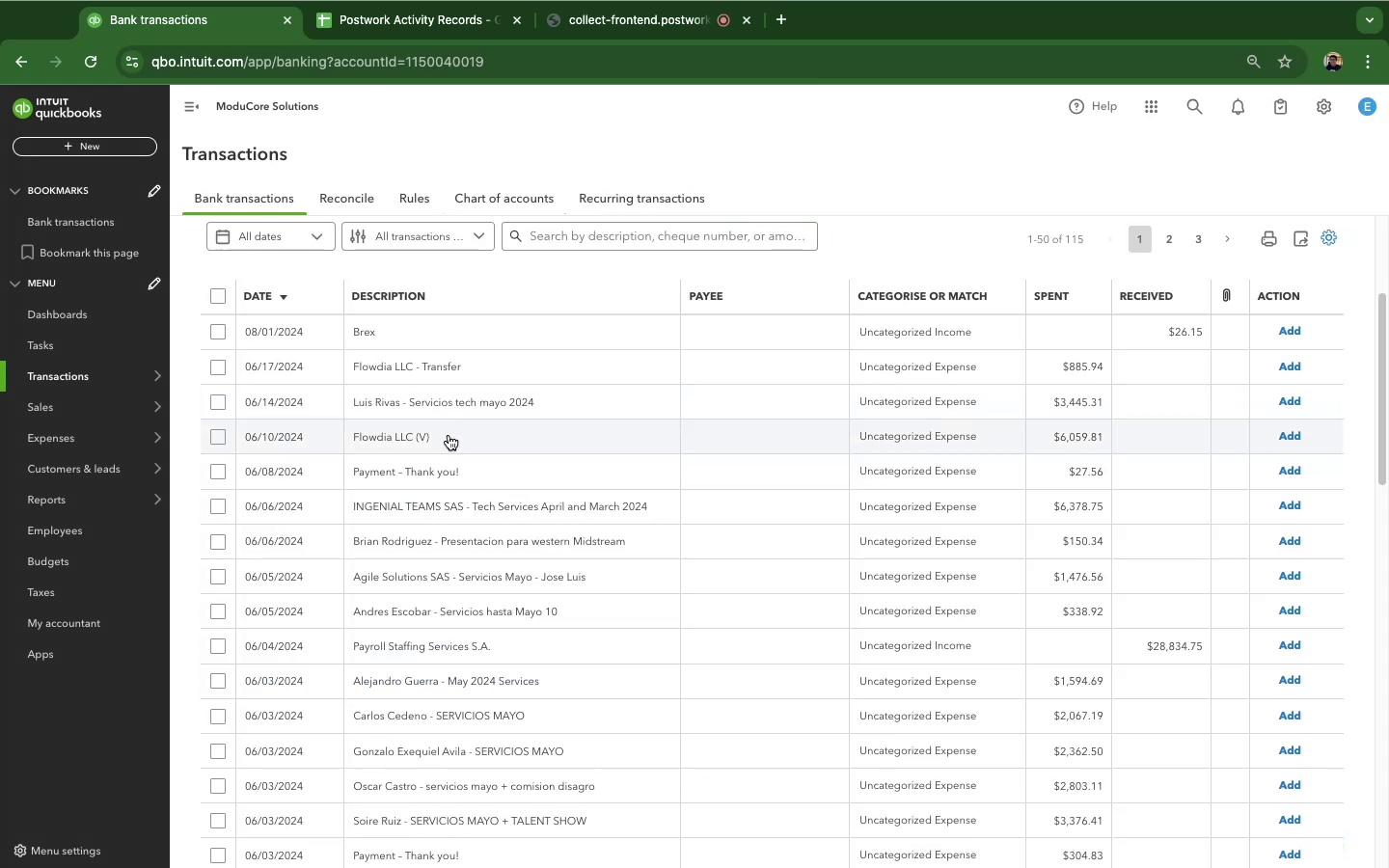 
left_click([449, 435])
 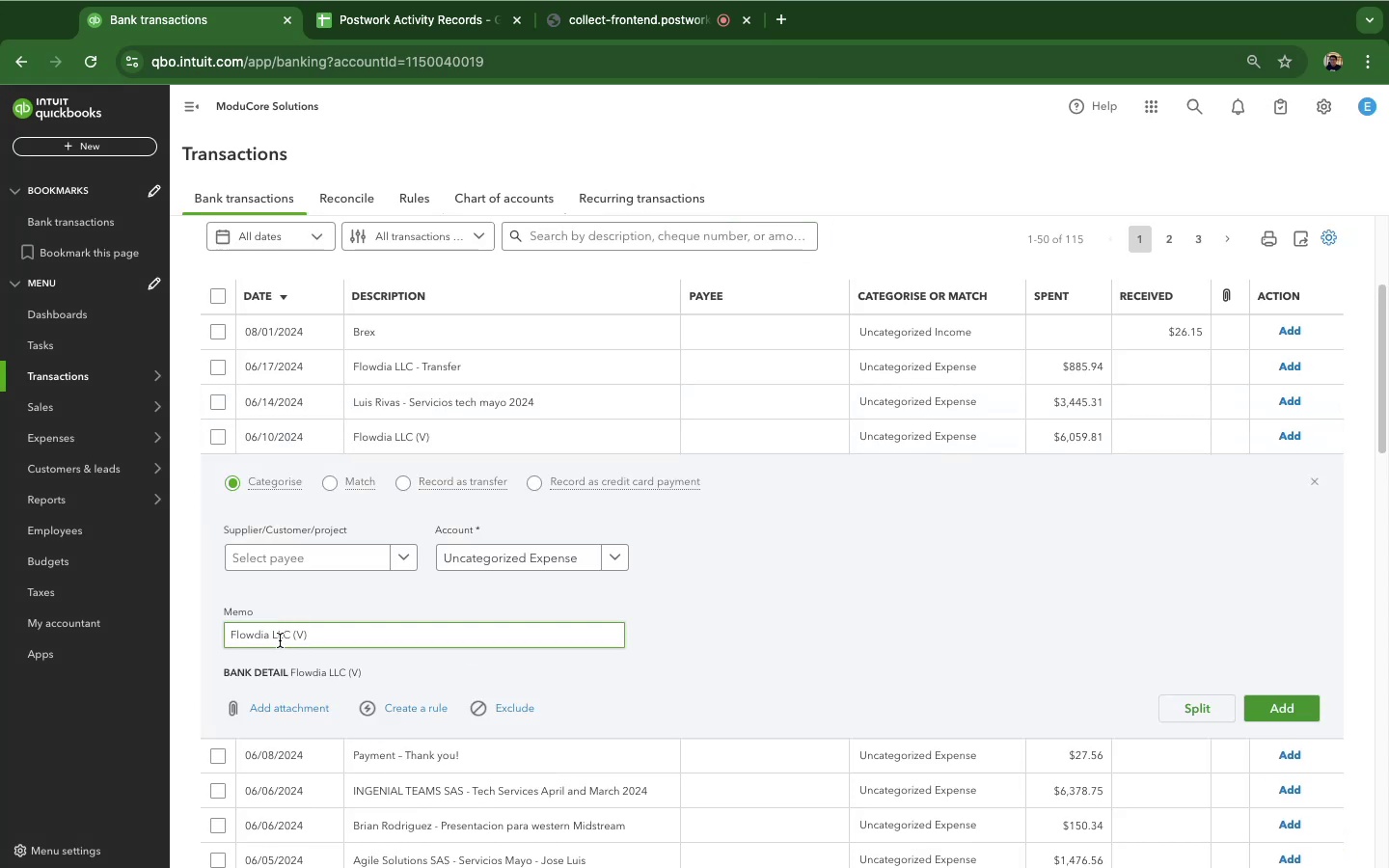 
double_click([280, 640])
 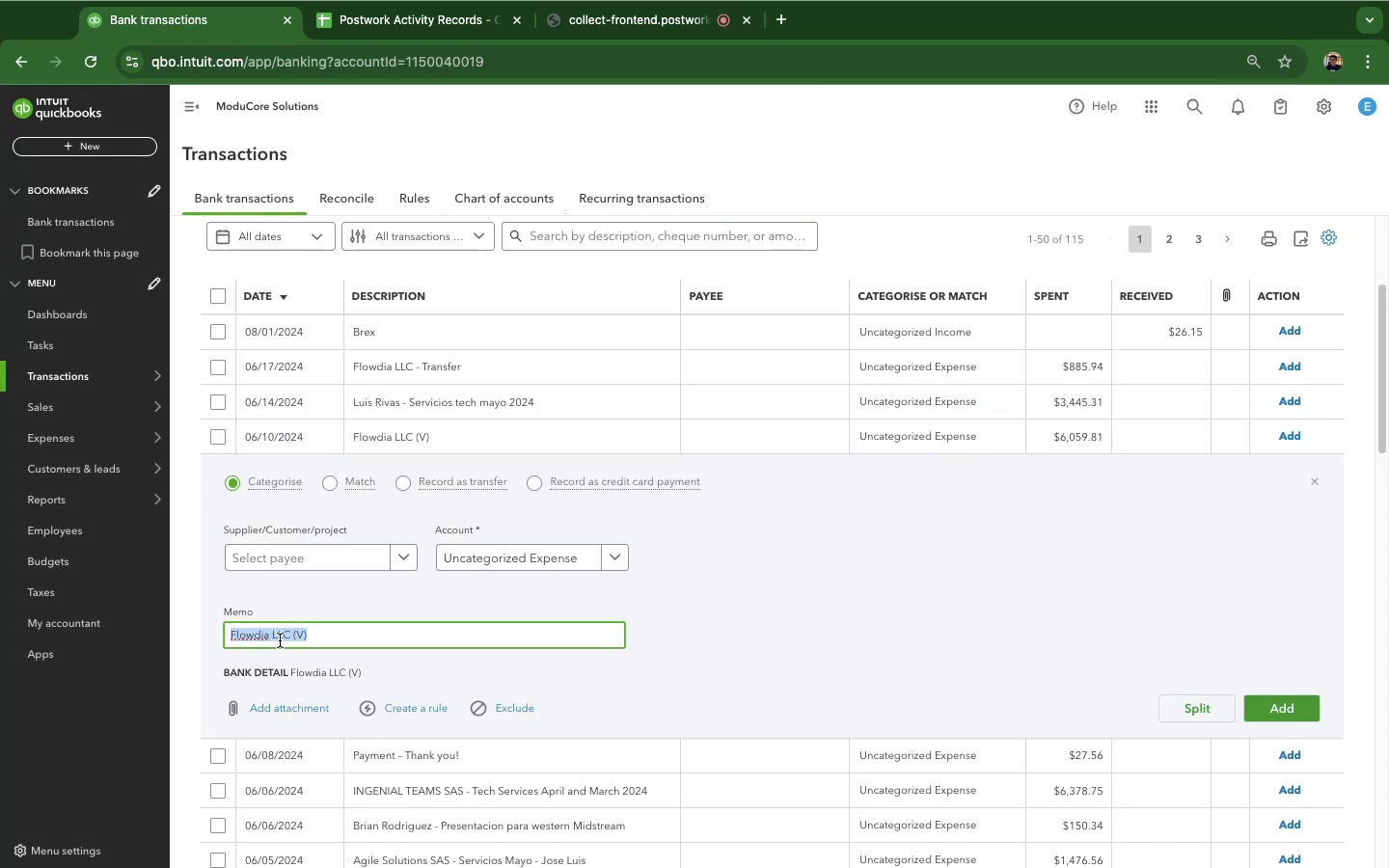 
triple_click([280, 640])
 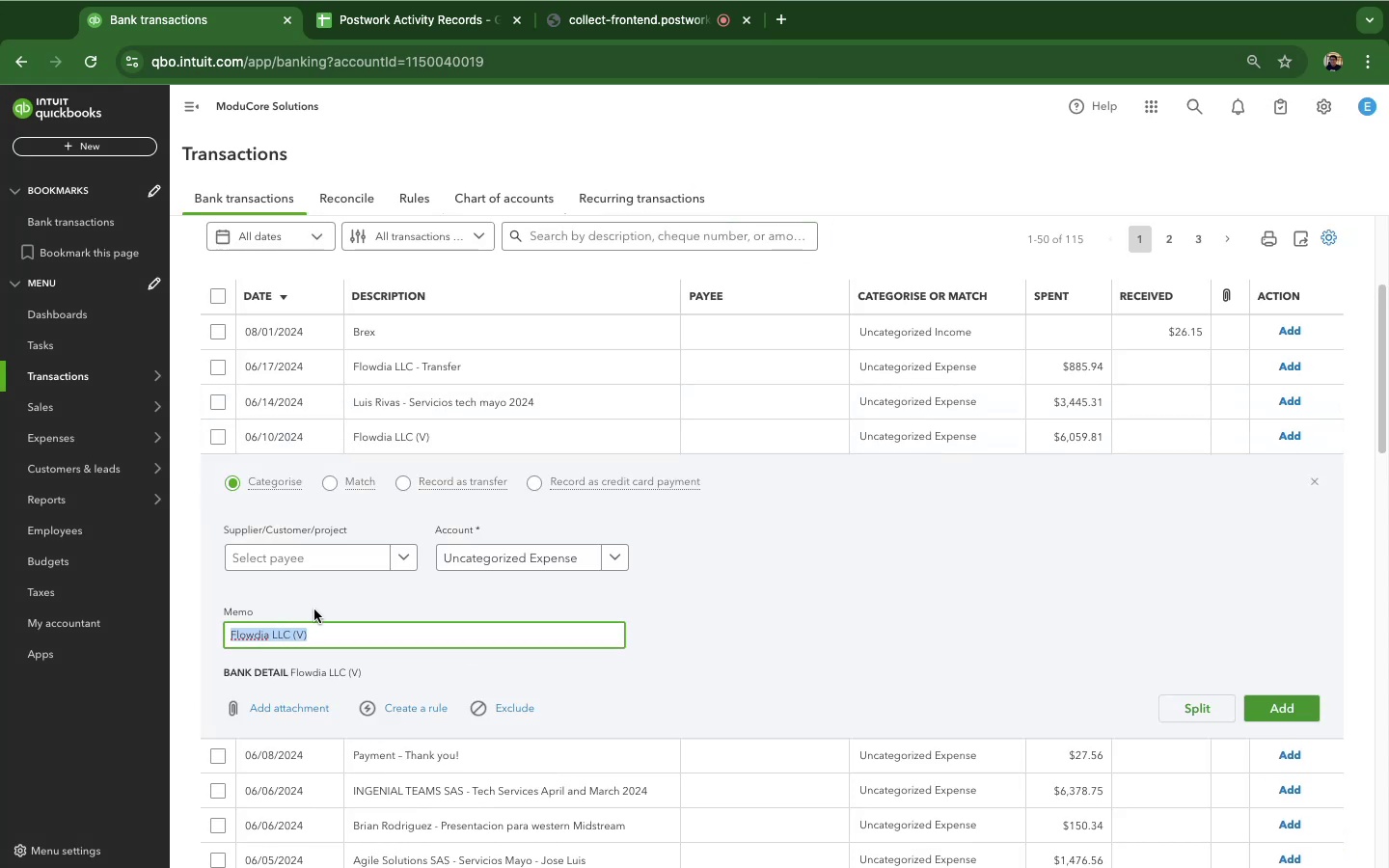 
key(Meta+C)
 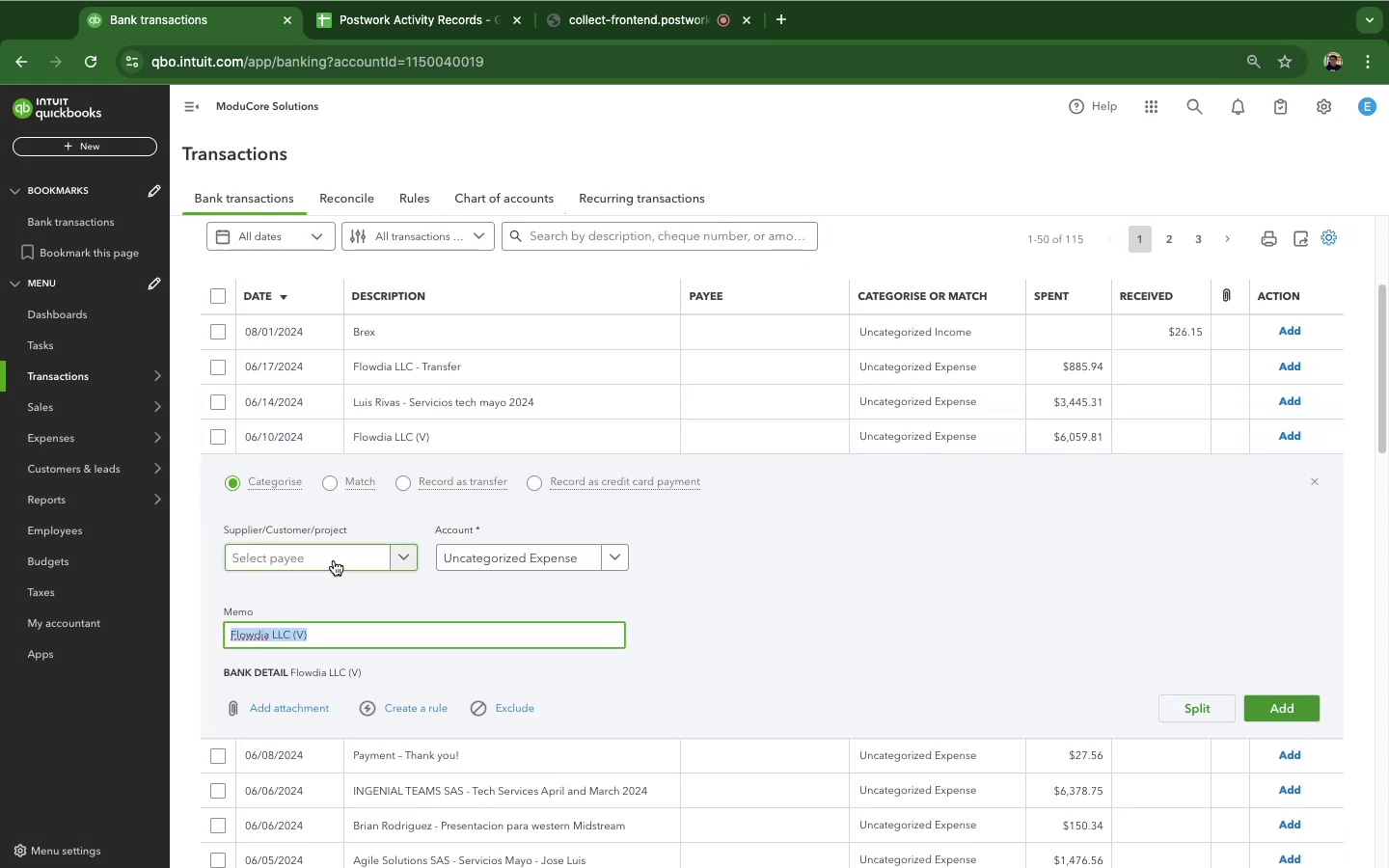 
left_click([334, 560])
 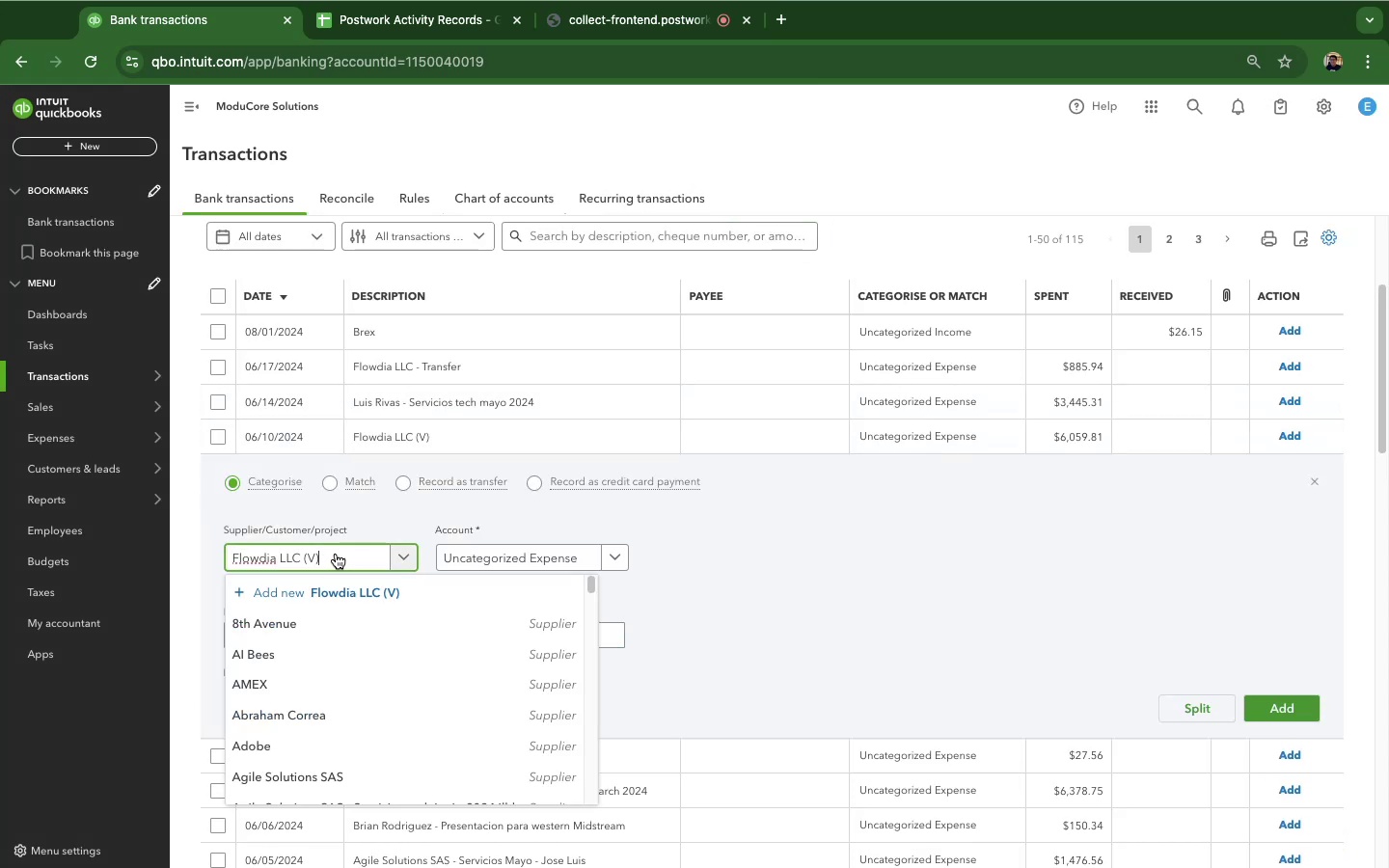 
key(Meta+CommandLeft)
 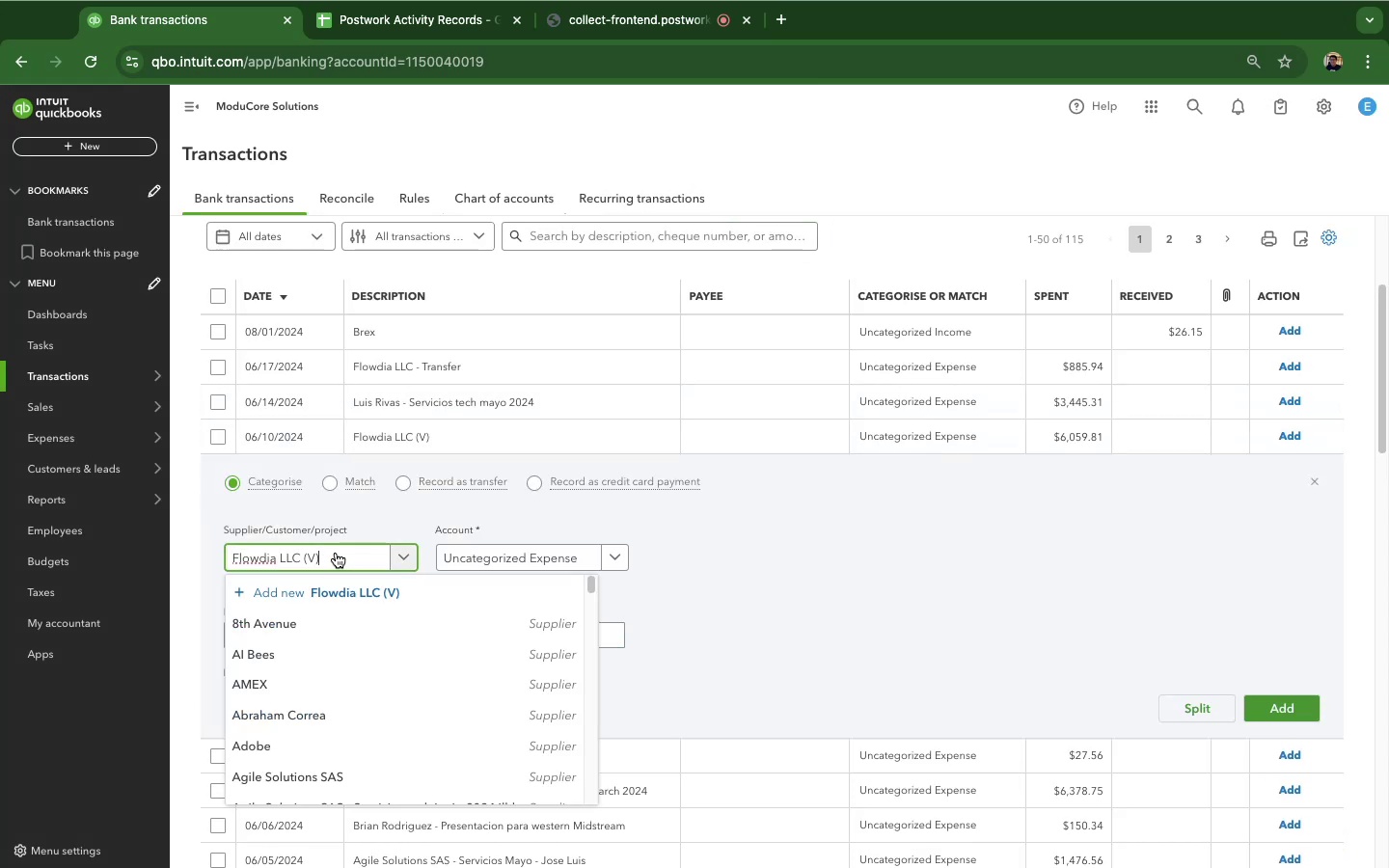 
key(Meta+V)
 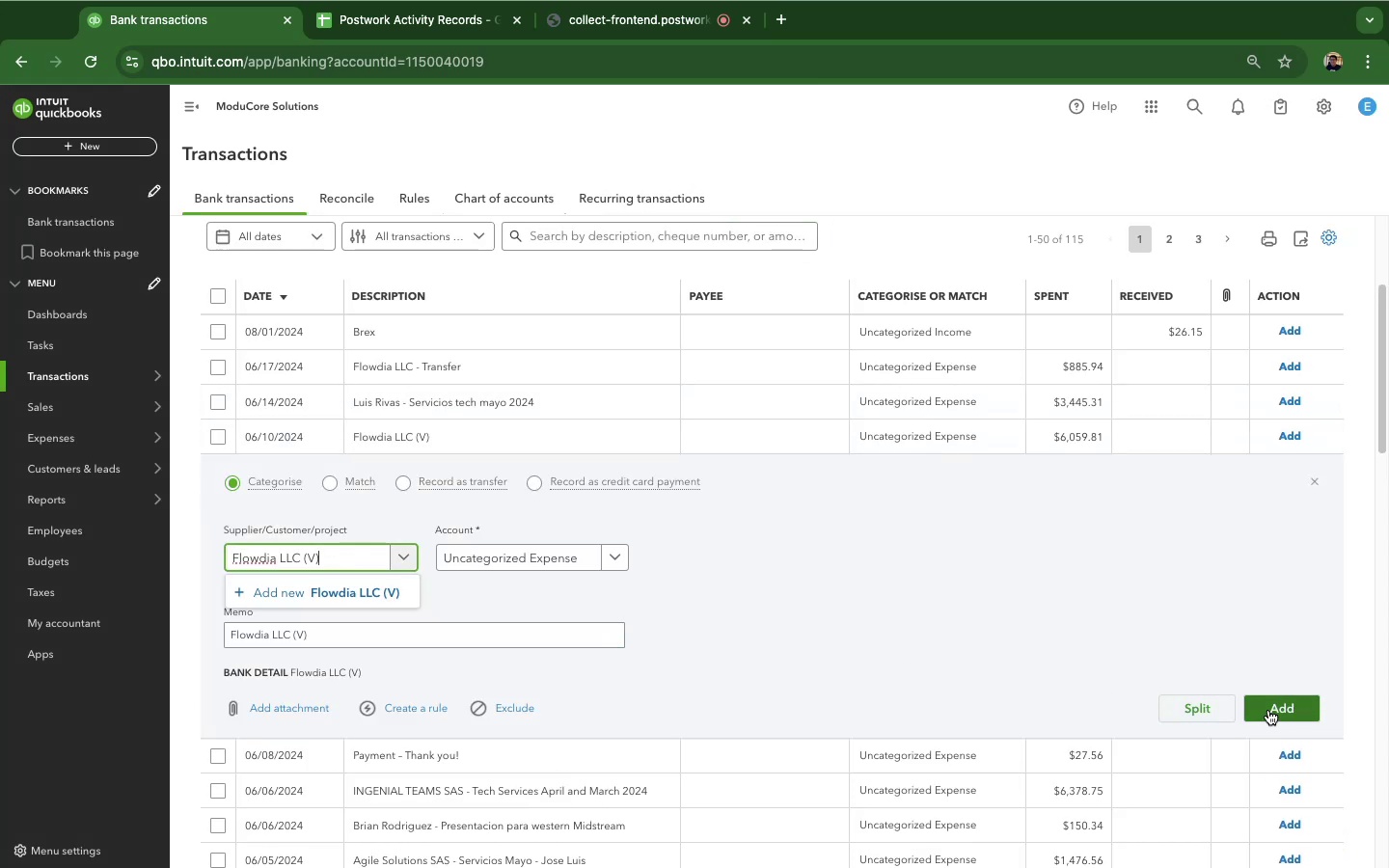 
left_click([1268, 710])
 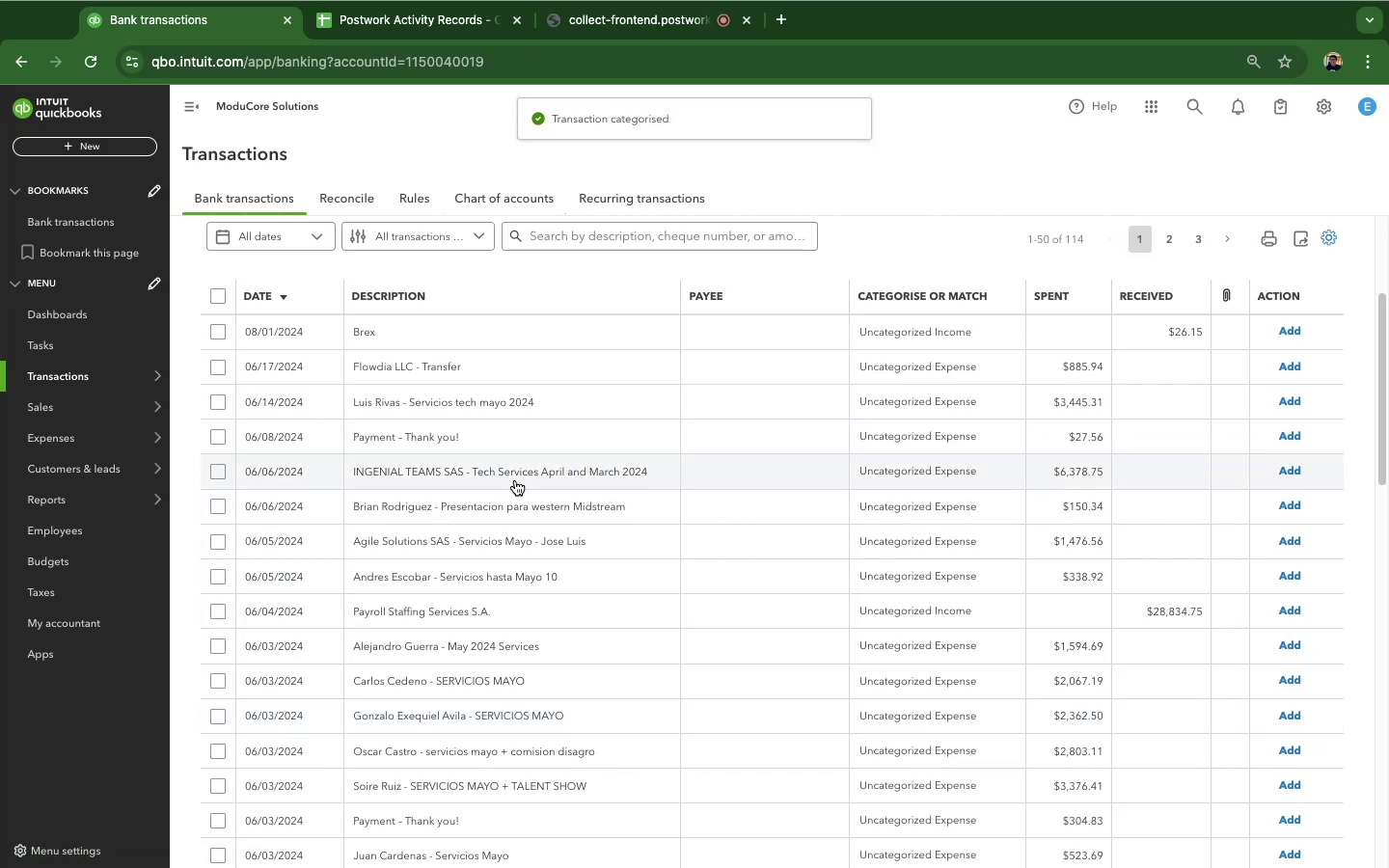 
wait(5.69)
 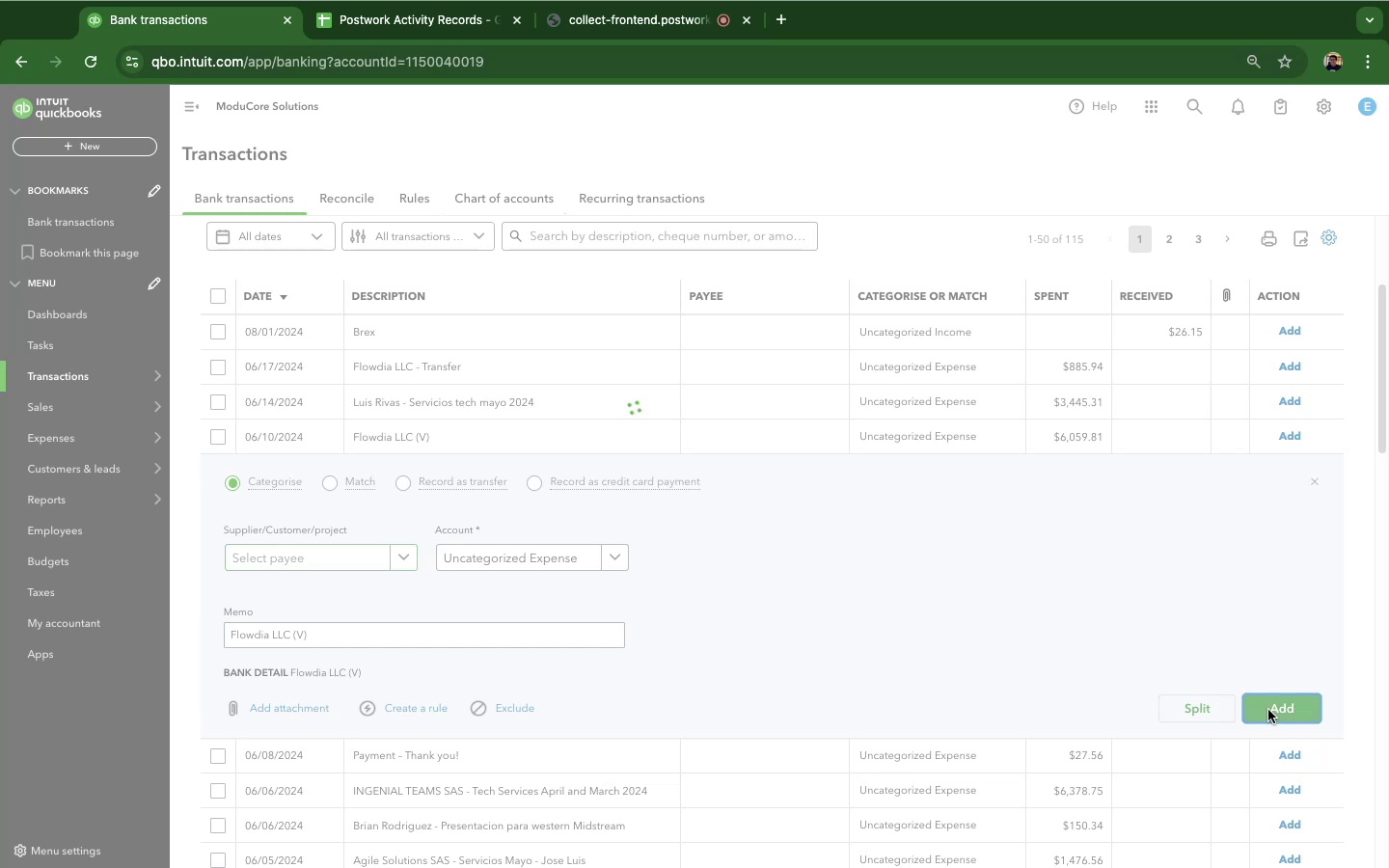 
left_click([489, 442])
 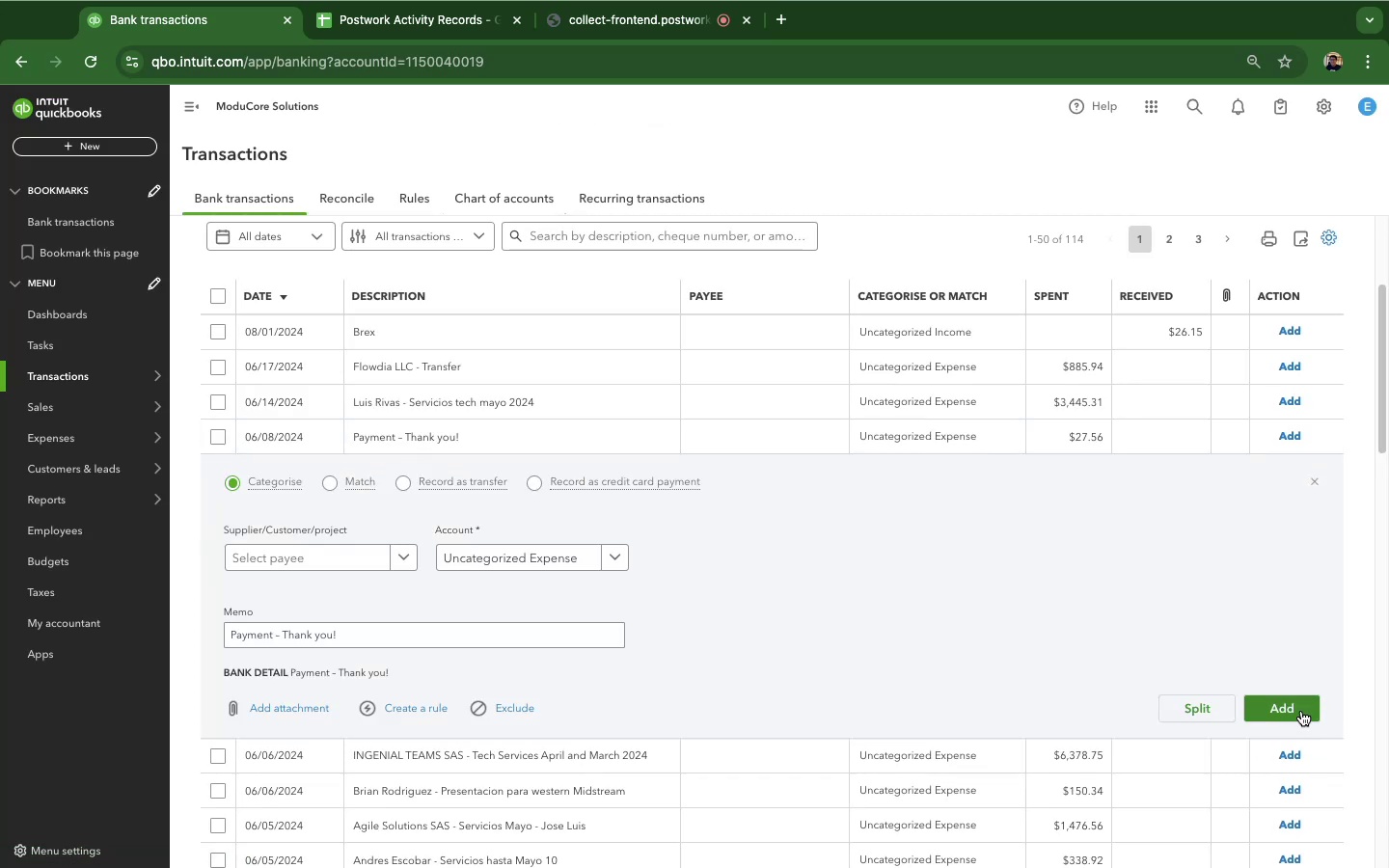 
left_click([1301, 711])
 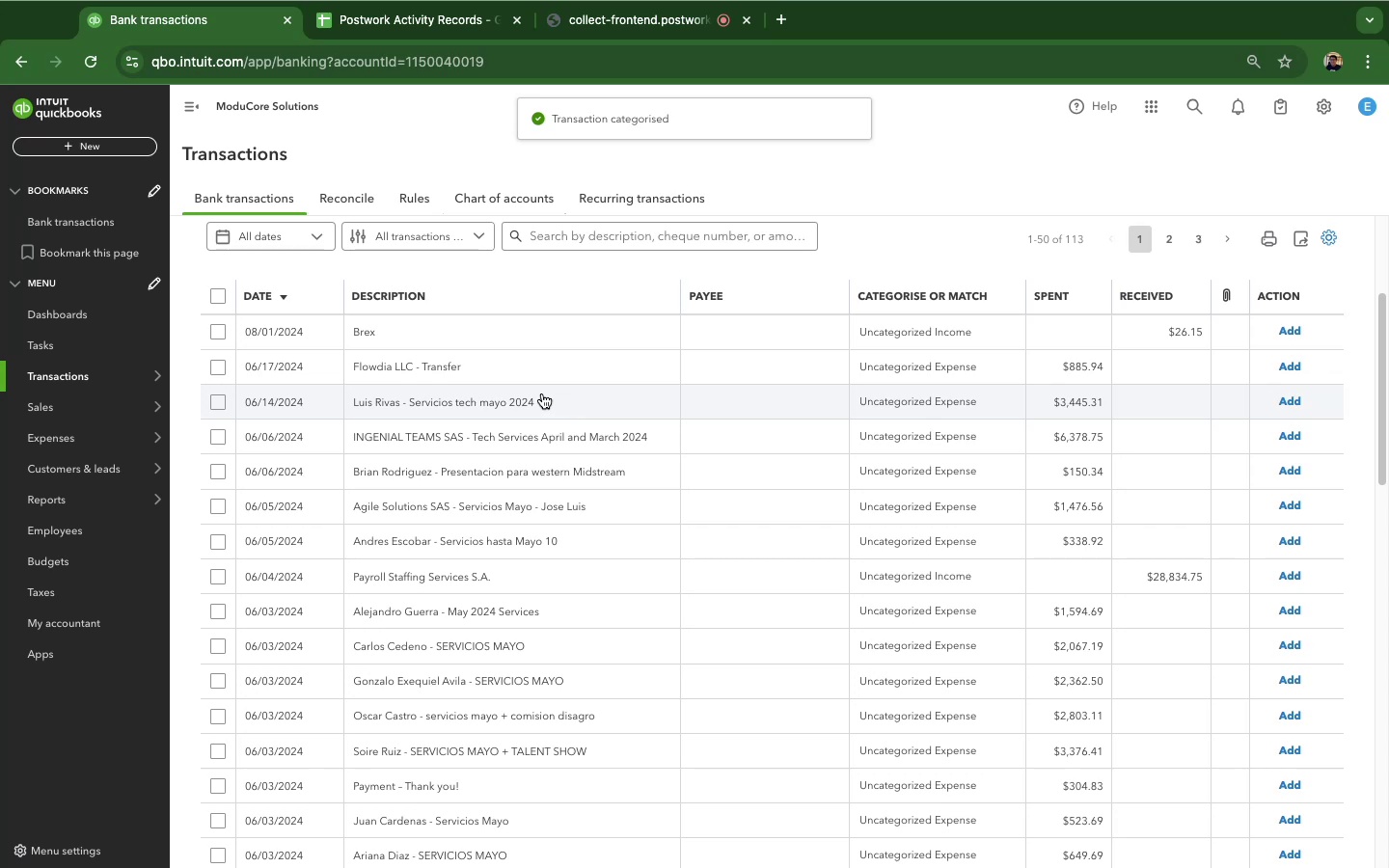 
left_click([507, 411])
 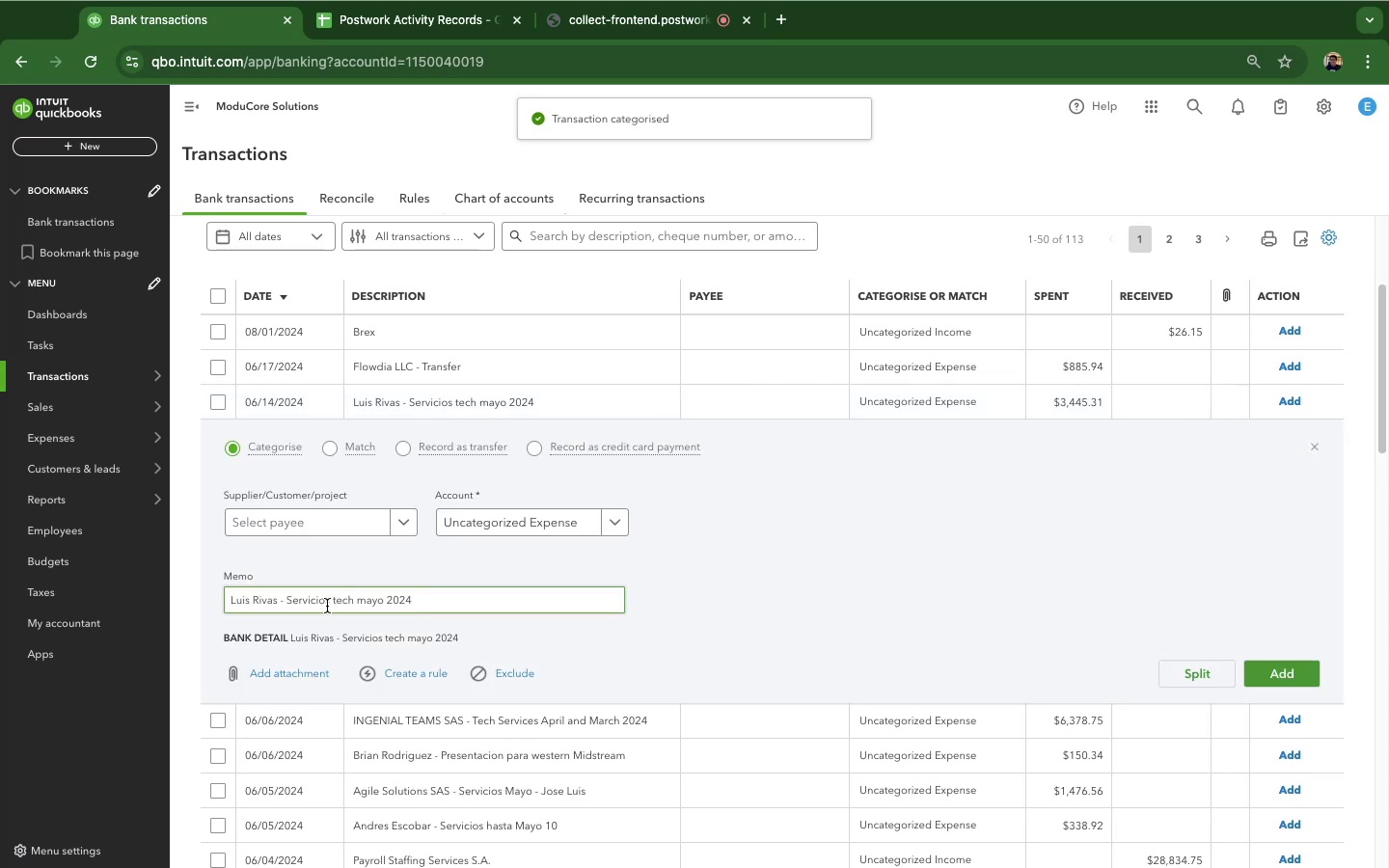 
double_click([327, 606])
 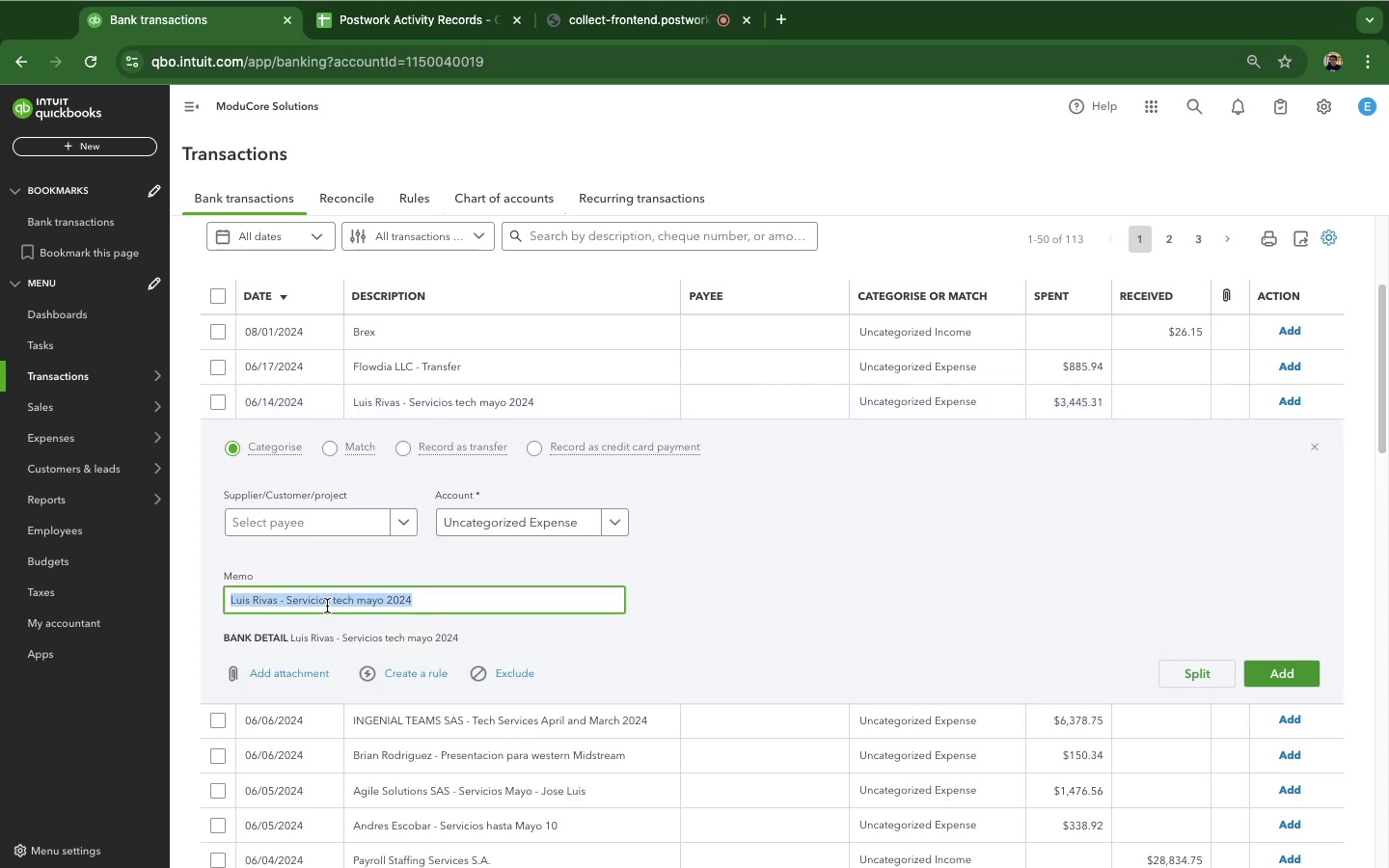 
triple_click([327, 606])
 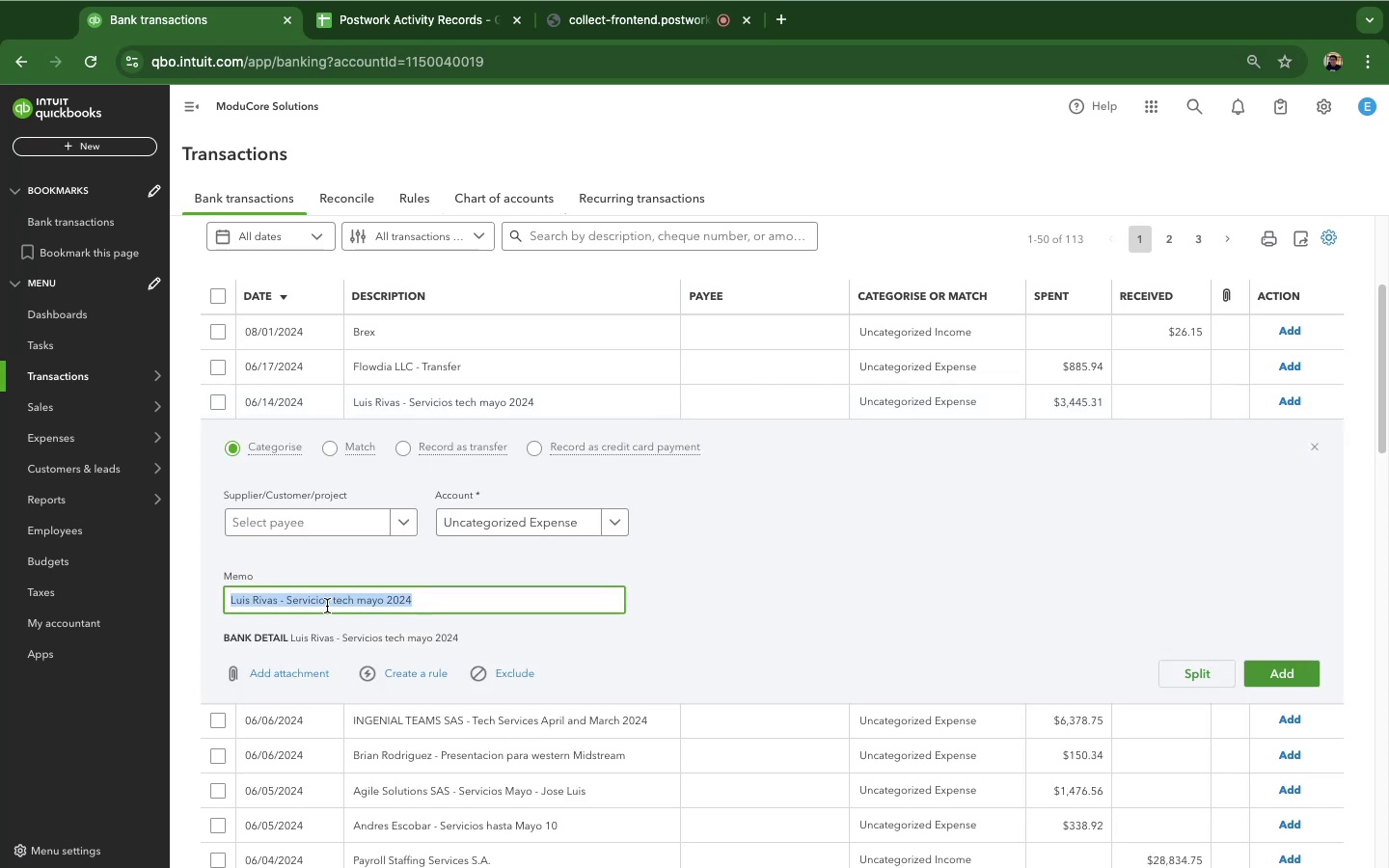 
key(Meta+C)
 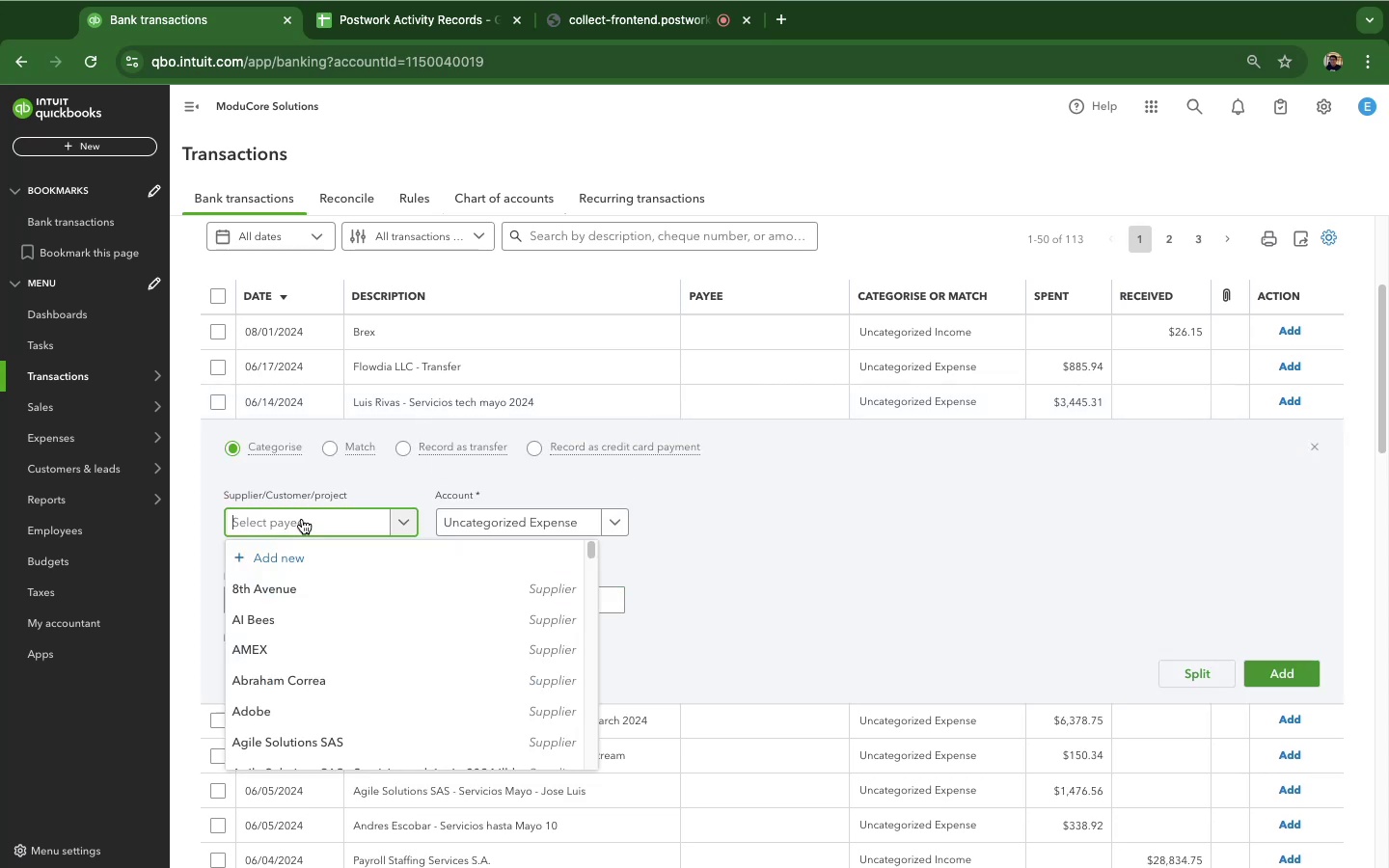 
left_click([302, 519])
 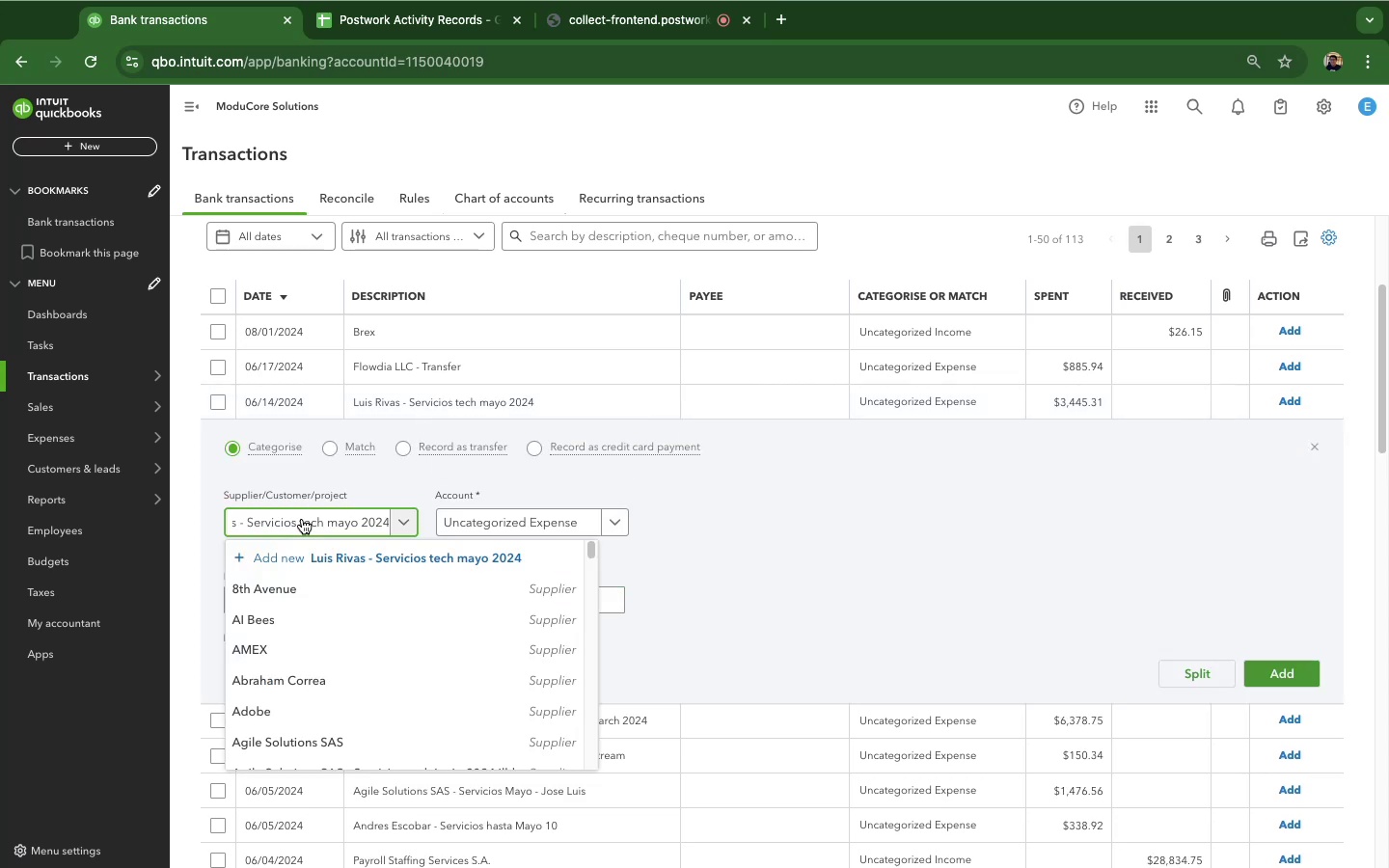 
key(Meta+CommandLeft)
 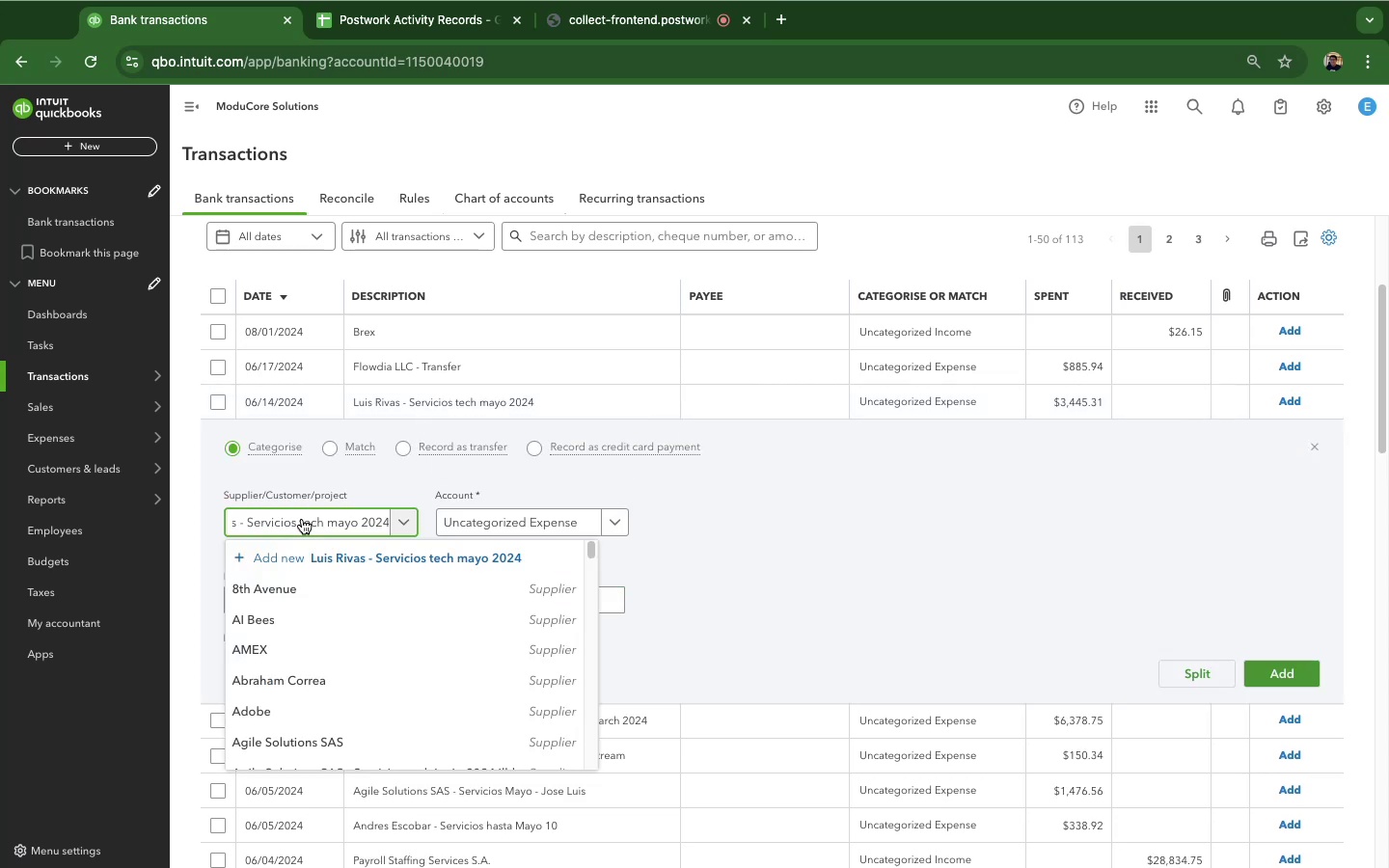 
key(Meta+V)
 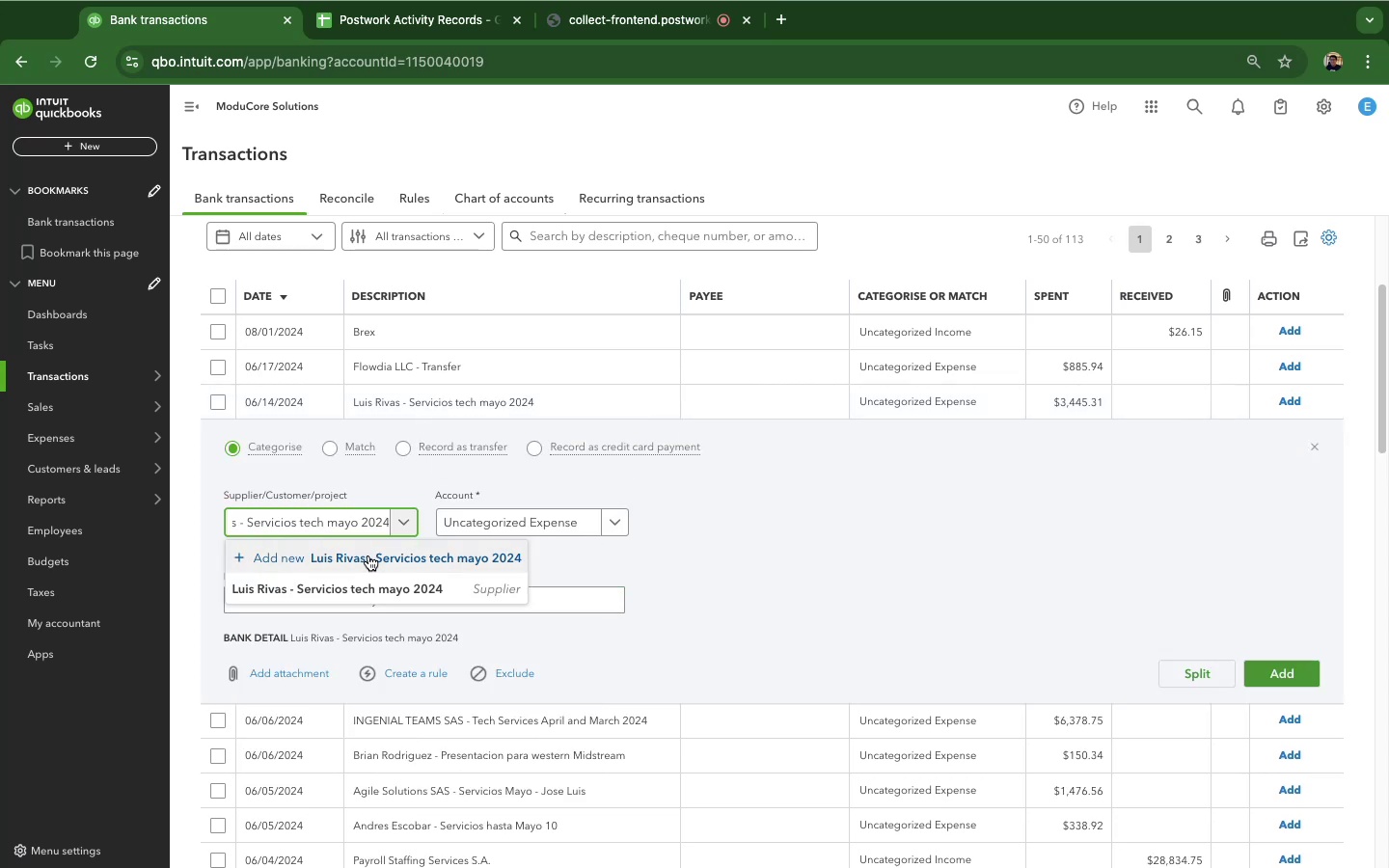 
left_click([368, 556])
 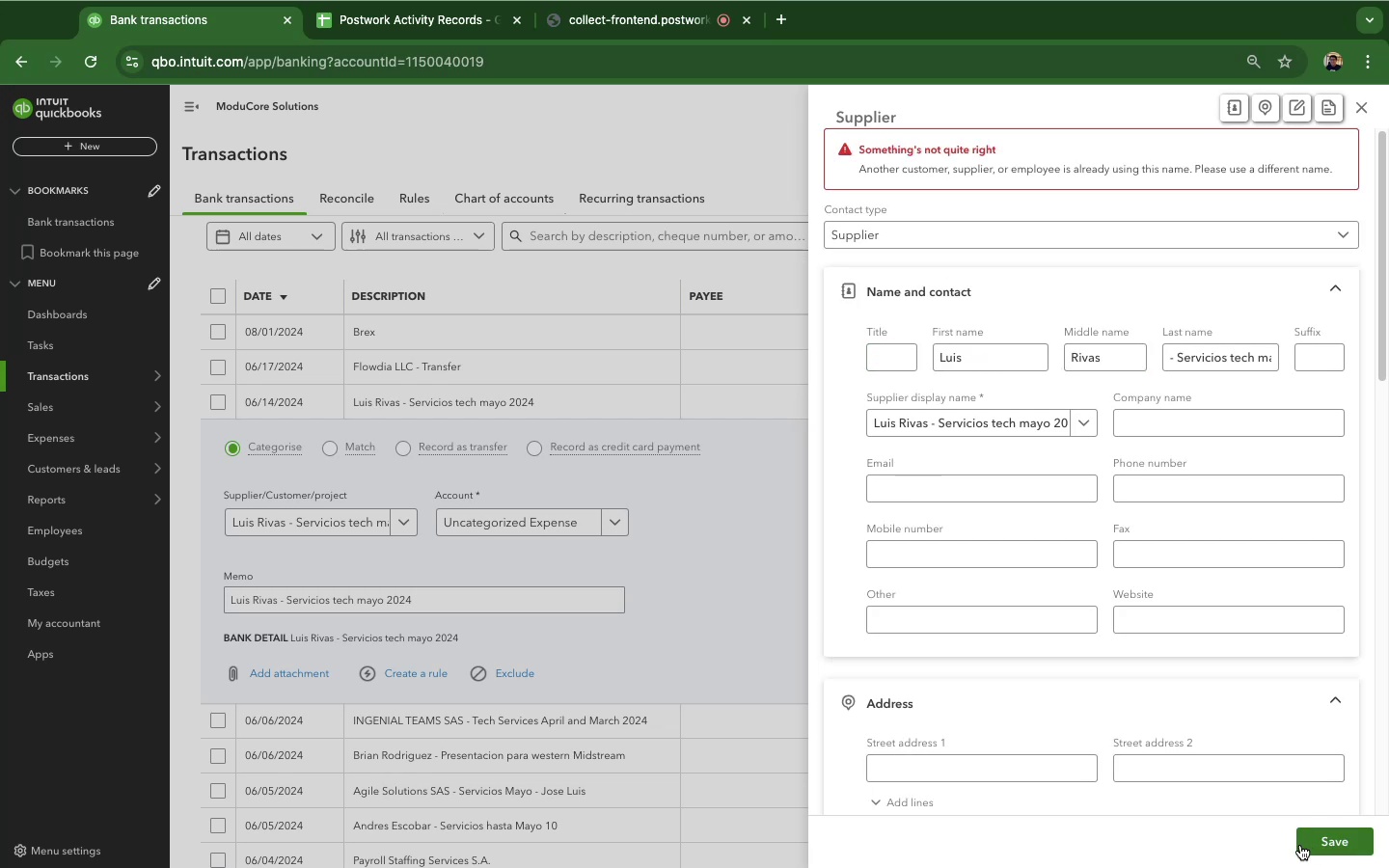 
wait(7.34)
 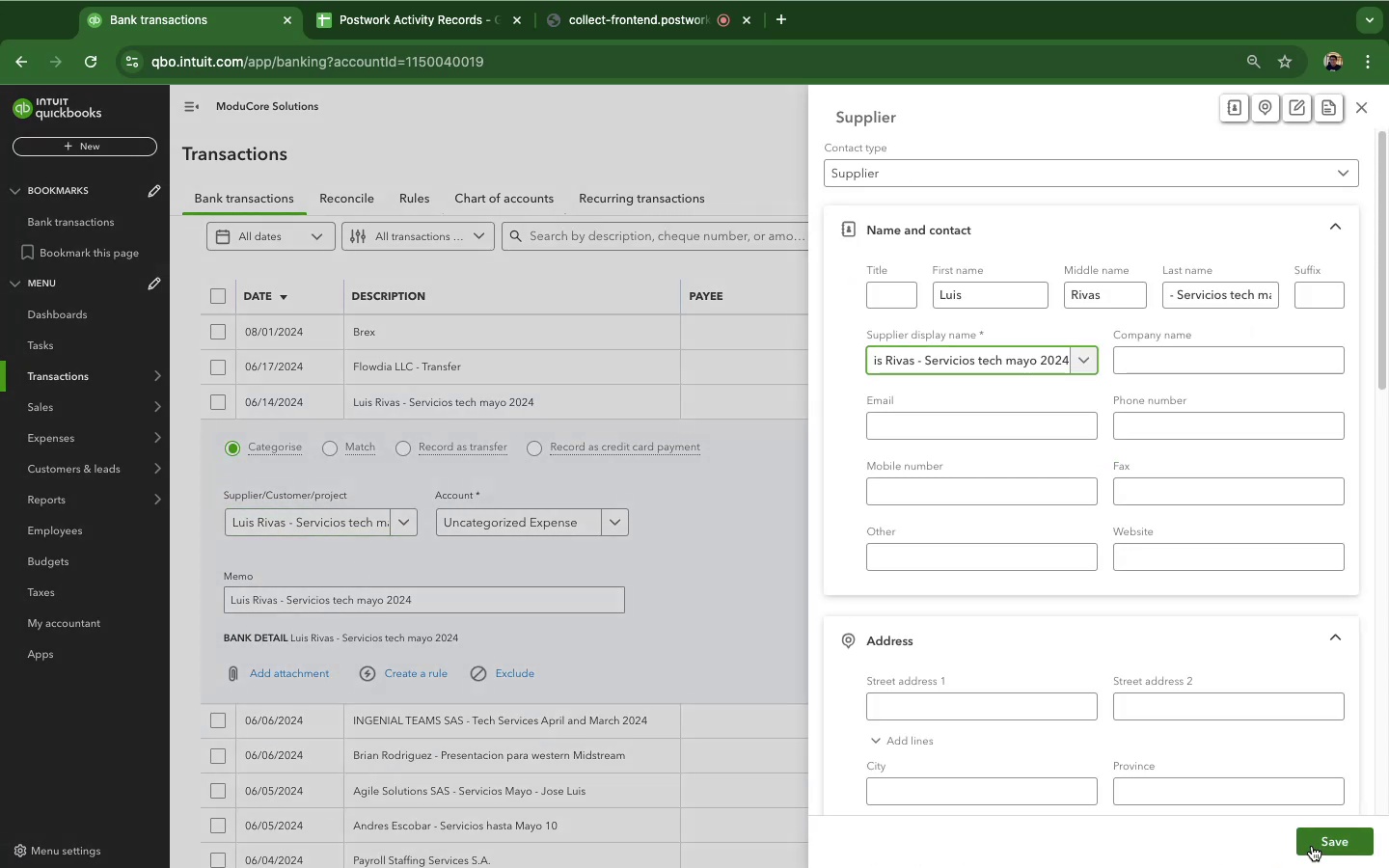 
left_click([1364, 100])
 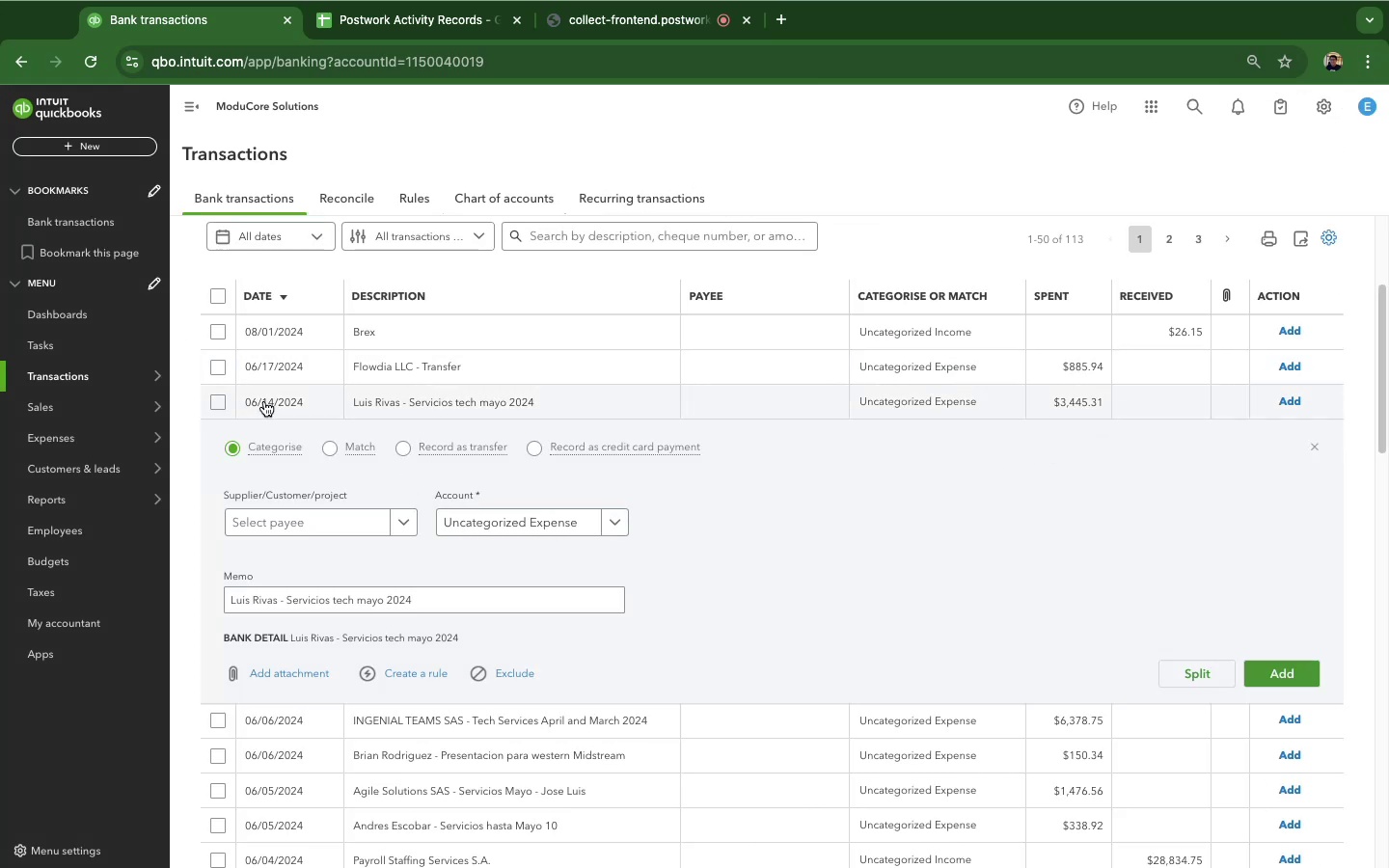 
left_click([375, 406])
 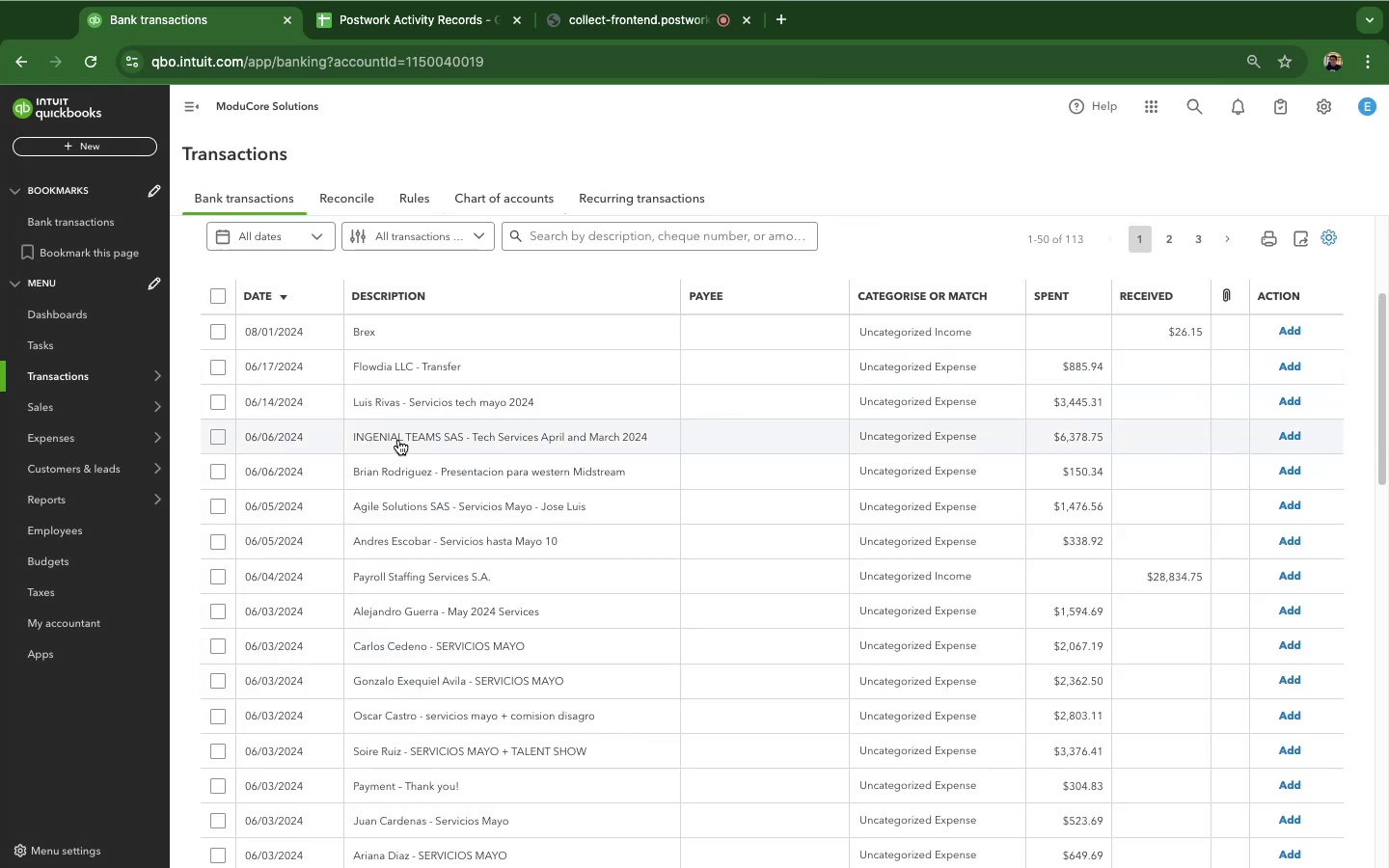 
left_click([398, 440])
 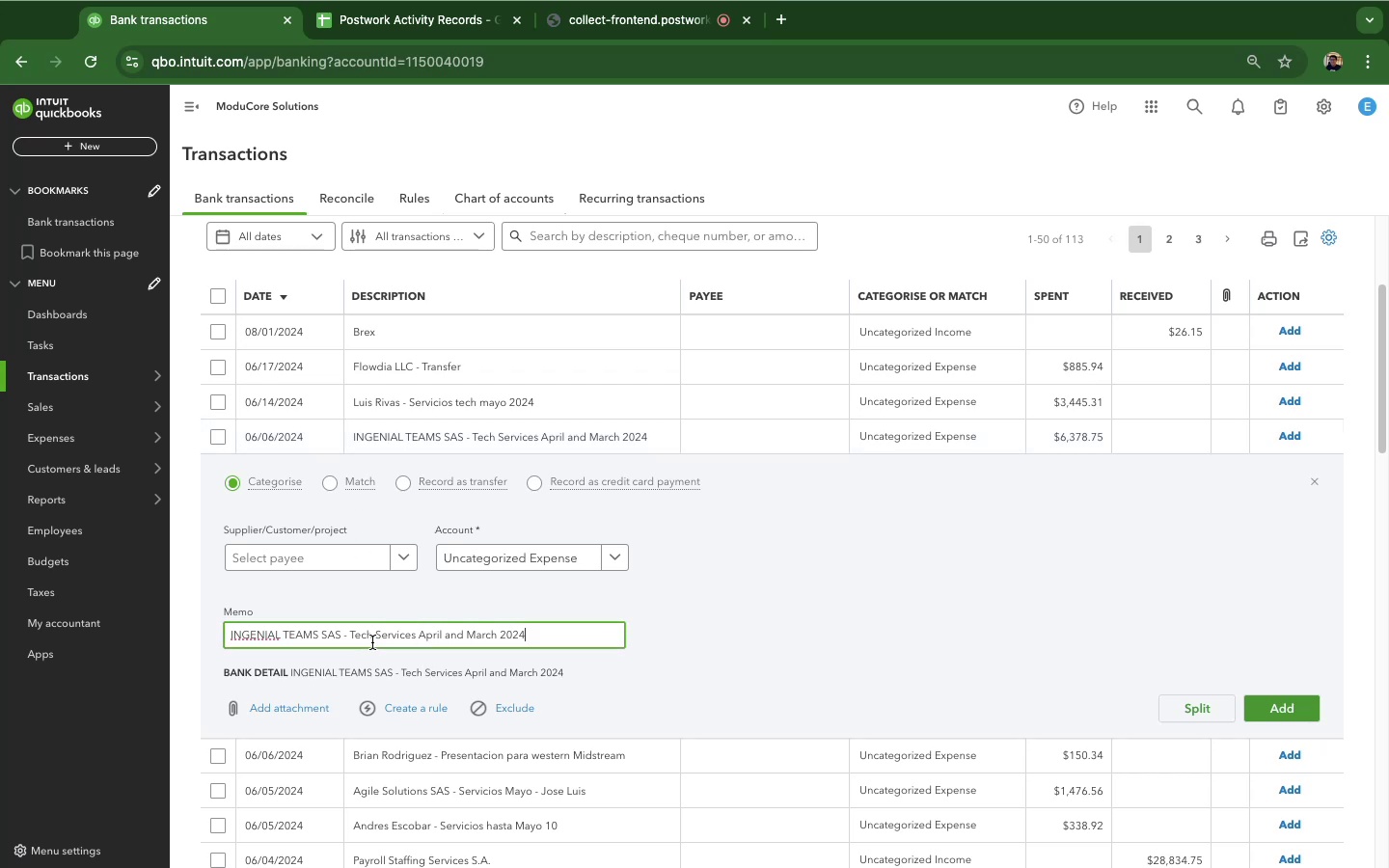 
double_click([372, 642])
 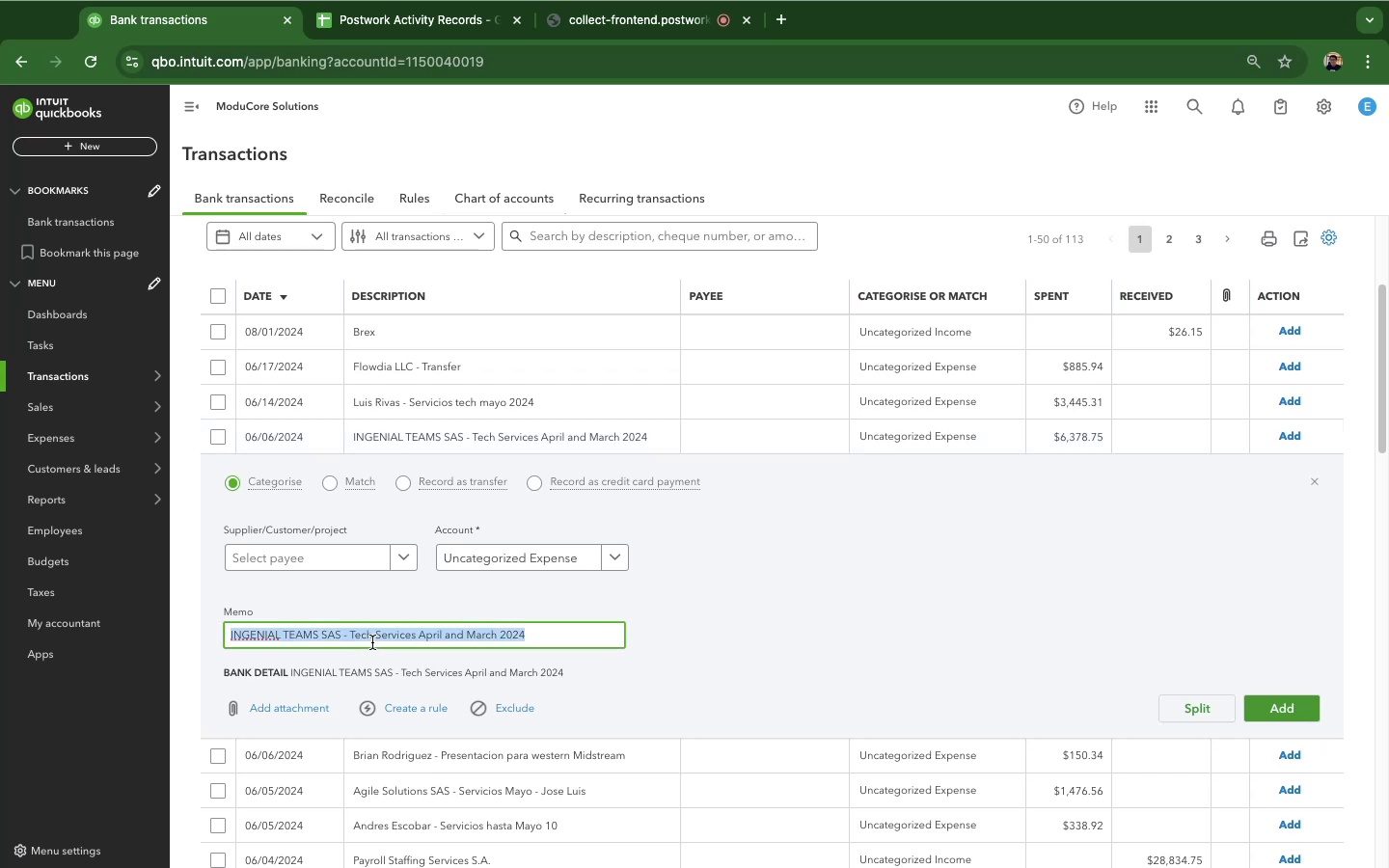 
triple_click([372, 642])
 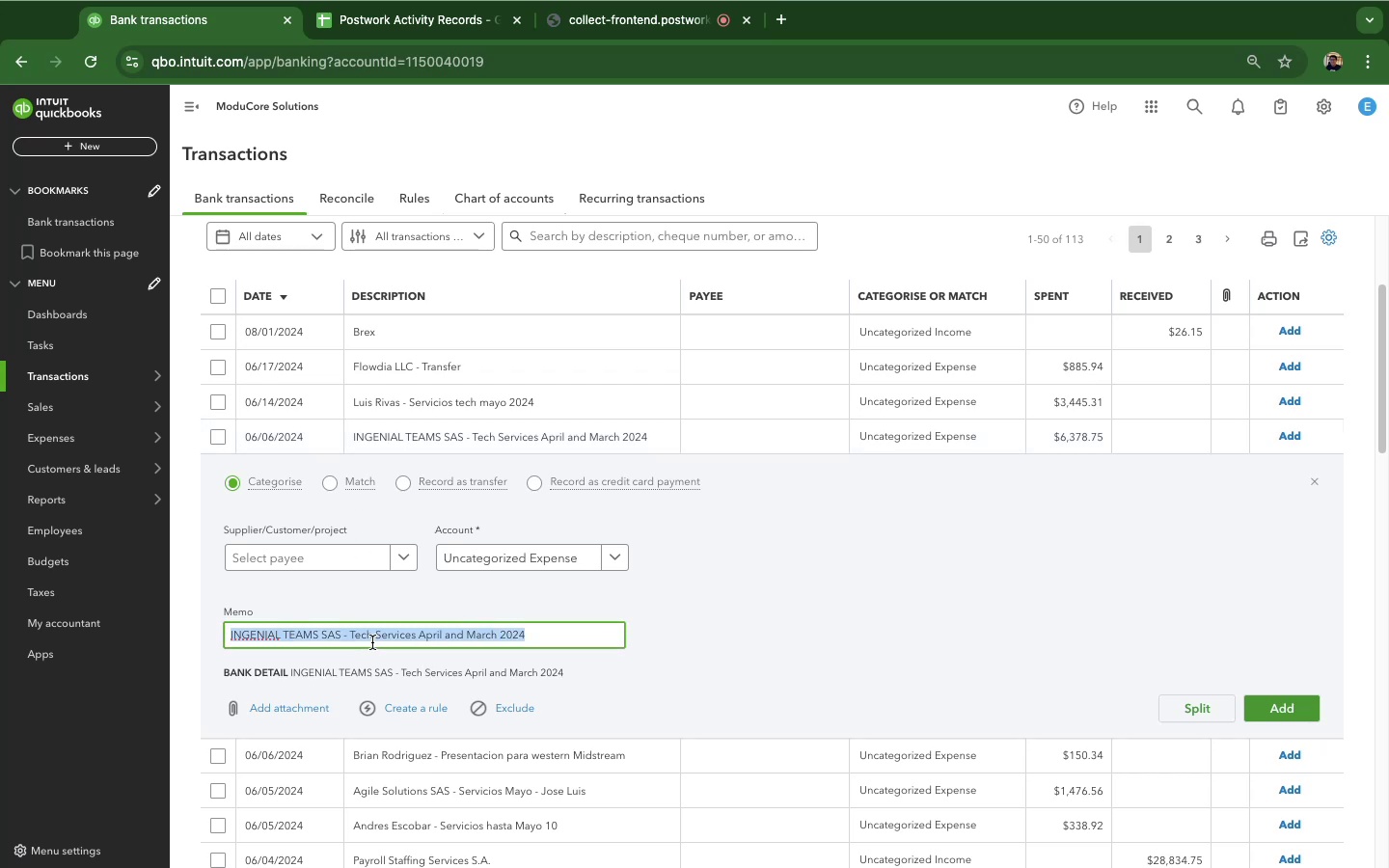 
key(Meta+C)
 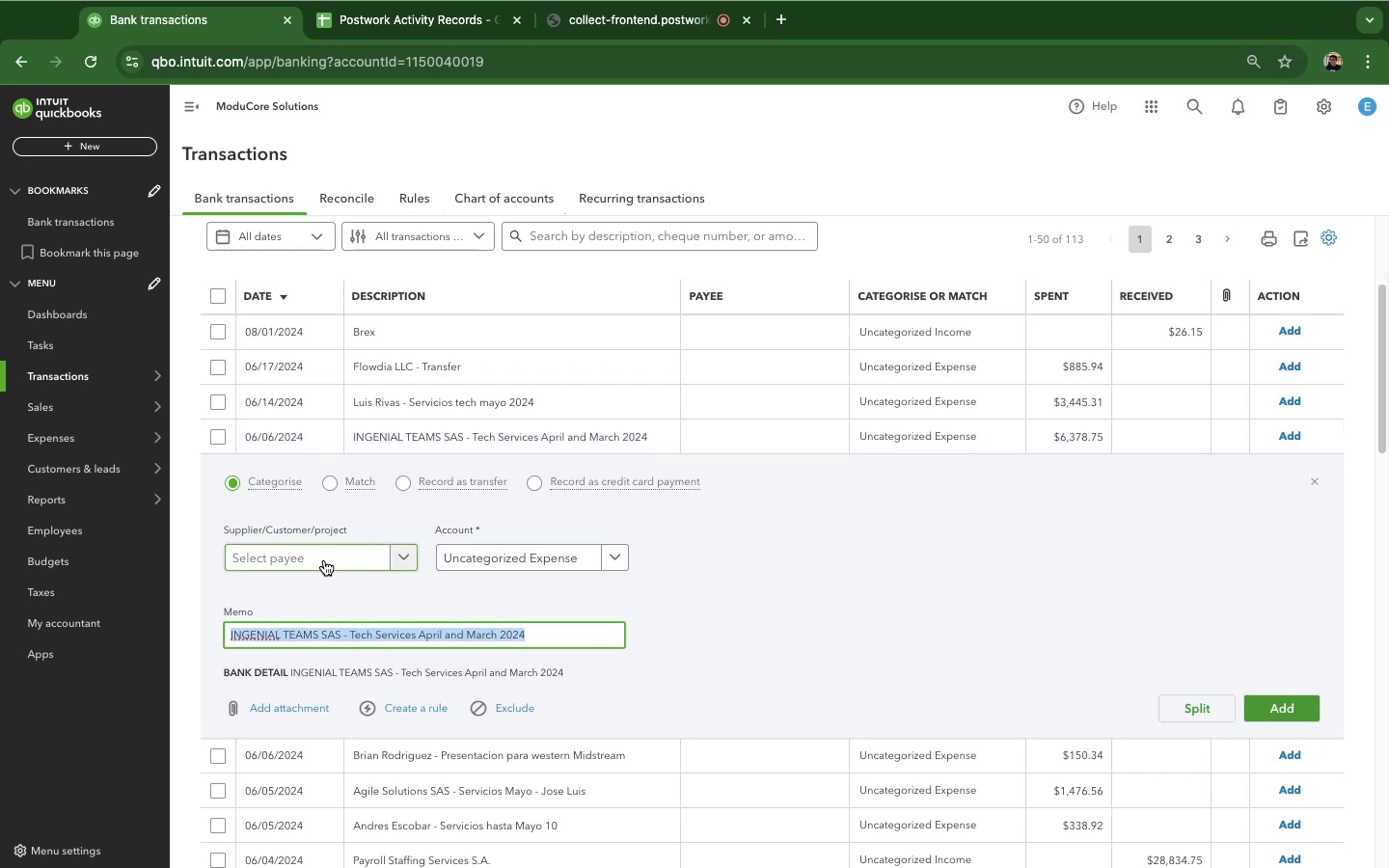 
left_click([324, 560])
 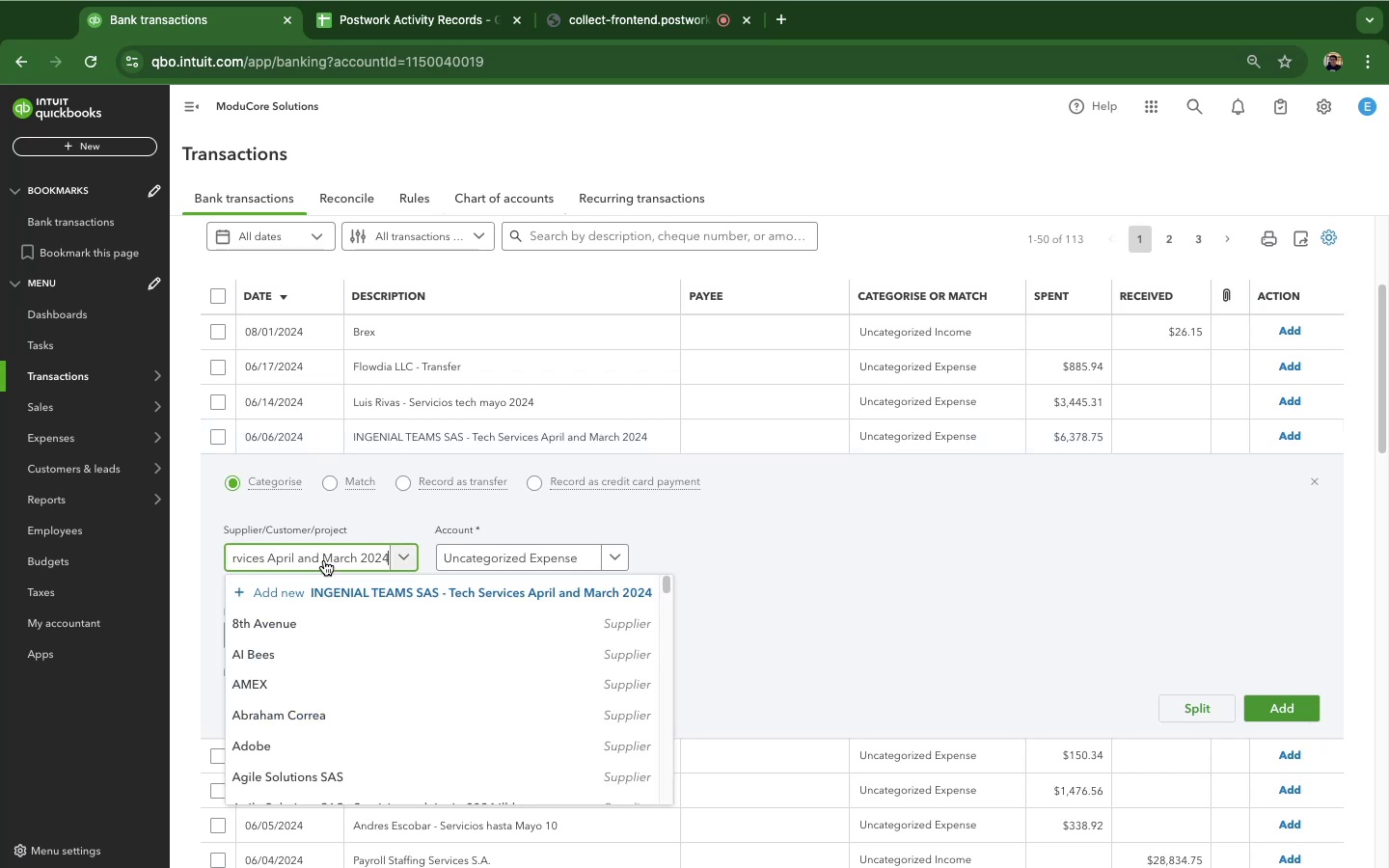 
key(Meta+CommandLeft)
 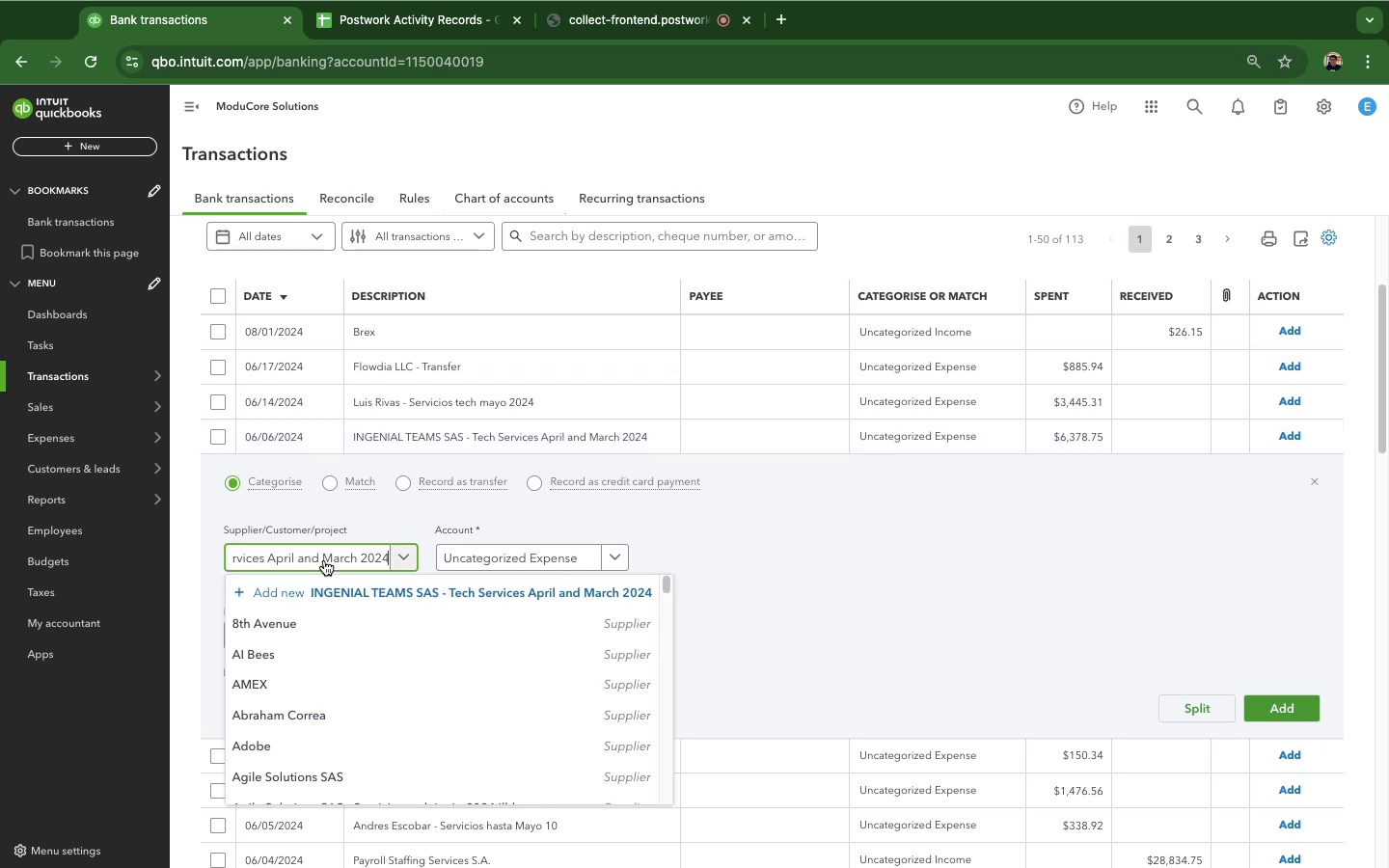 
key(Meta+V)
 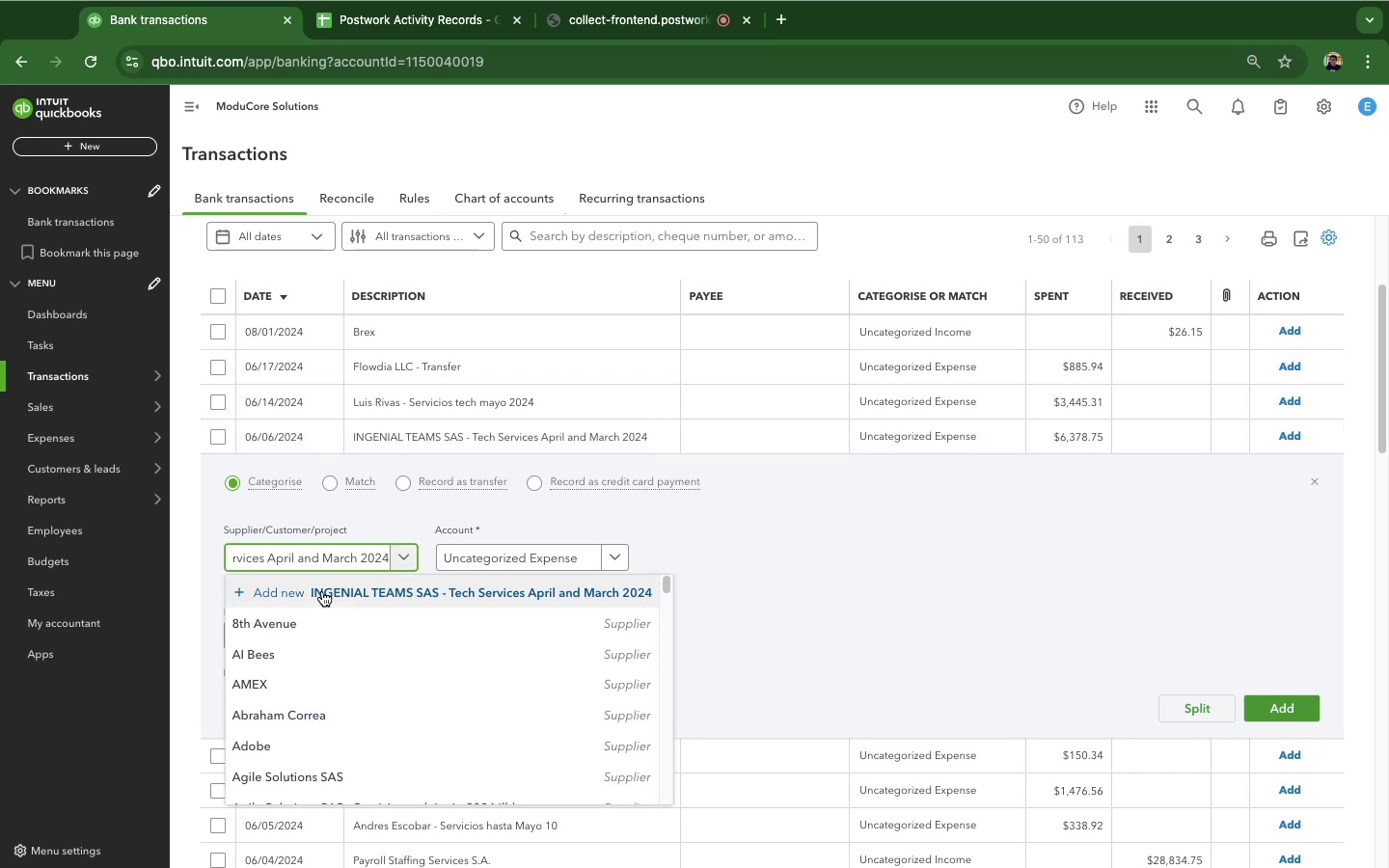 
left_click([322, 591])
 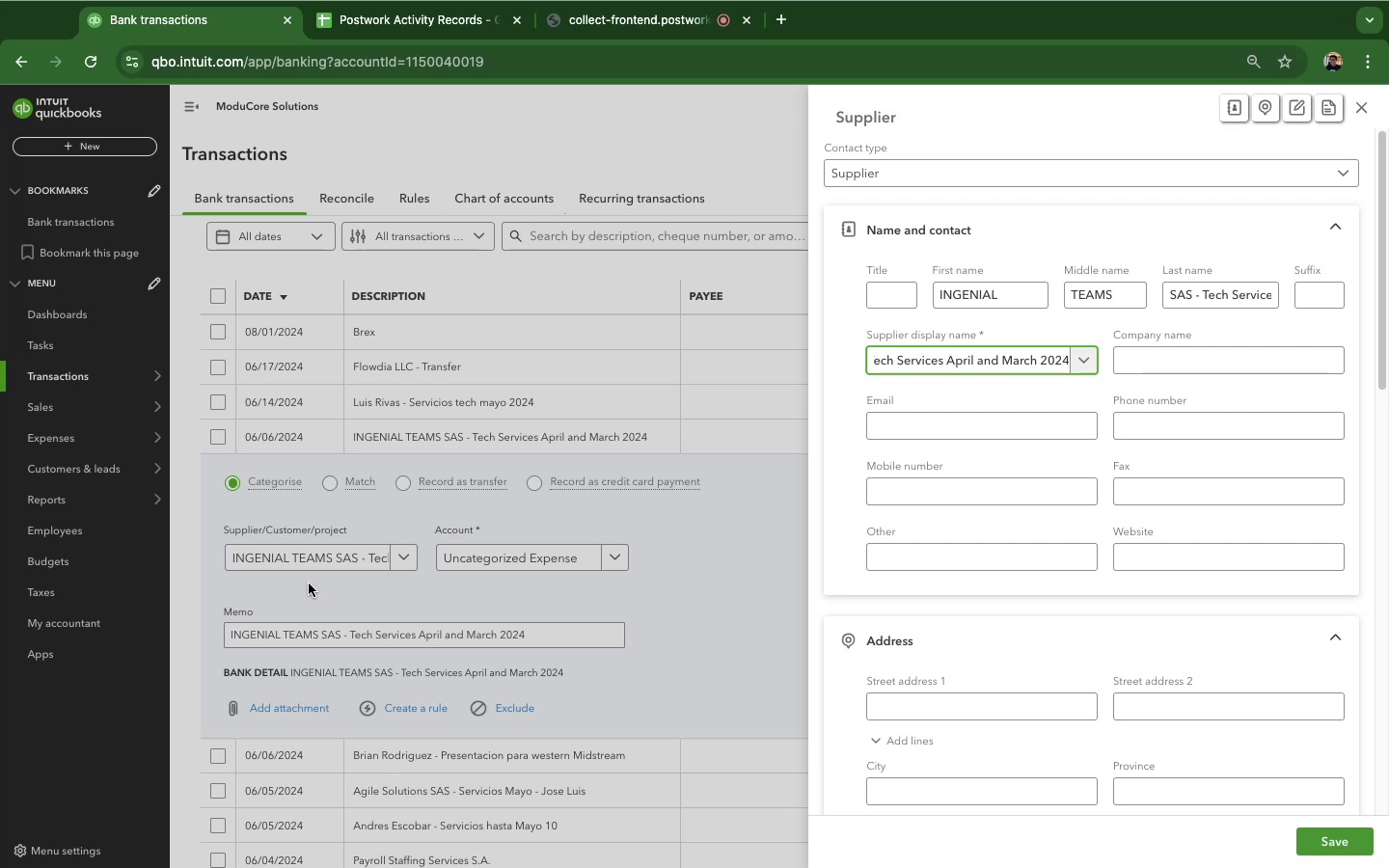 
wait(17.17)
 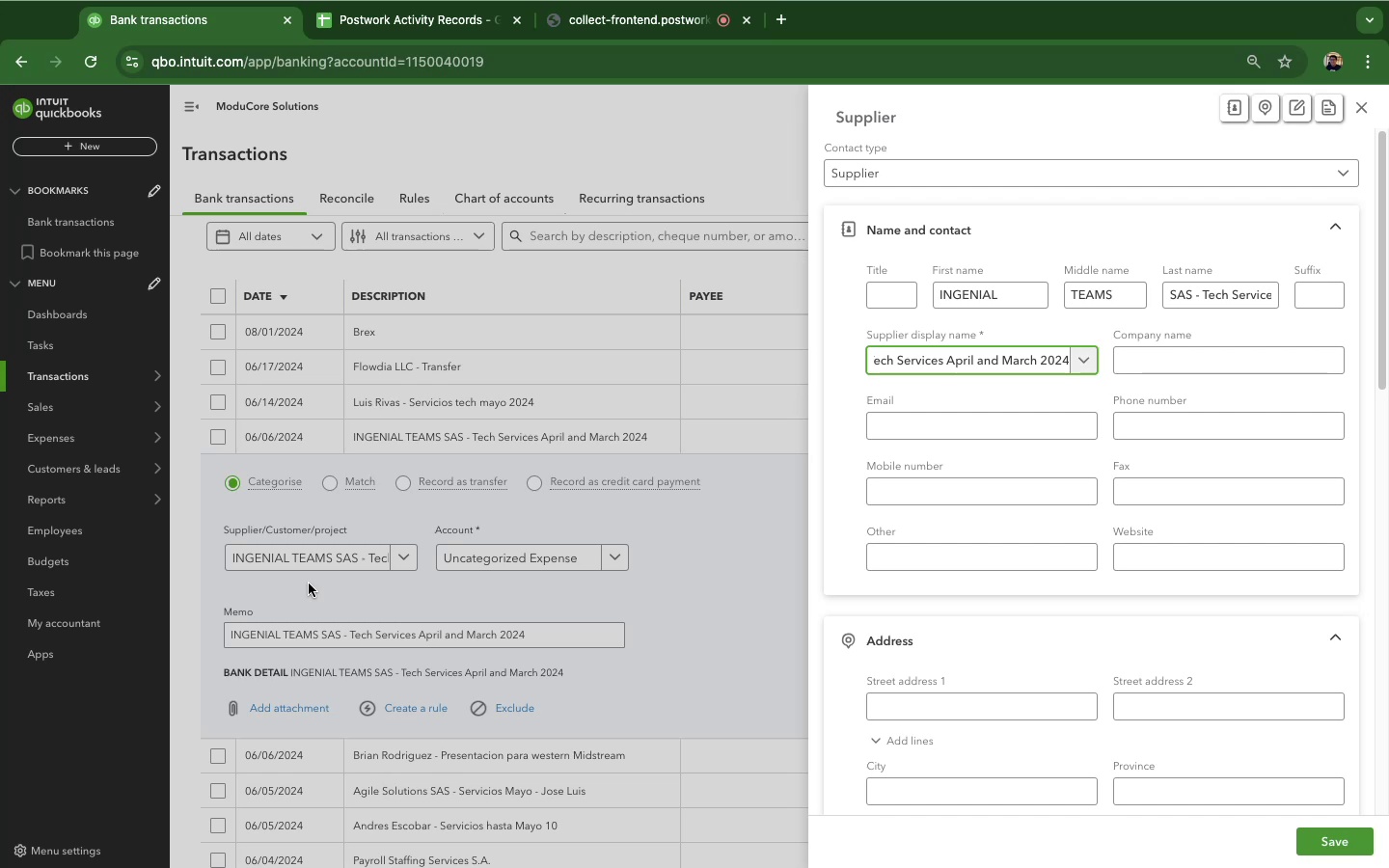 
left_click([1347, 831])
 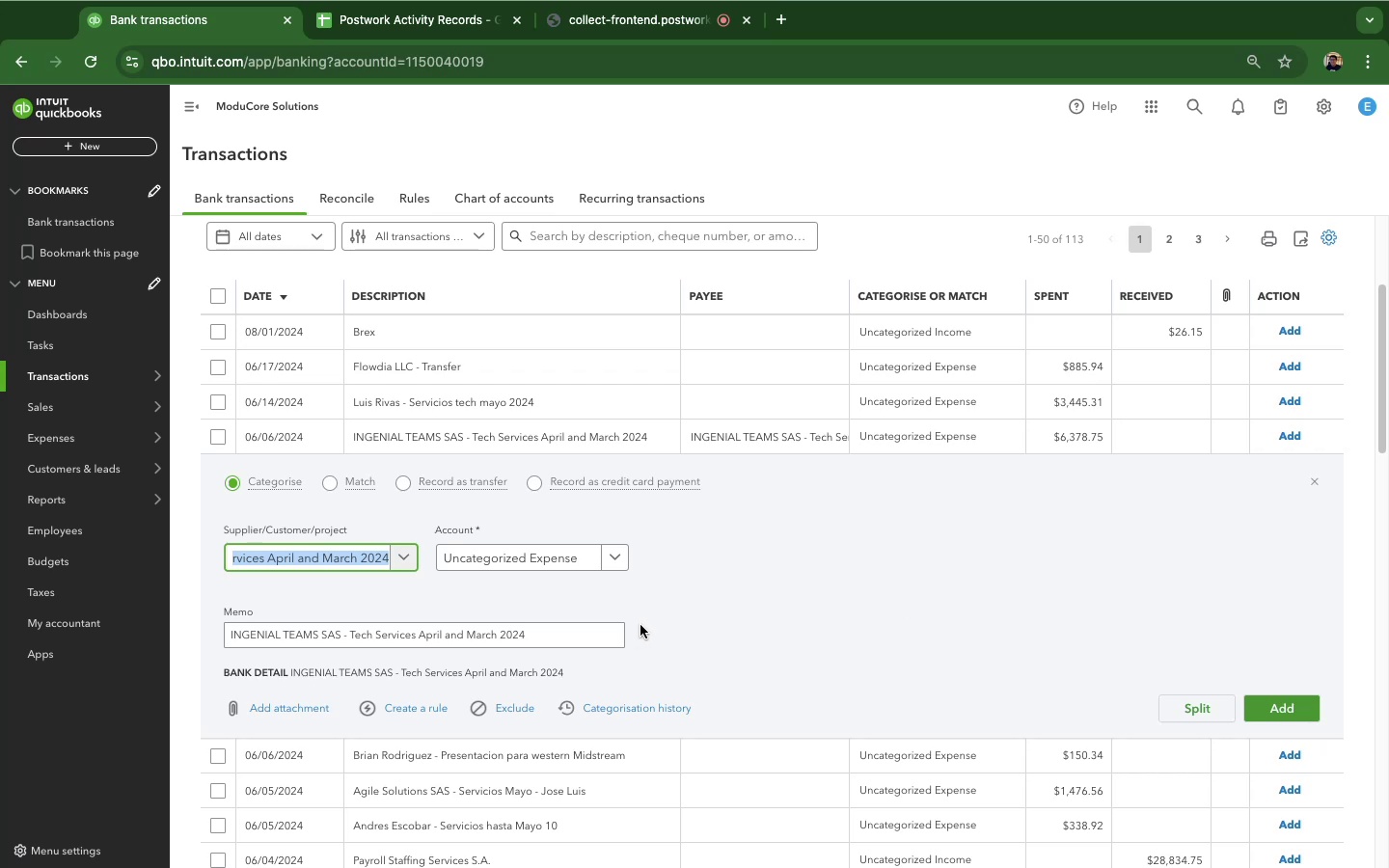 
wait(78.5)
 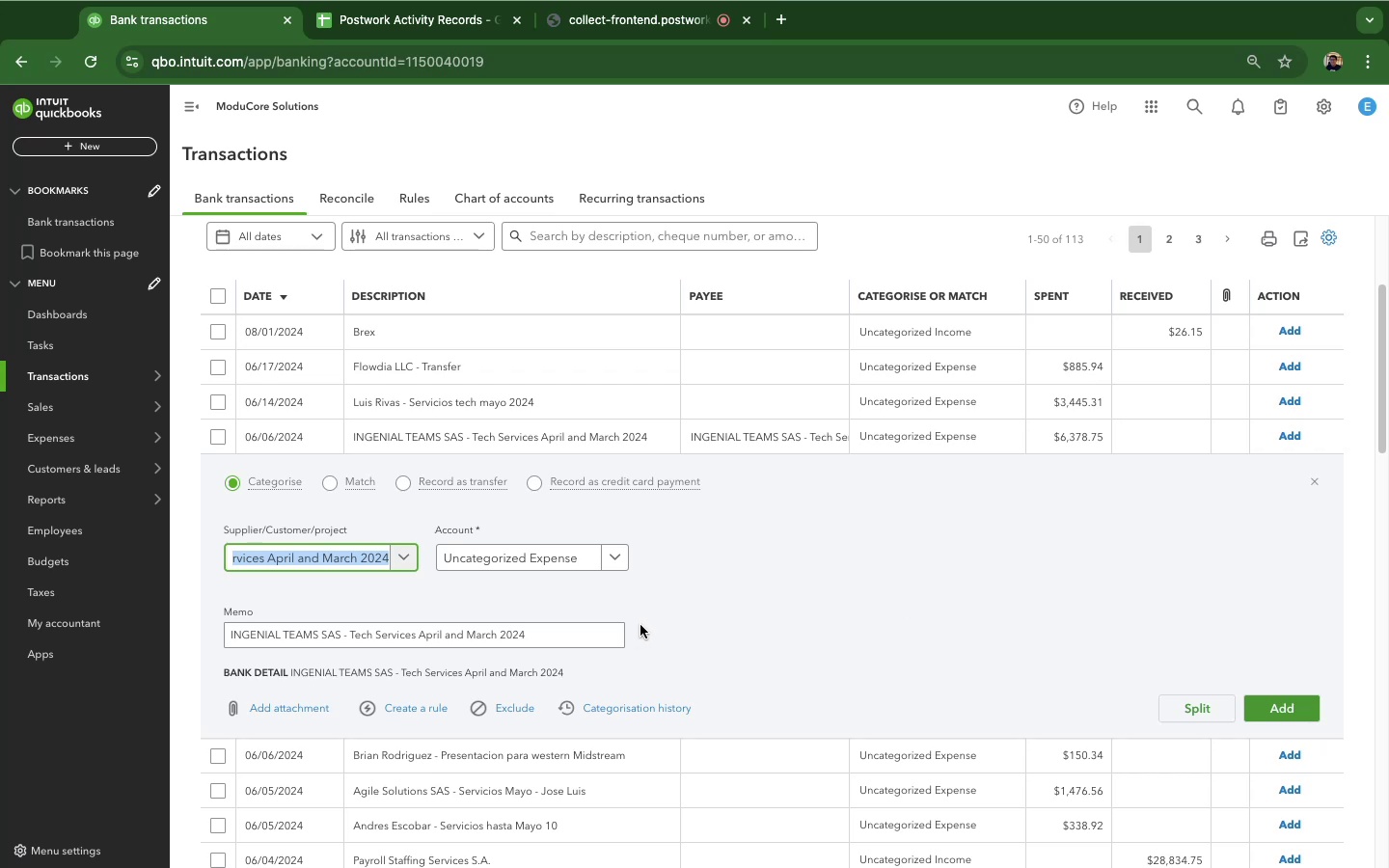 
left_click([558, 567])
 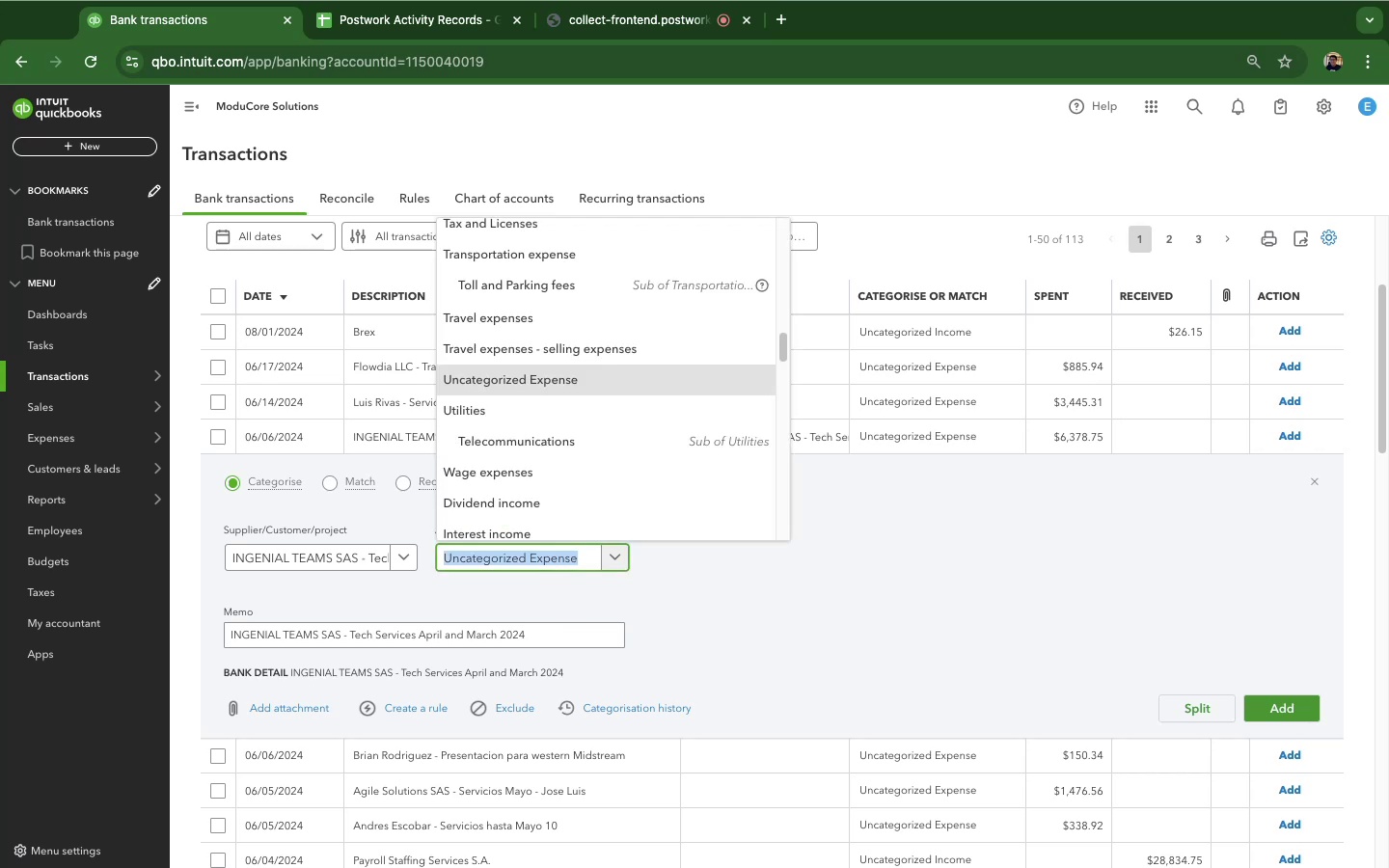 
type(serc)
key(Backspace)
type(voce)
key(Backspace)
key(Backspace)
type(i)
key(Backspace)
key(Backspace)
type(ices)
 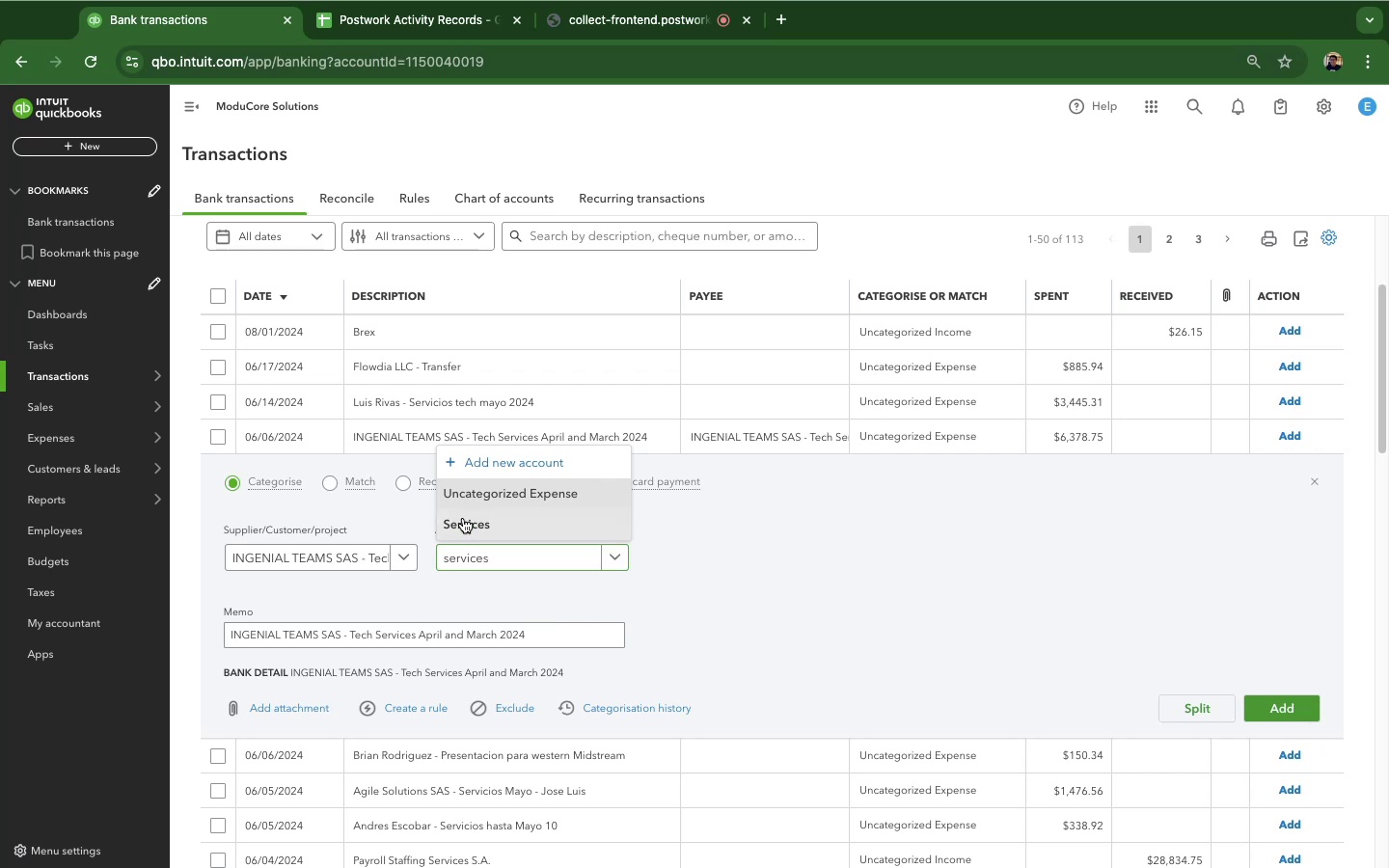 
left_click([463, 518])
 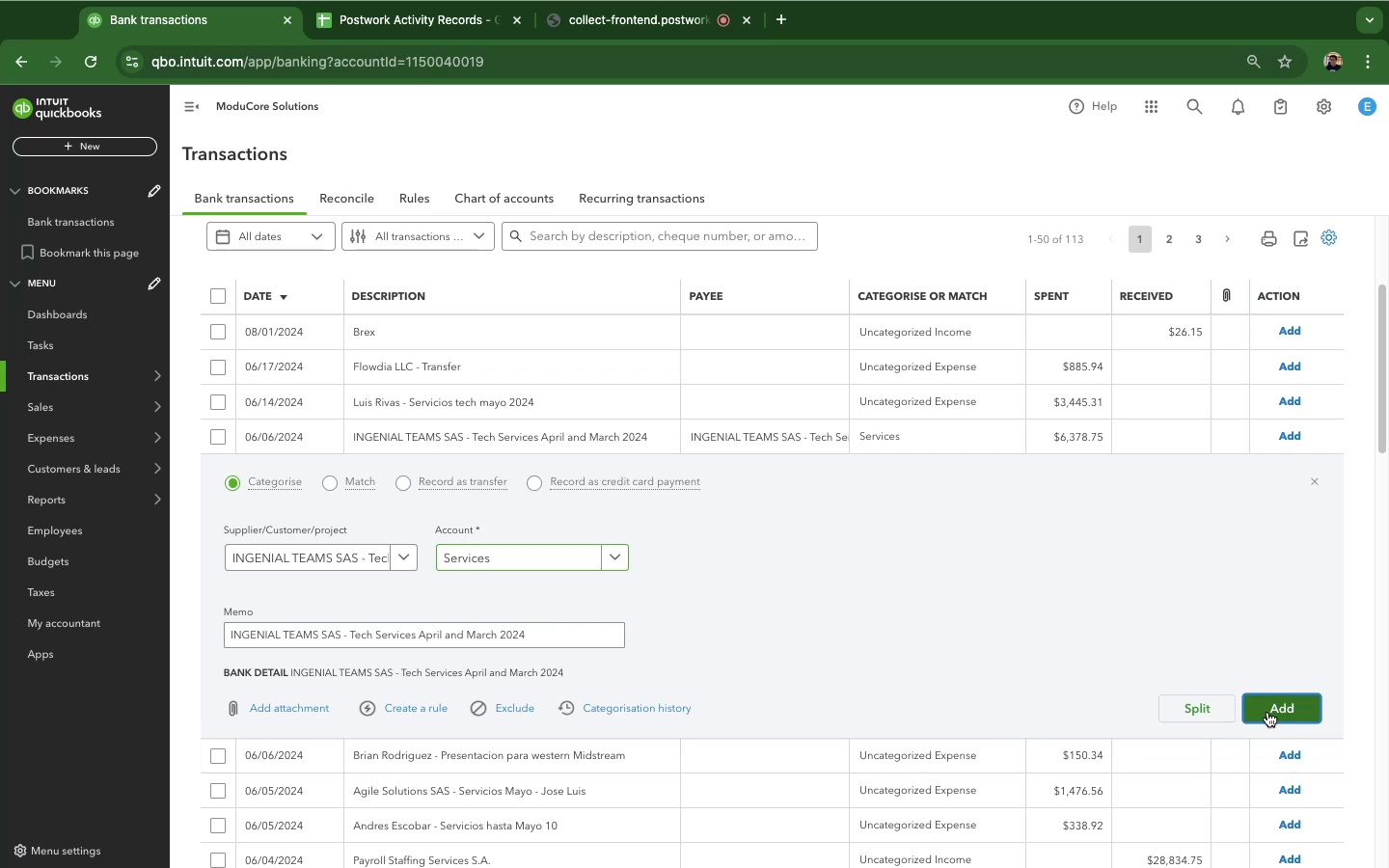 
left_click([1267, 712])
 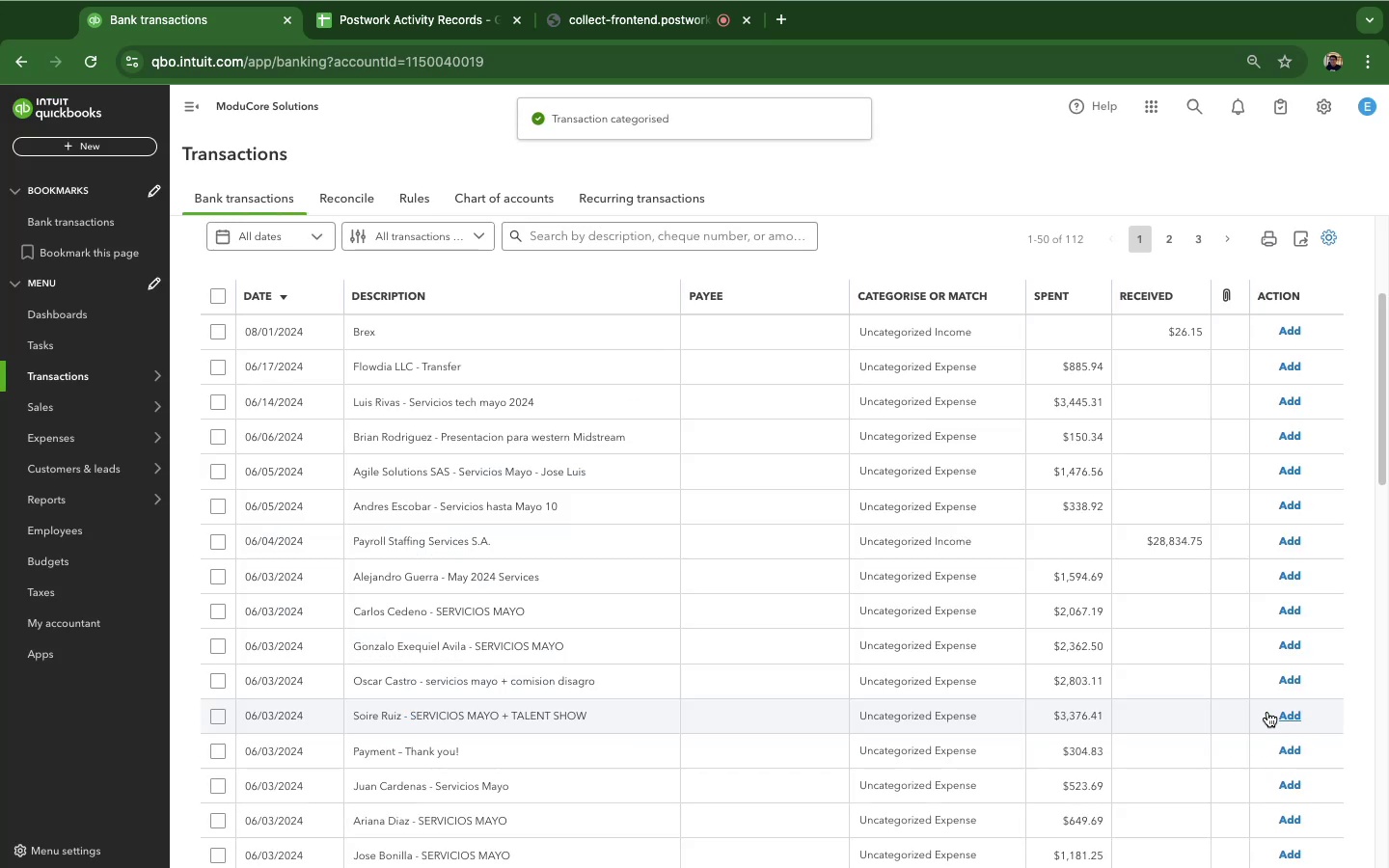 
wait(10.69)
 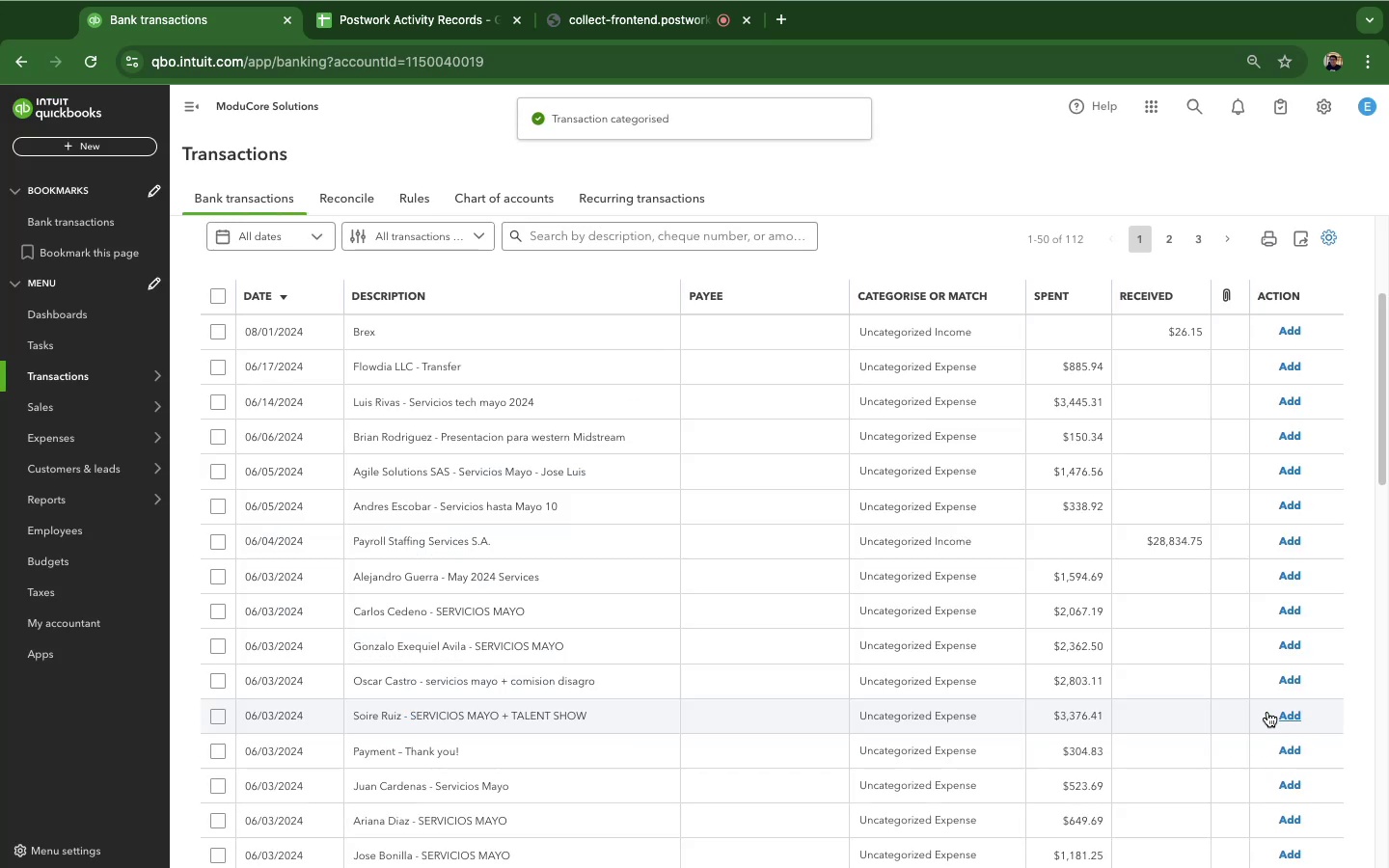 
mouse_move([417, 377])
 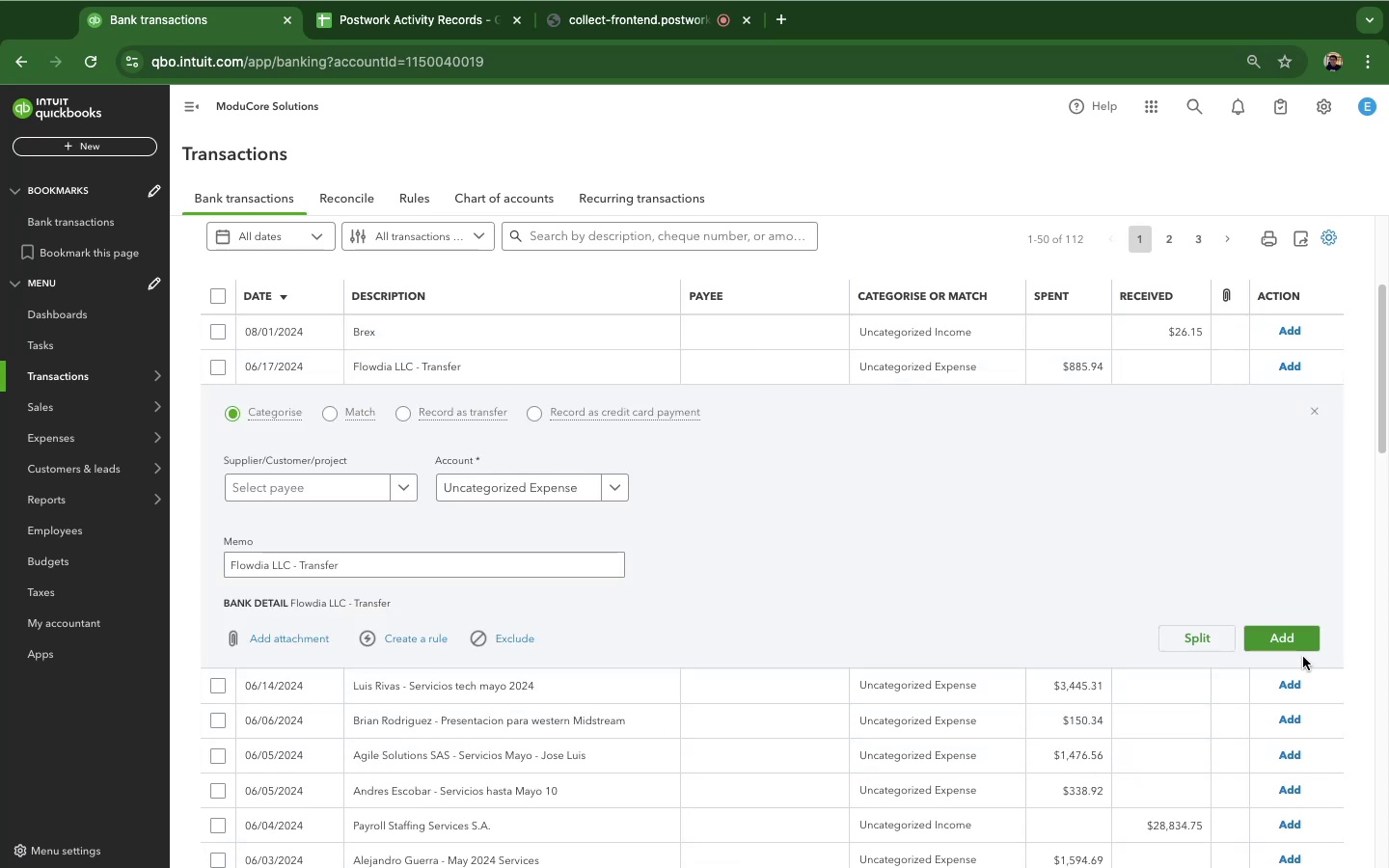 
left_click([1296, 644])
 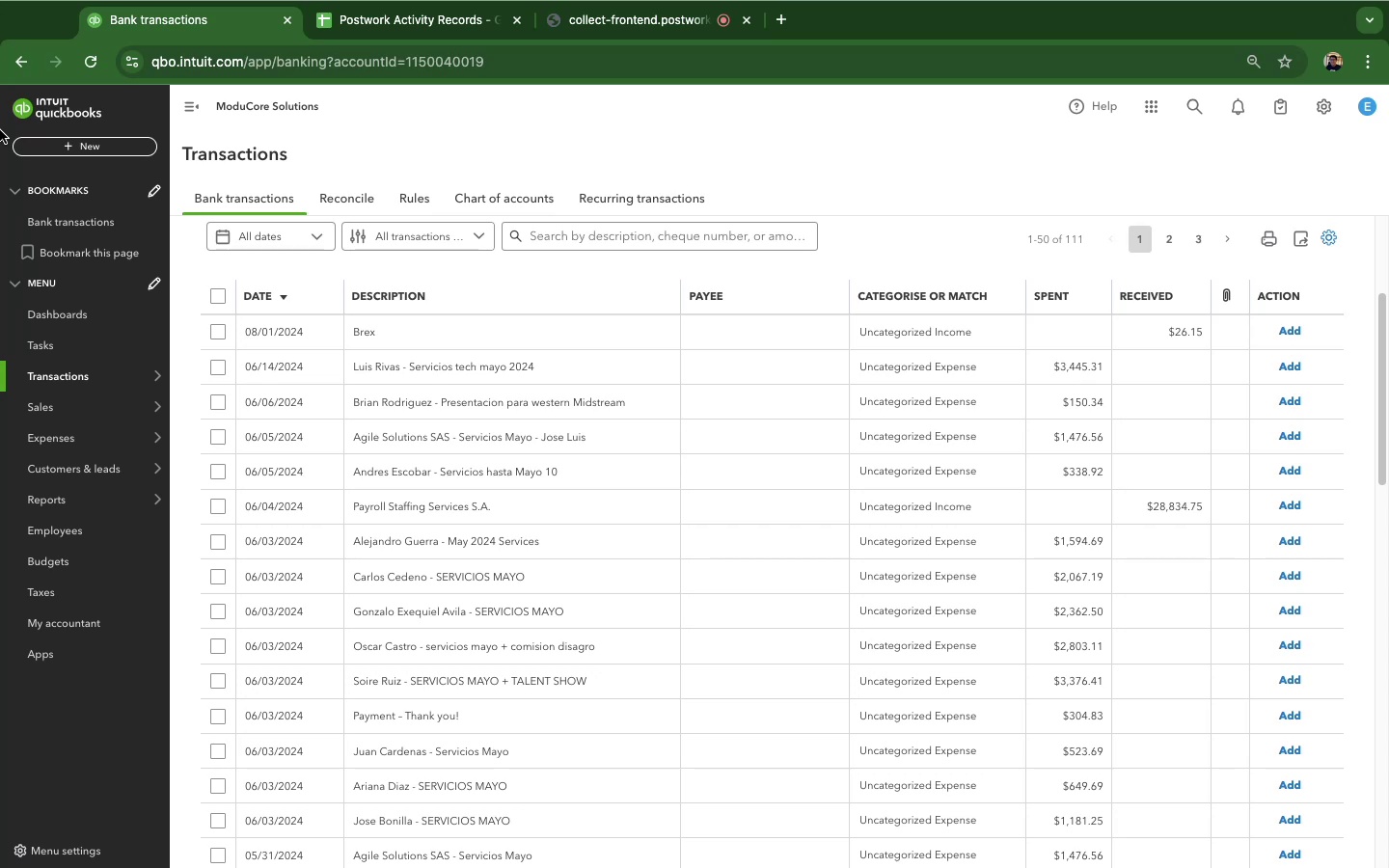 
wait(34.34)
 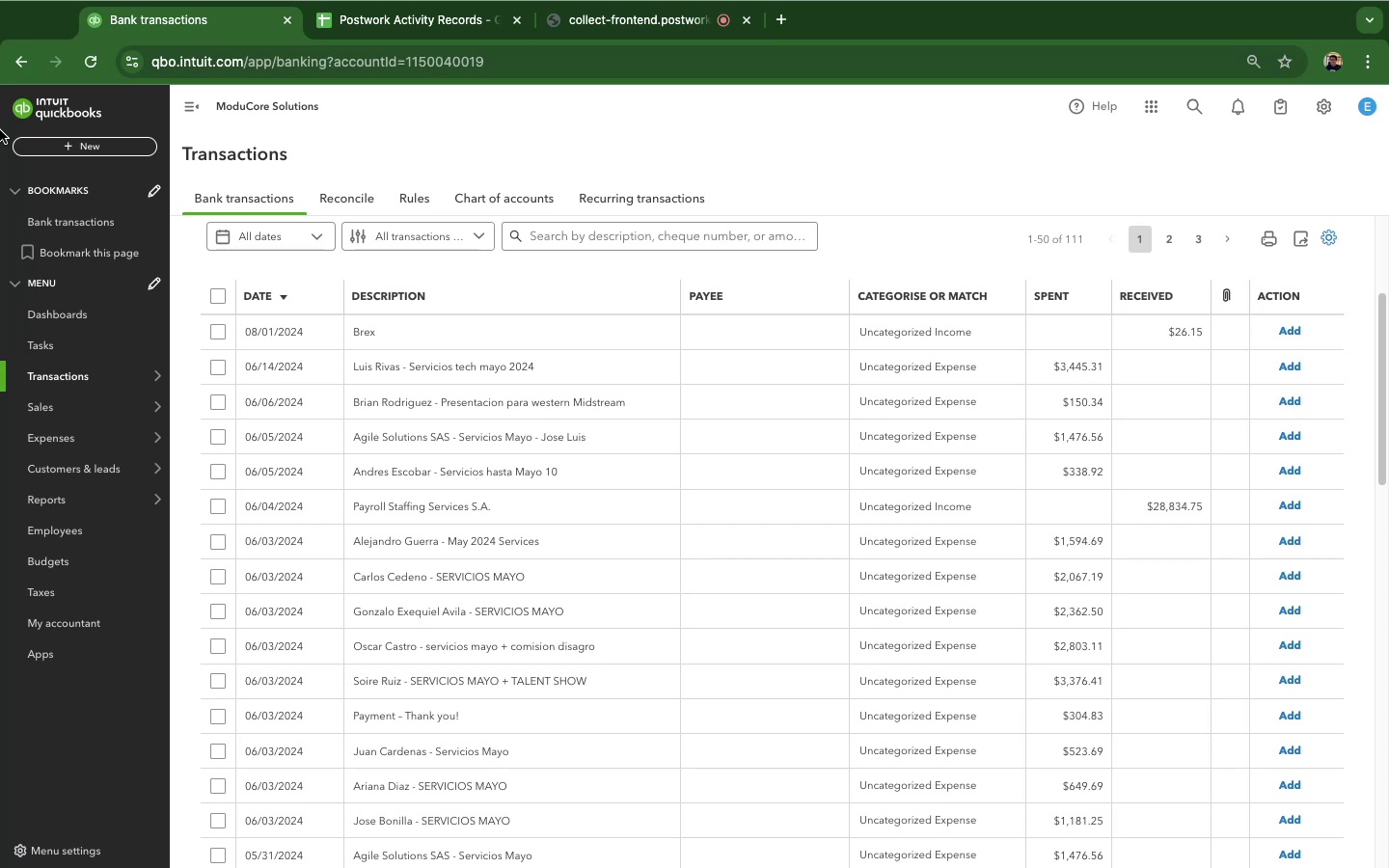 
left_click([573, 377])
 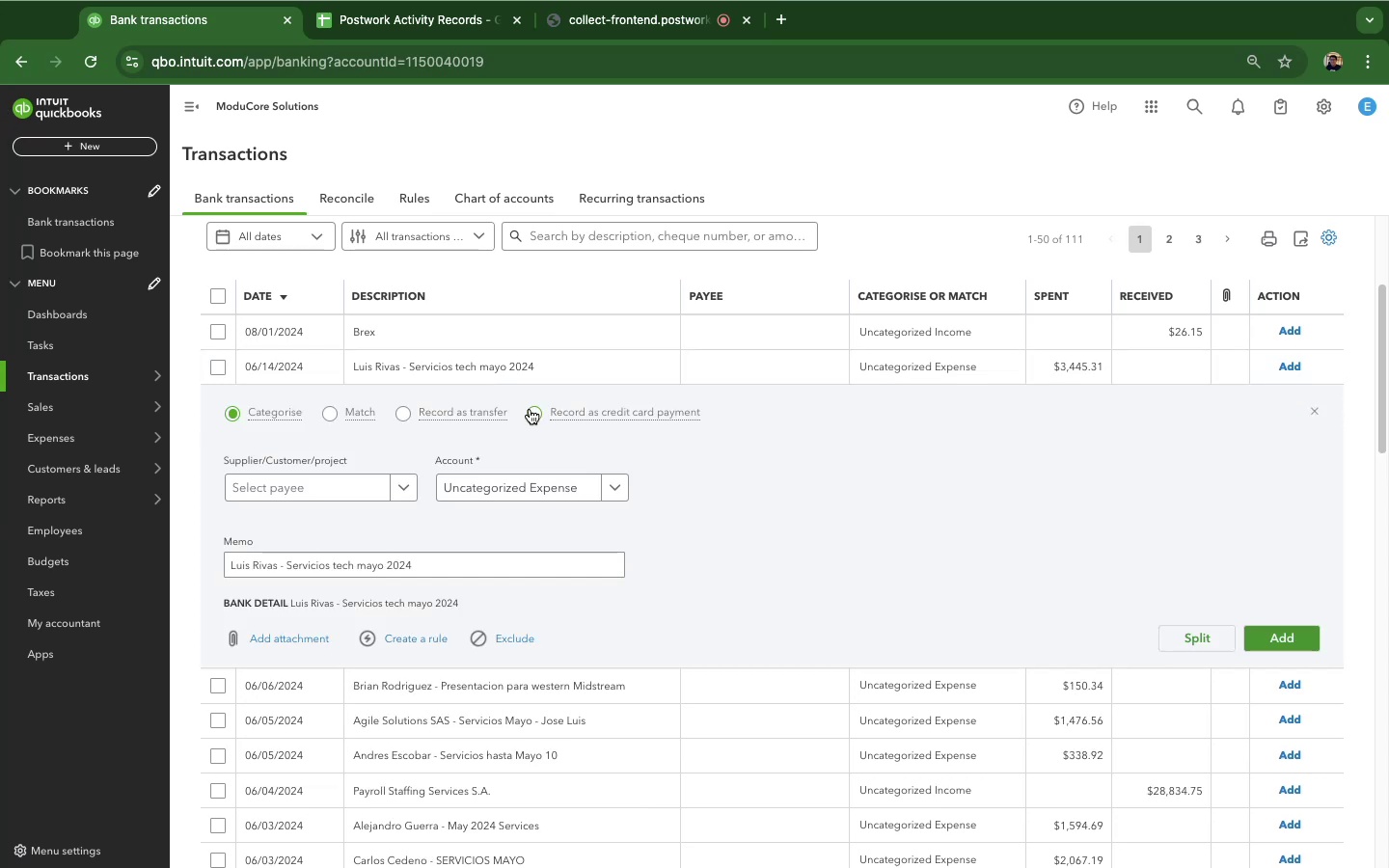 
wait(9.21)
 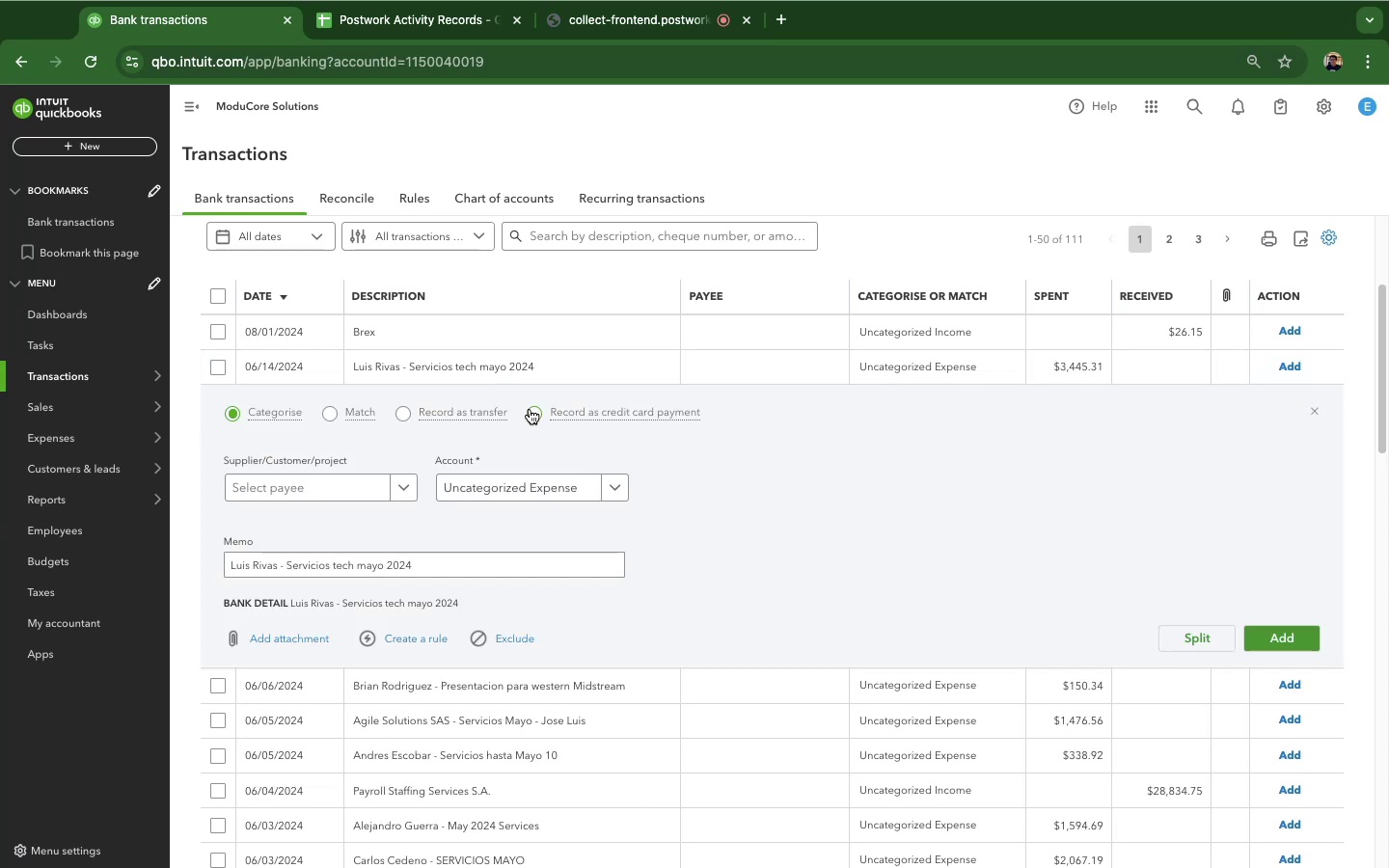 
left_click([568, 723])
 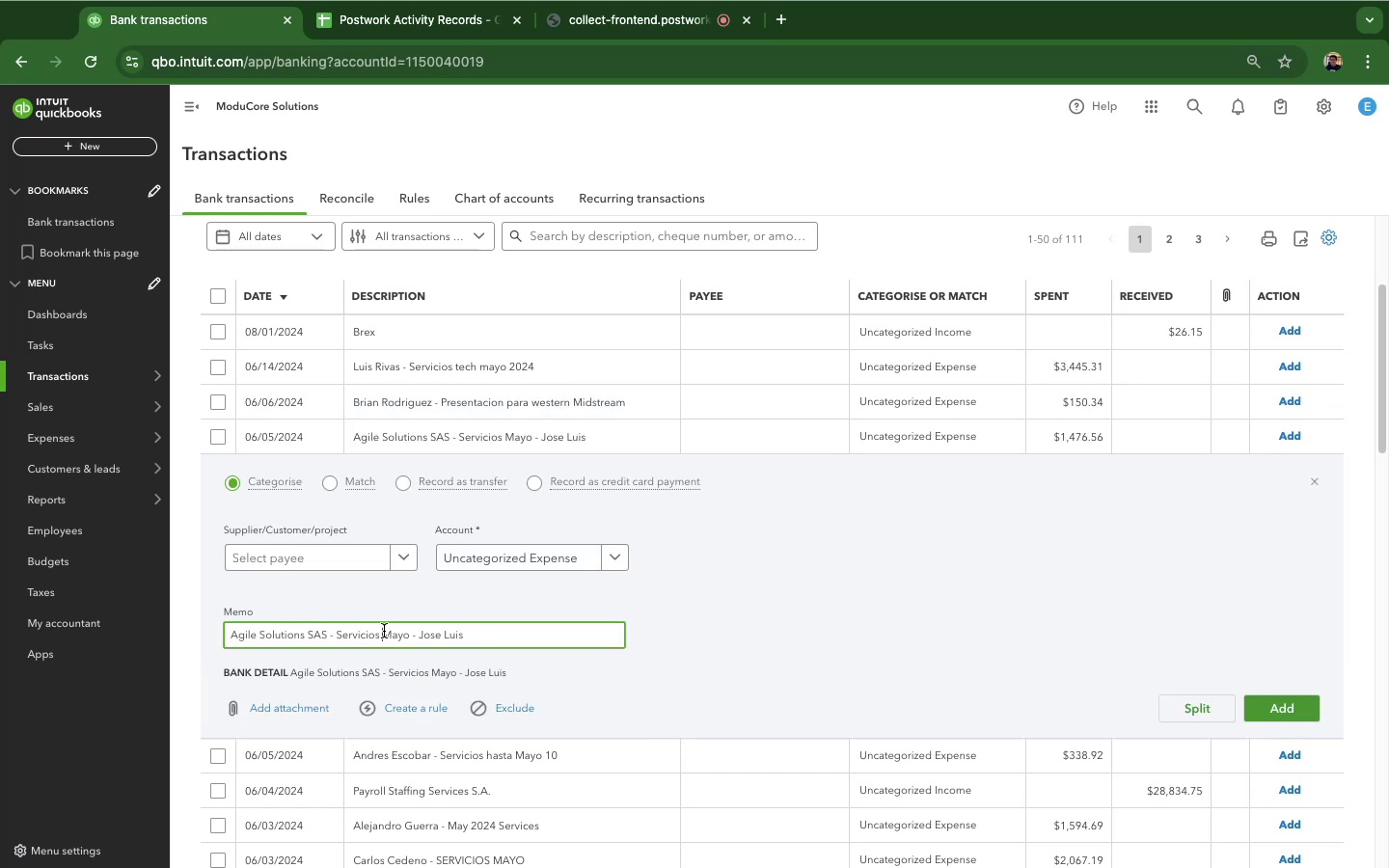 
double_click([384, 631])
 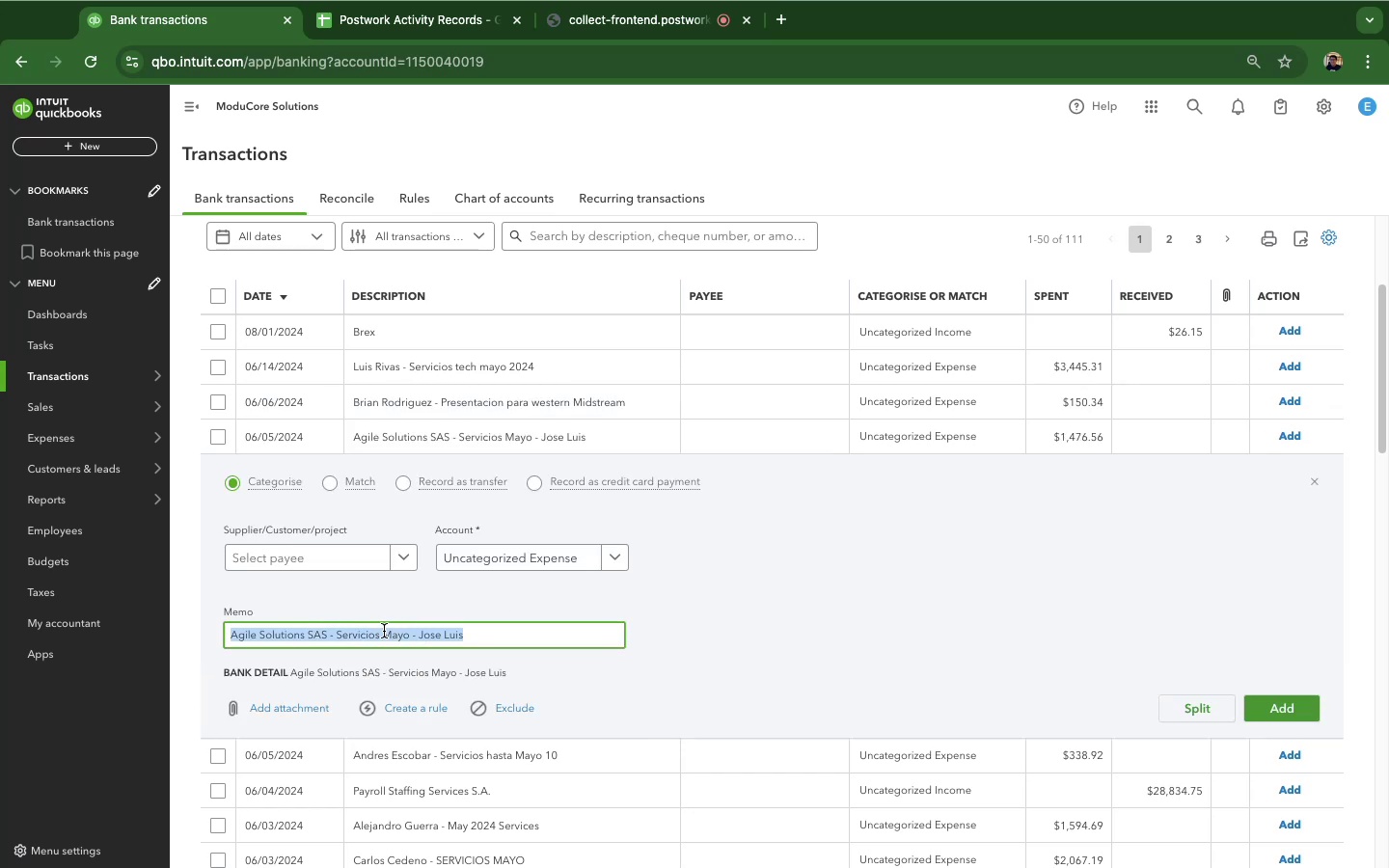 
triple_click([384, 631])
 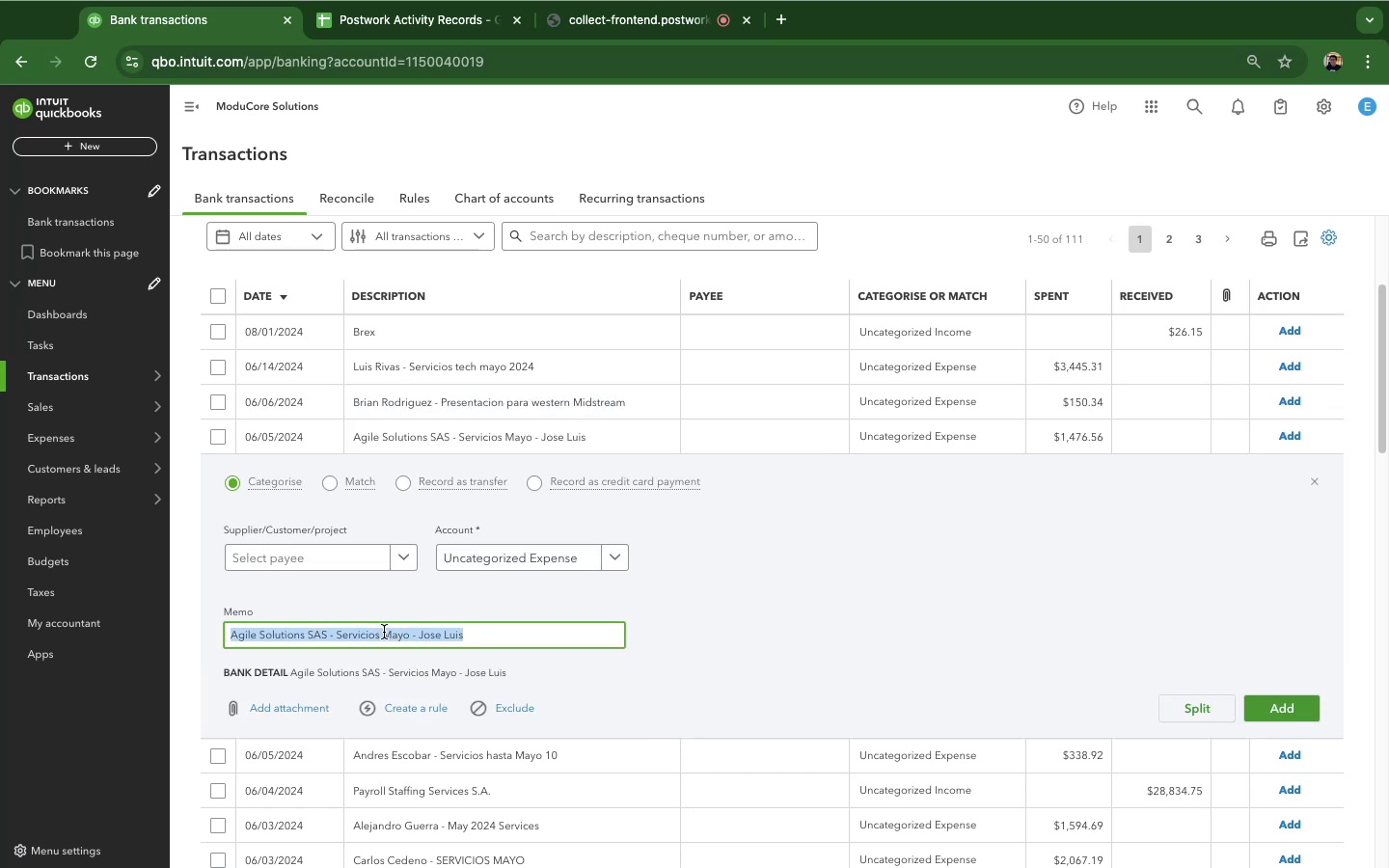 
key(Meta+C)
 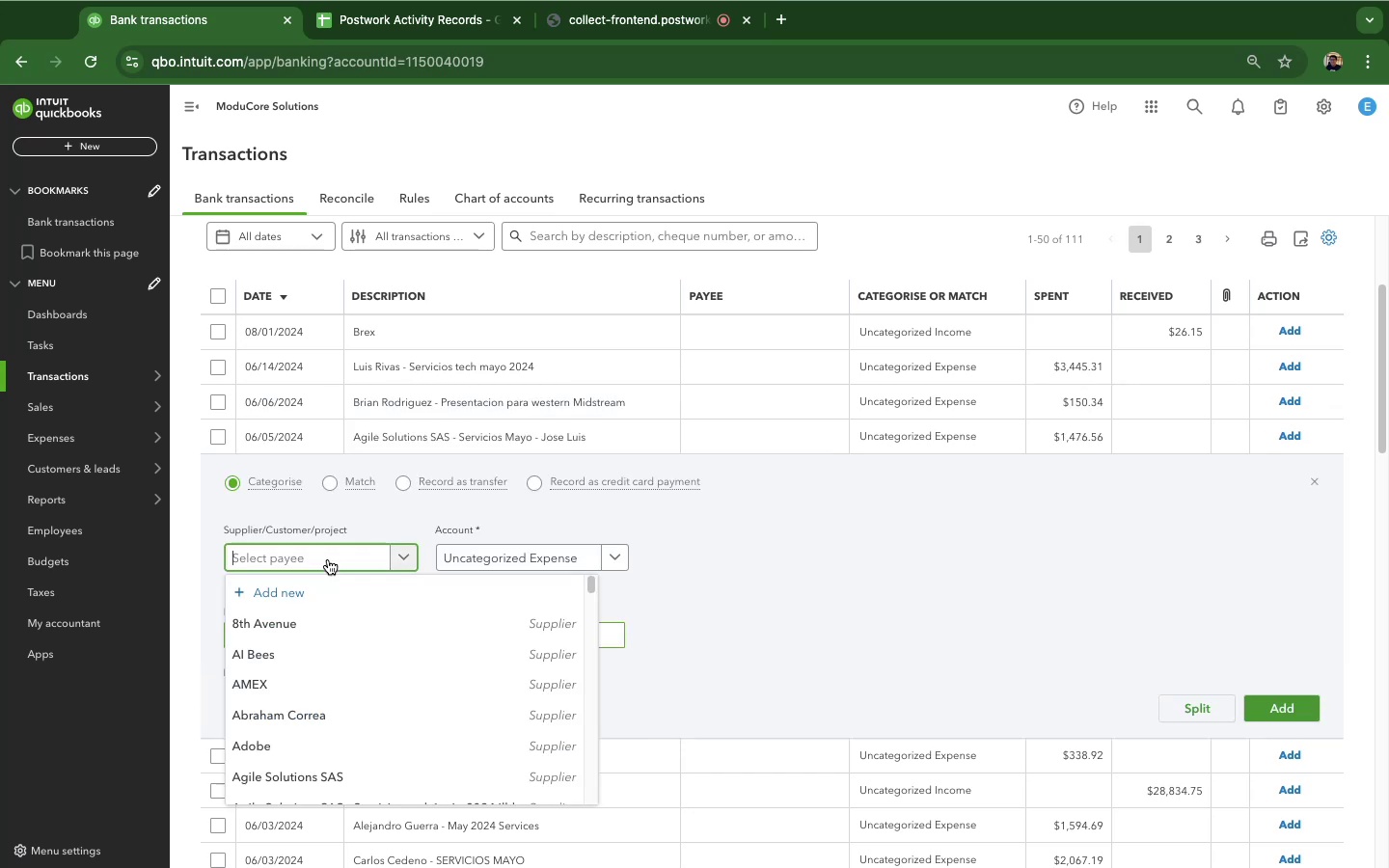 
key(Meta+CommandLeft)
 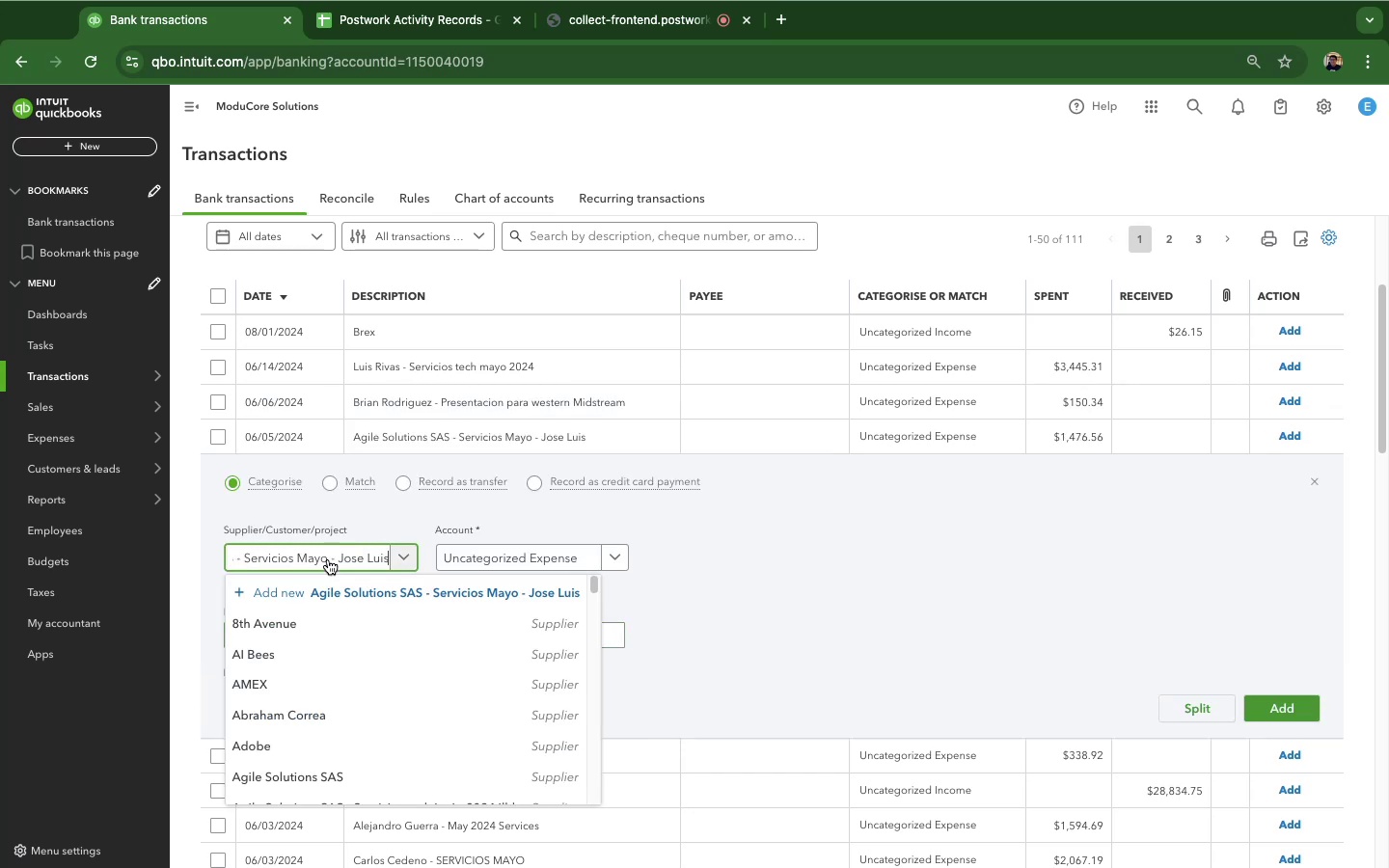 
key(Meta+V)
 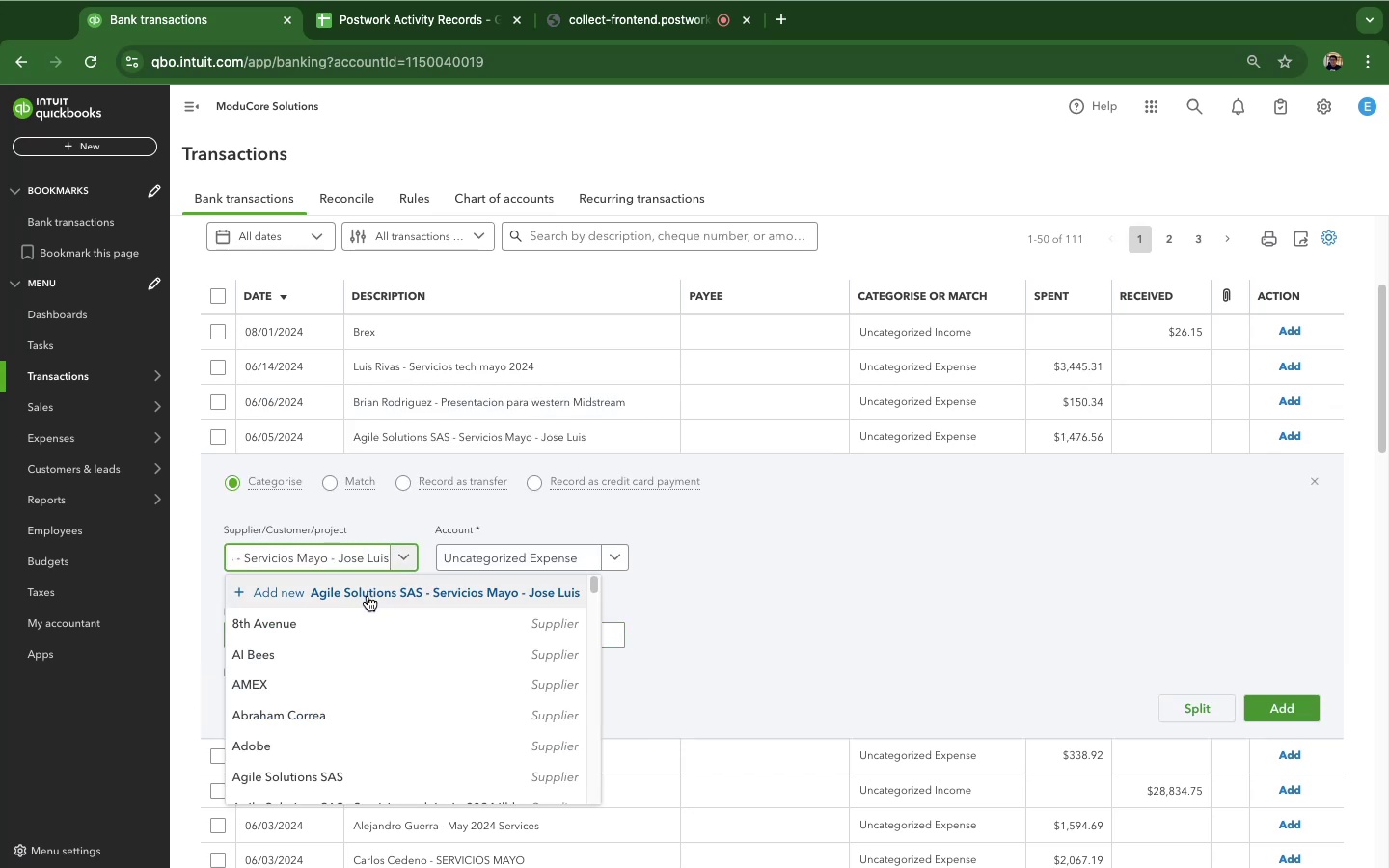 
left_click([368, 596])
 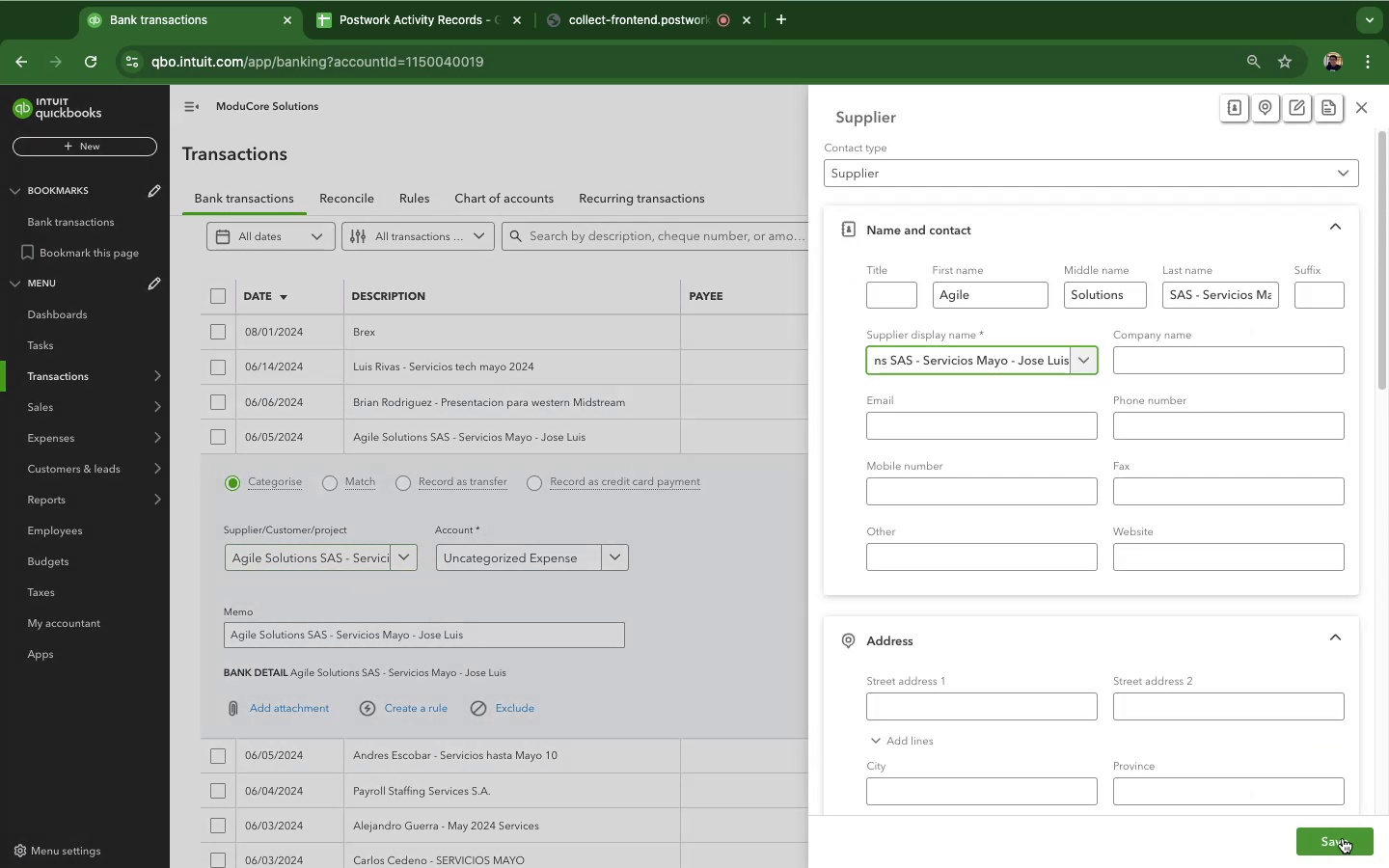 
left_click([1340, 837])
 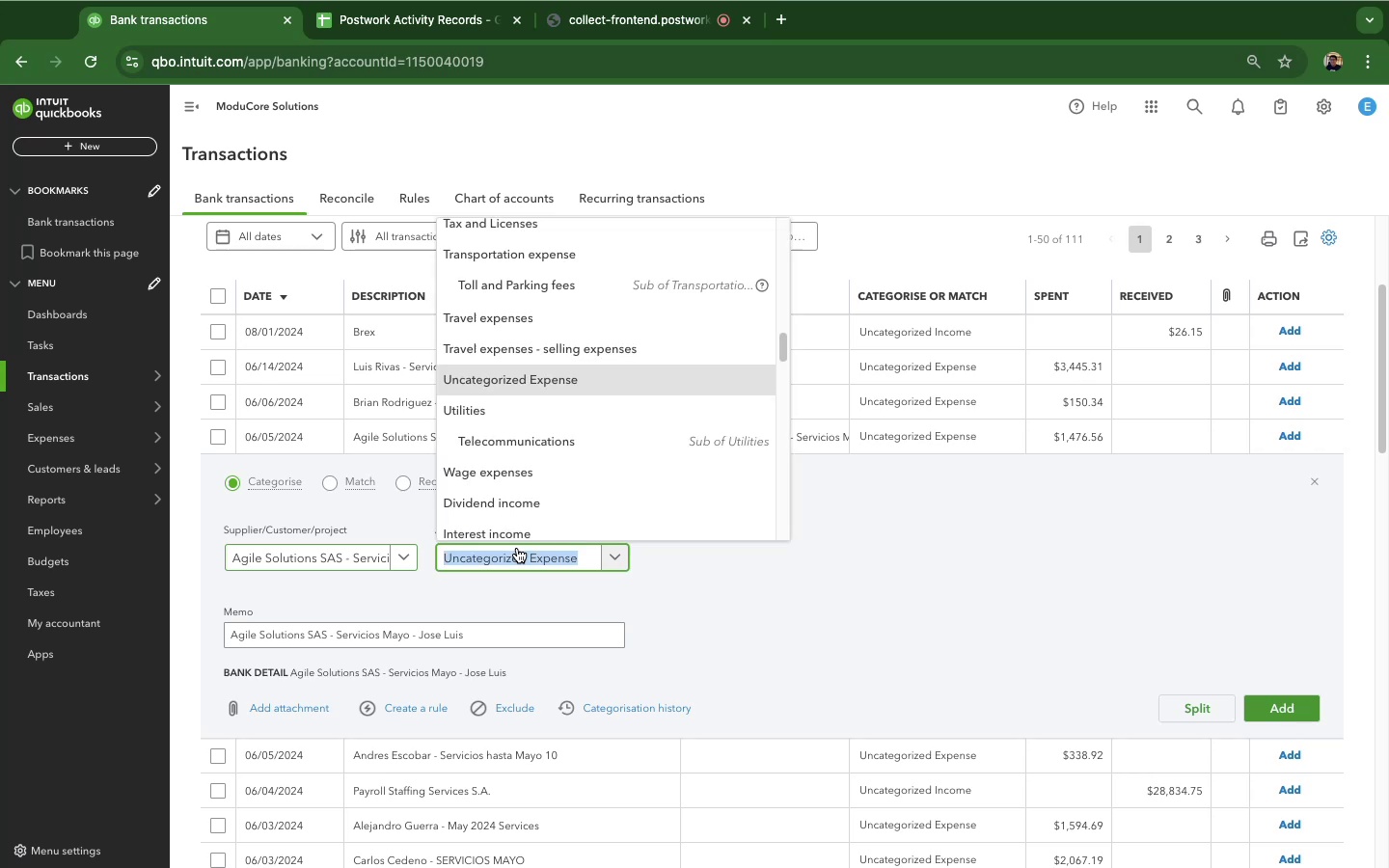 
type(ser)
 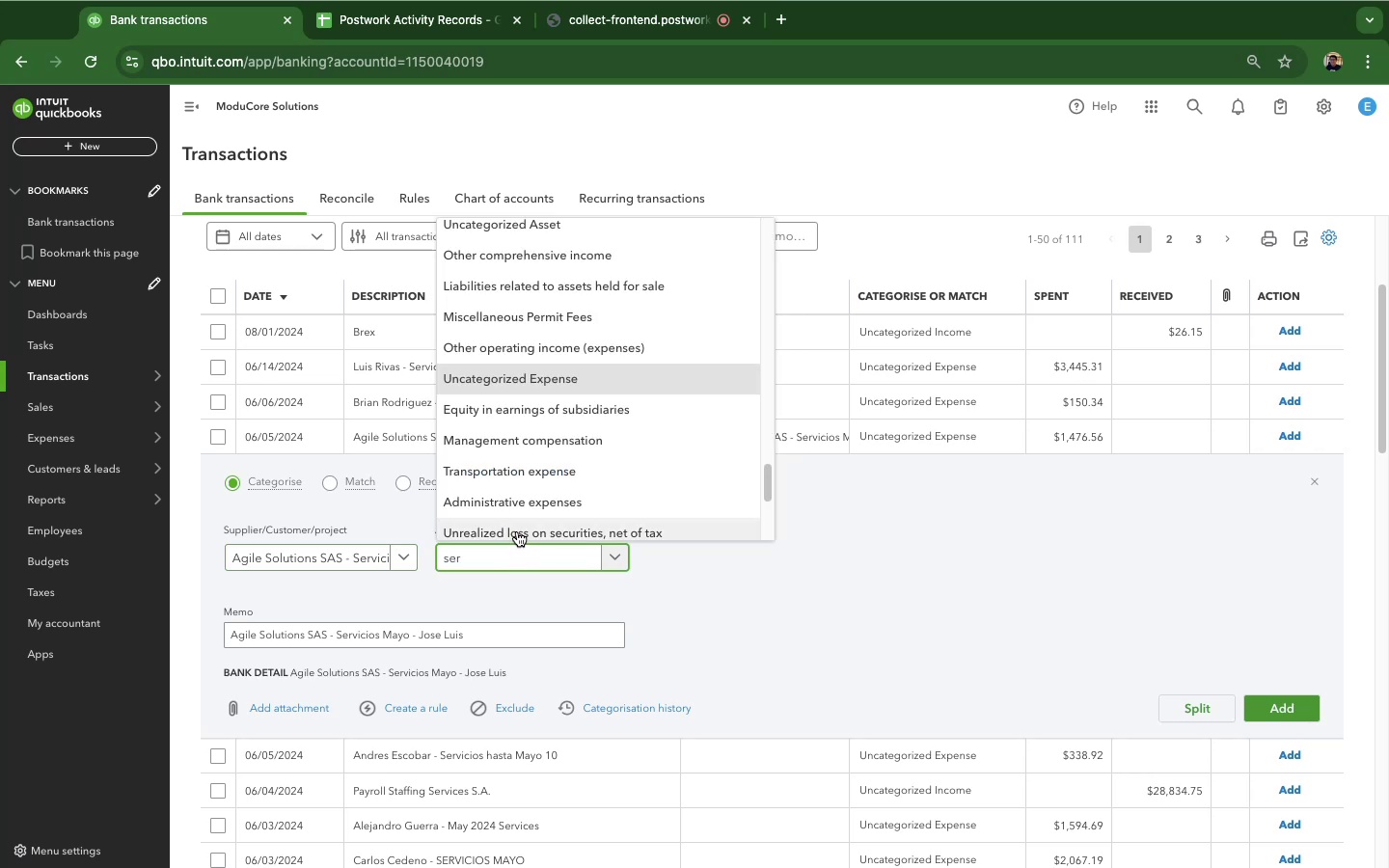 
left_click([517, 531])
 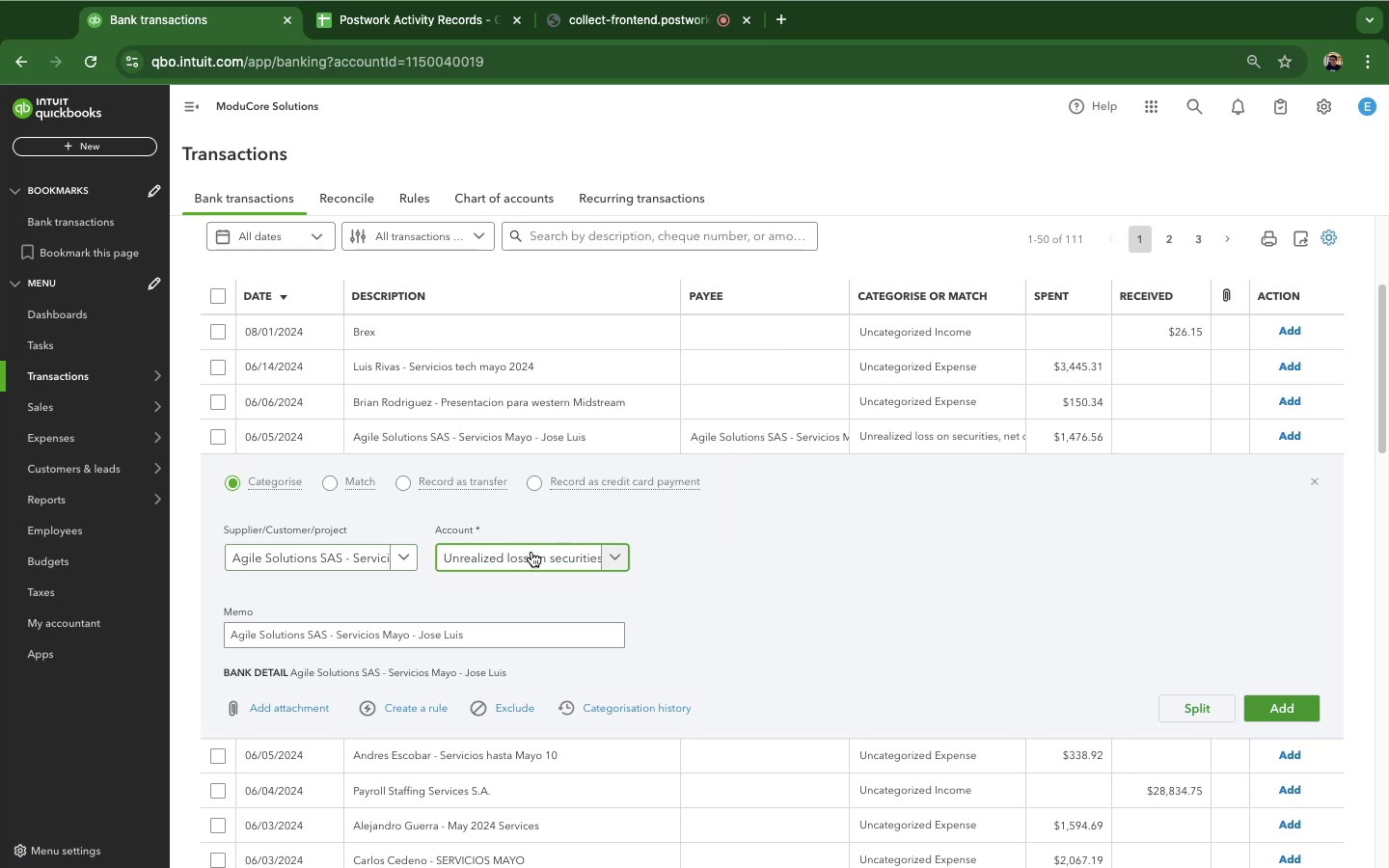 
key(Meta+A)
 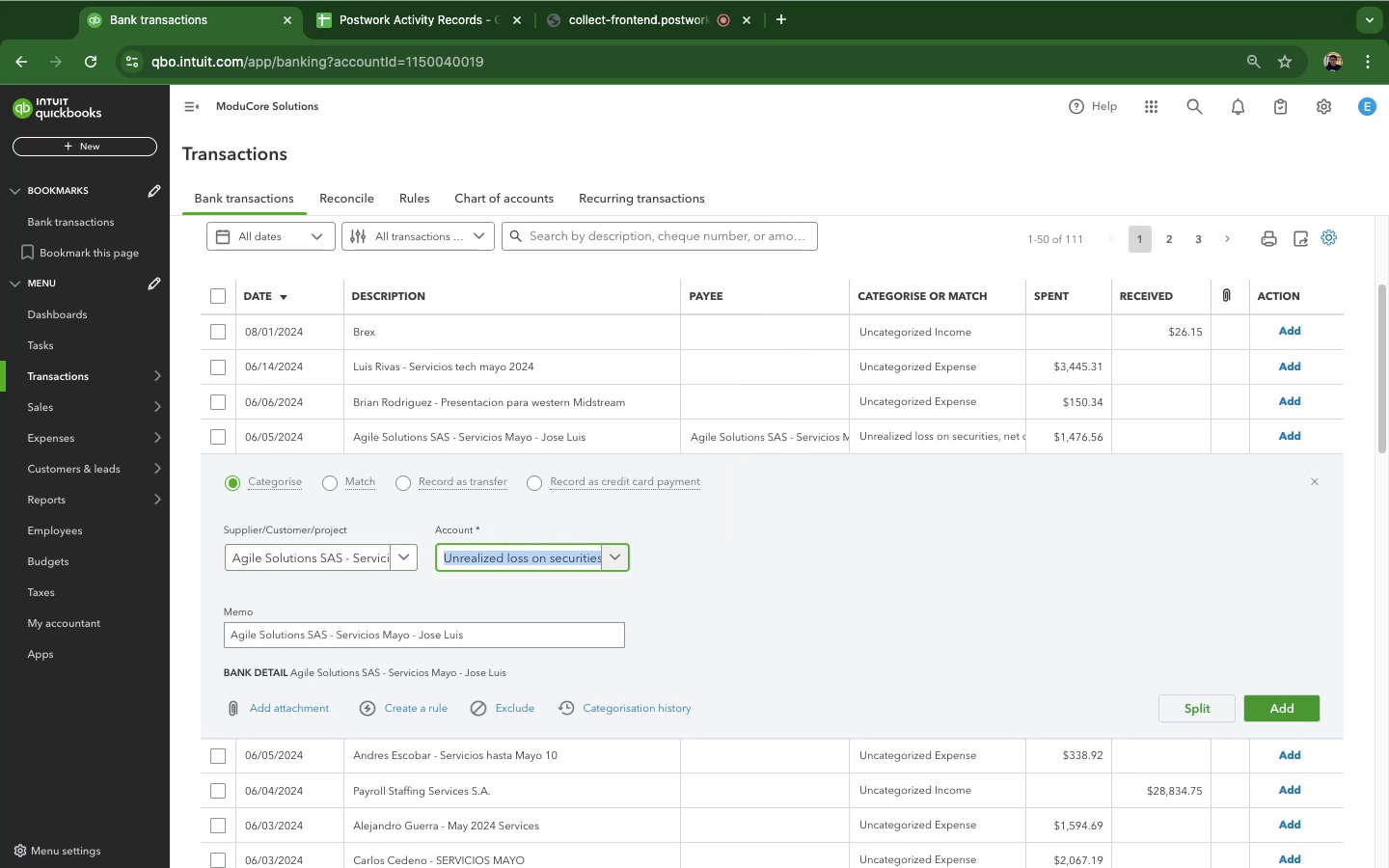 
key(Backspace)
type(service)
 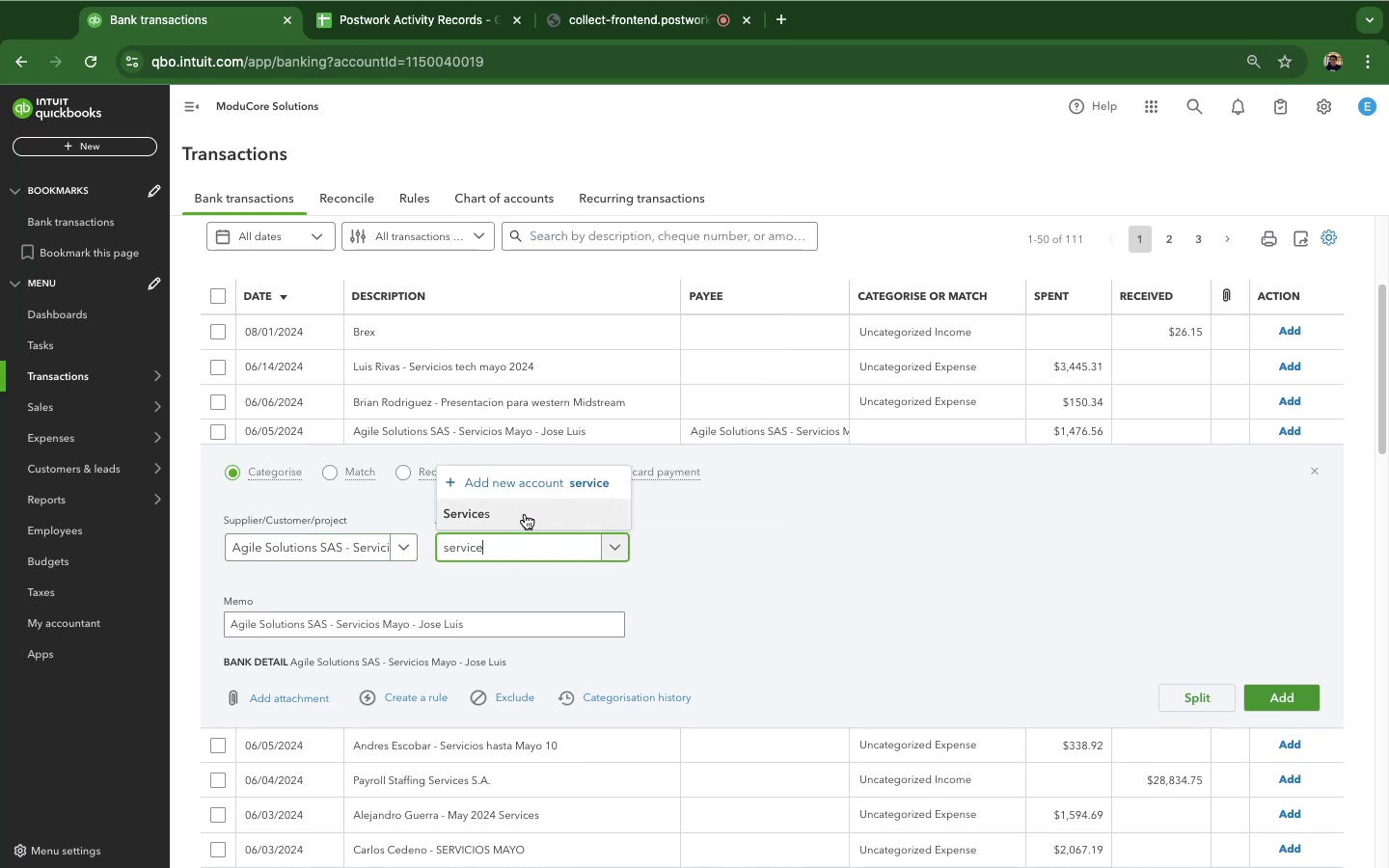 
left_click([525, 514])
 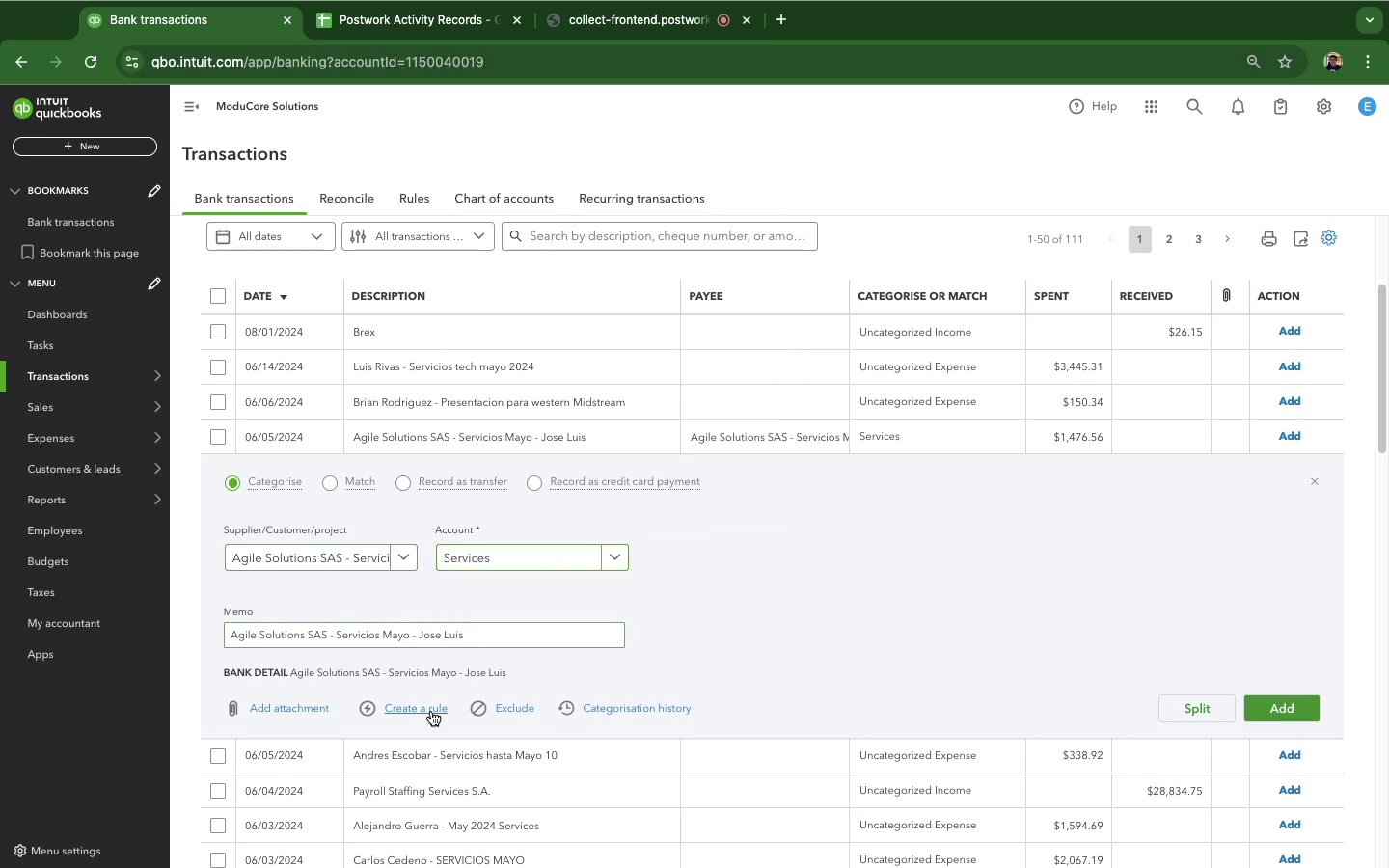 
left_click([431, 711])
 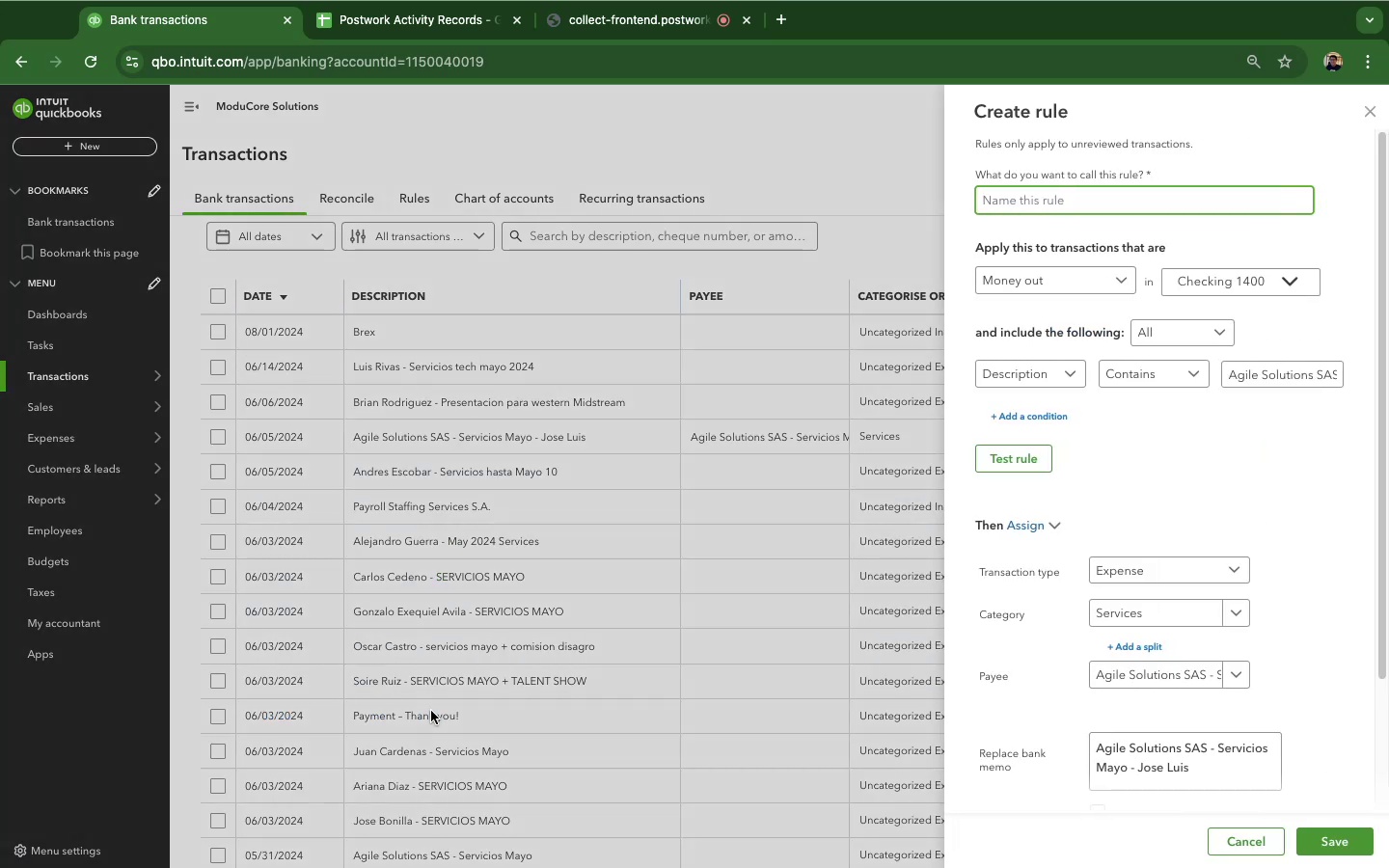 
key(Meta+V)
 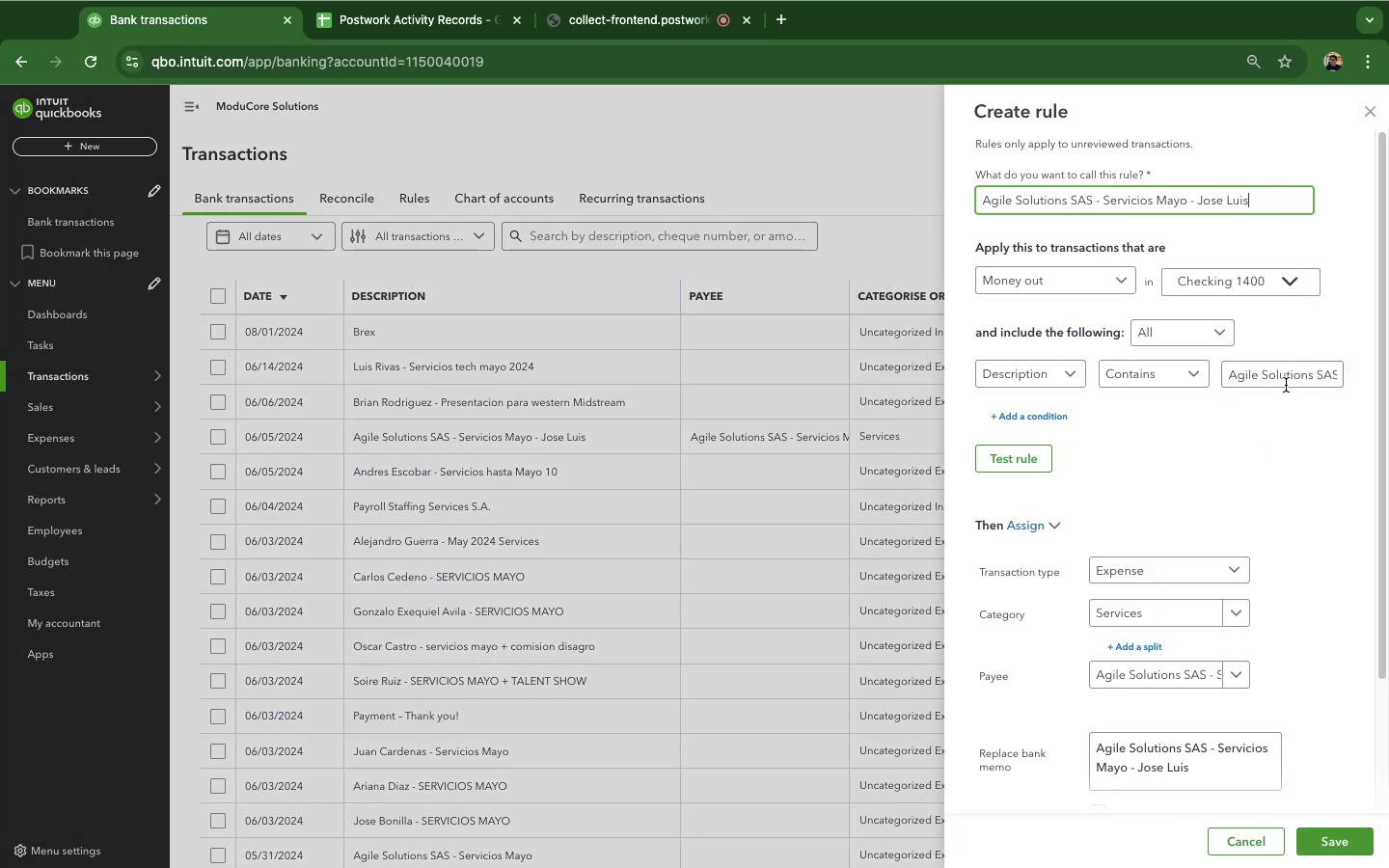 
double_click([1284, 379])
 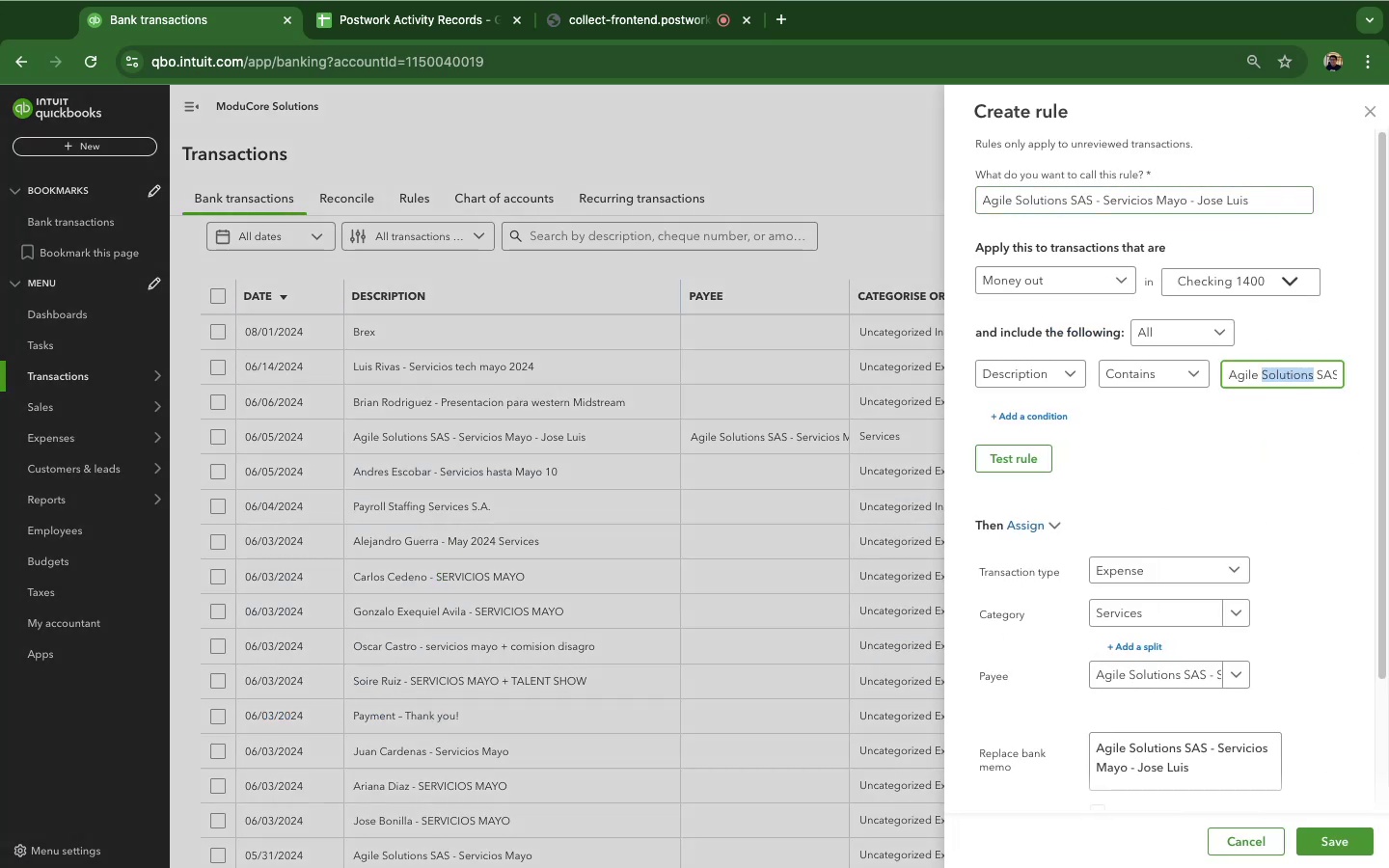 
key(Backspace)
 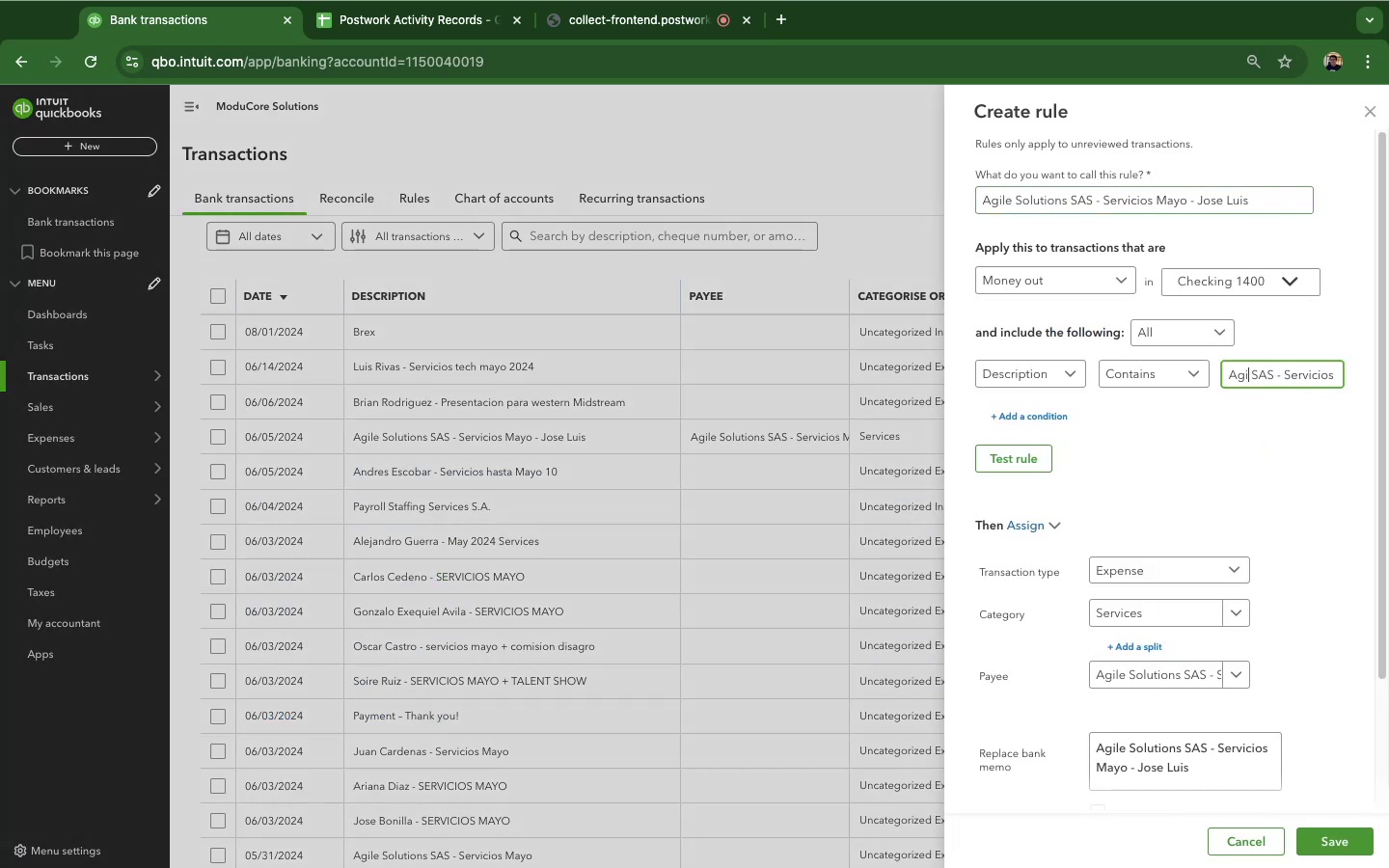 
key(Backspace)
 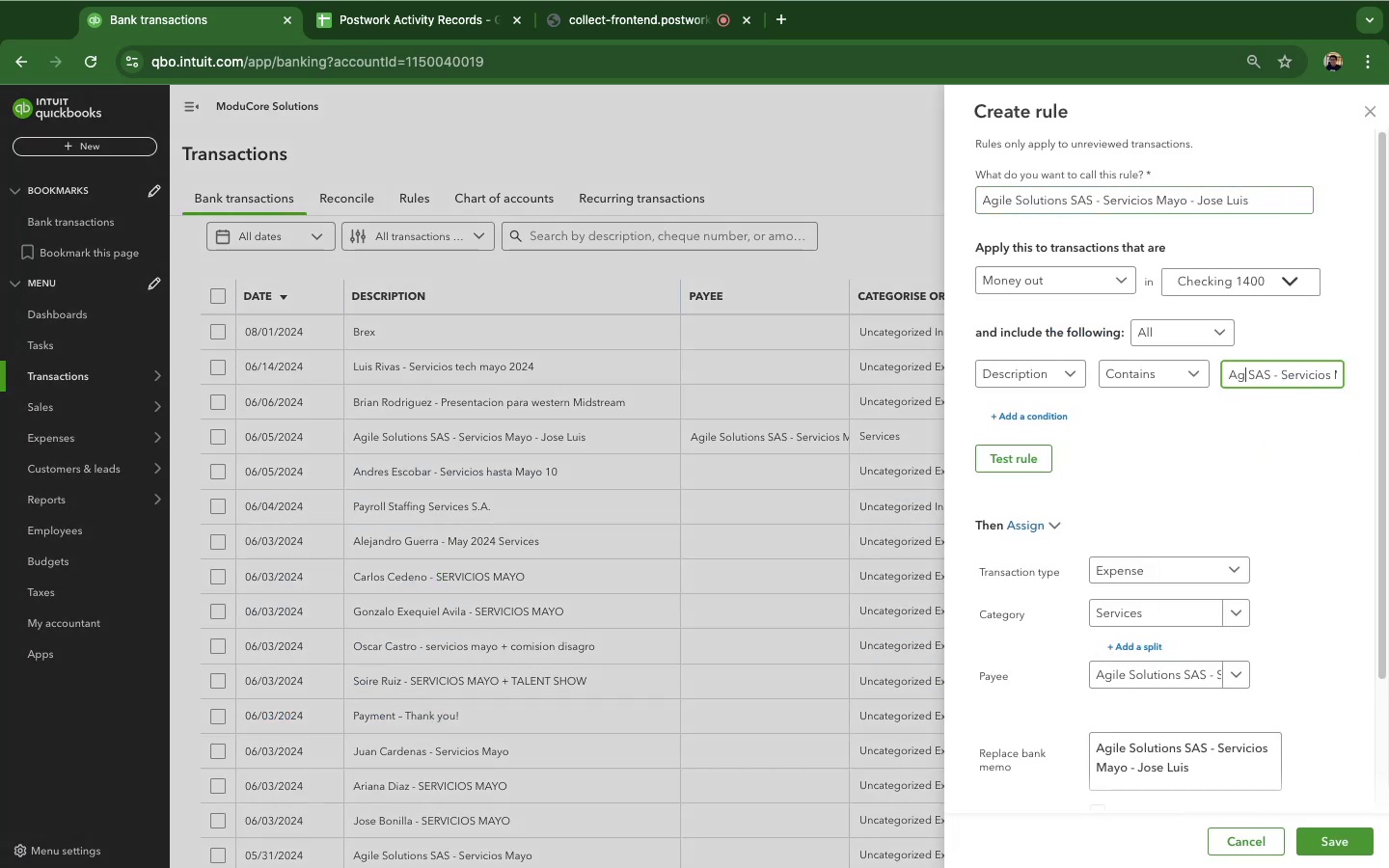 
key(Backspace)
 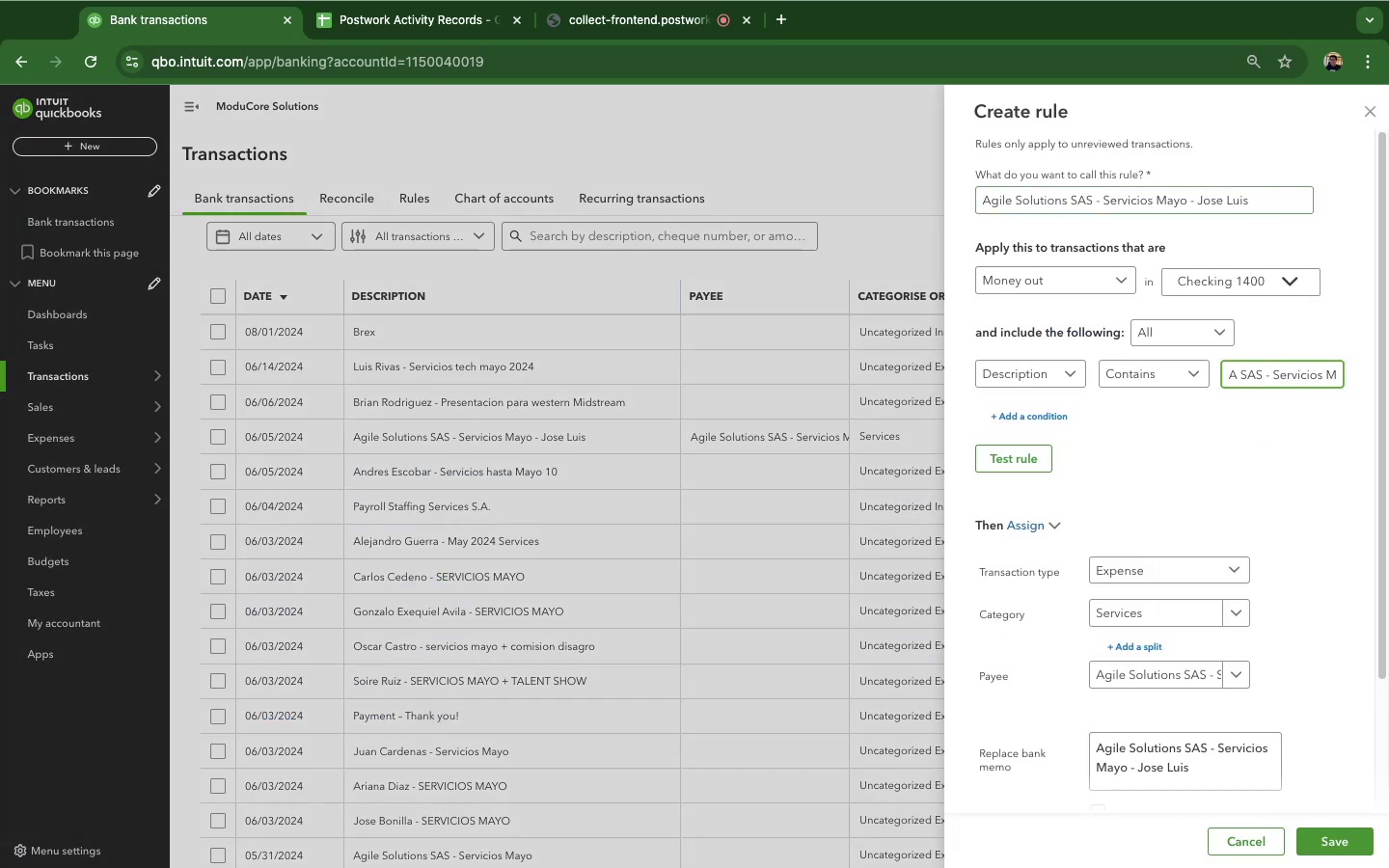 
key(Backspace)
 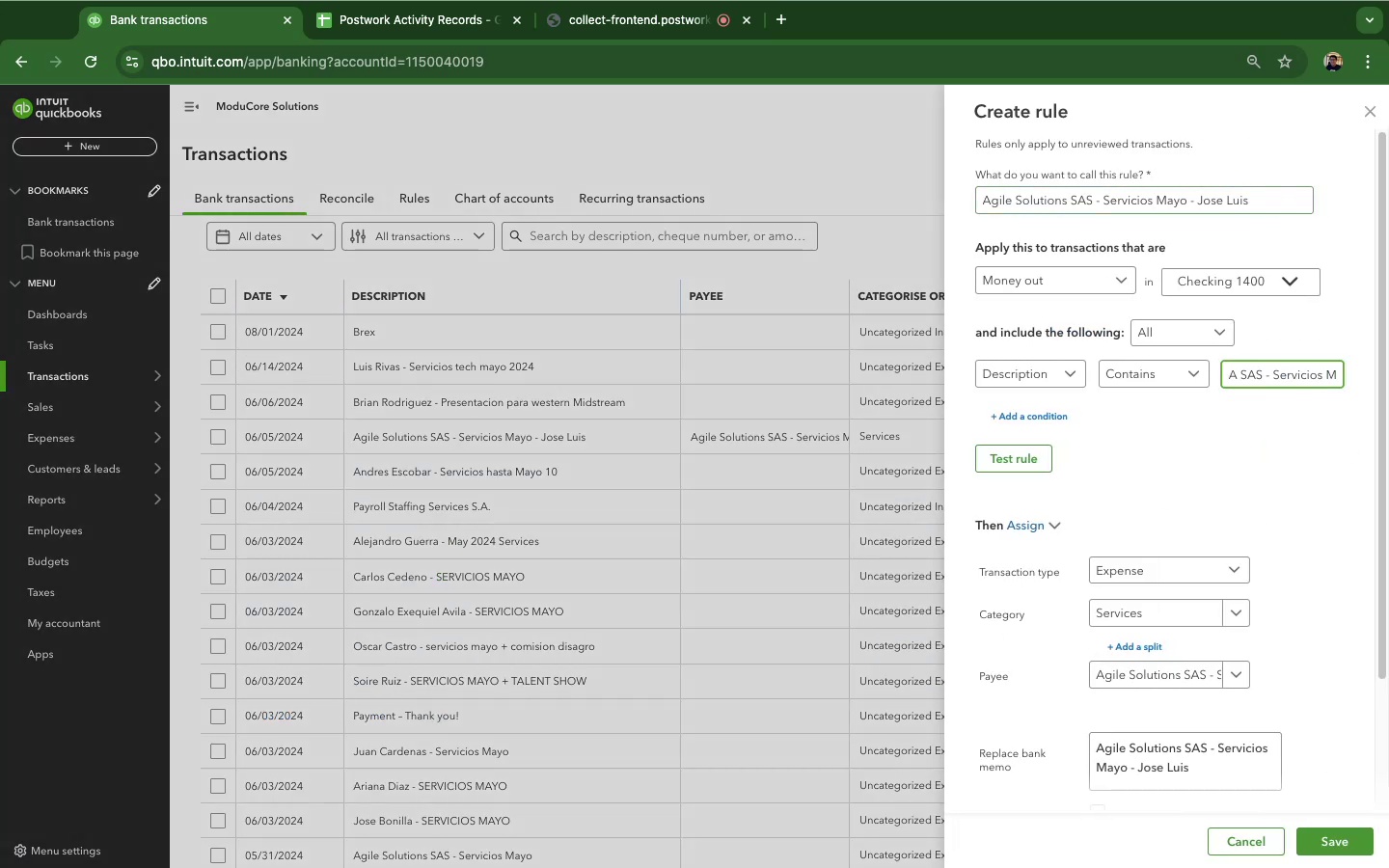 
hold_key(key=Backspace, duration=0.9)
 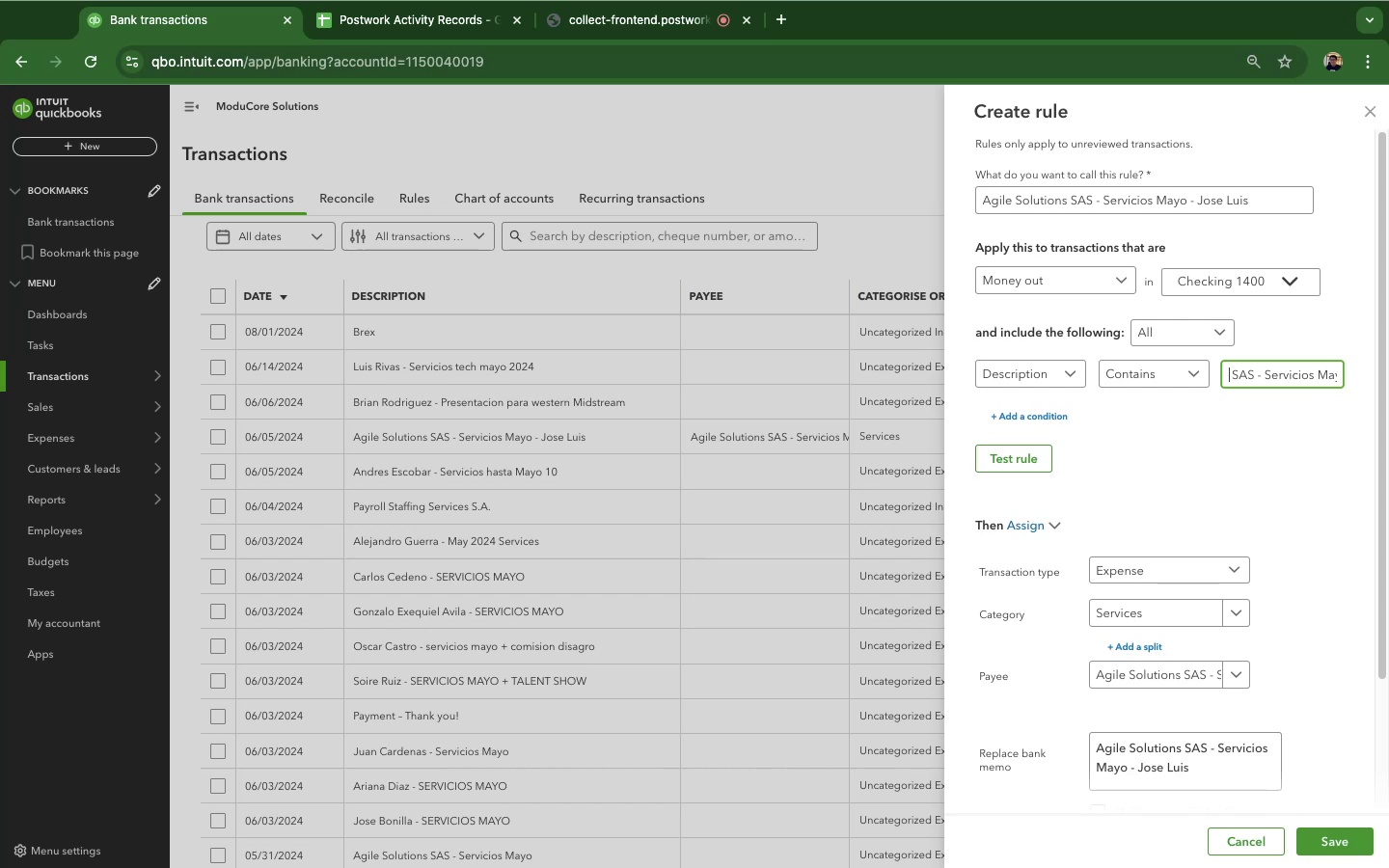 
key(ArrowRight)
 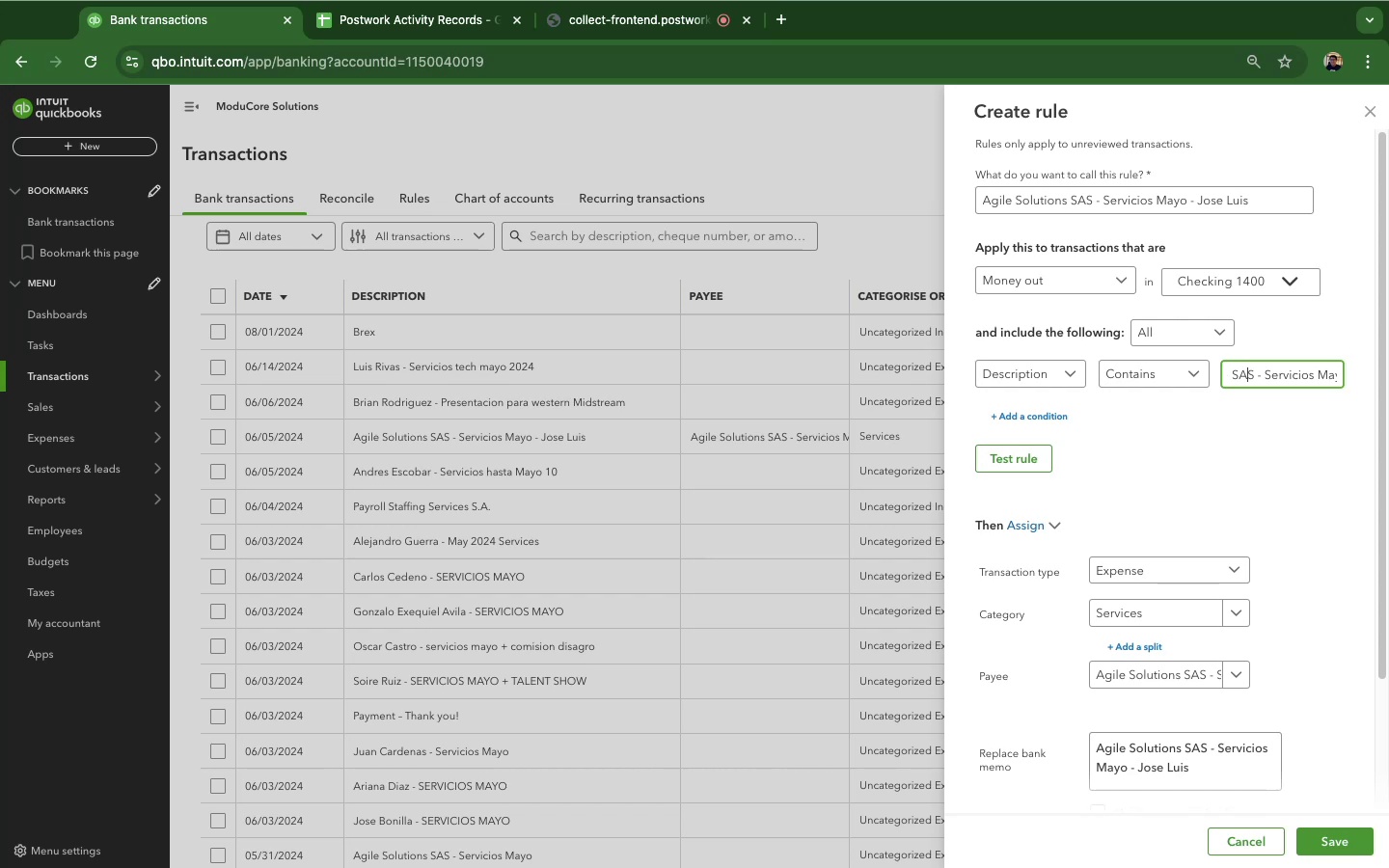 
key(ArrowRight)
 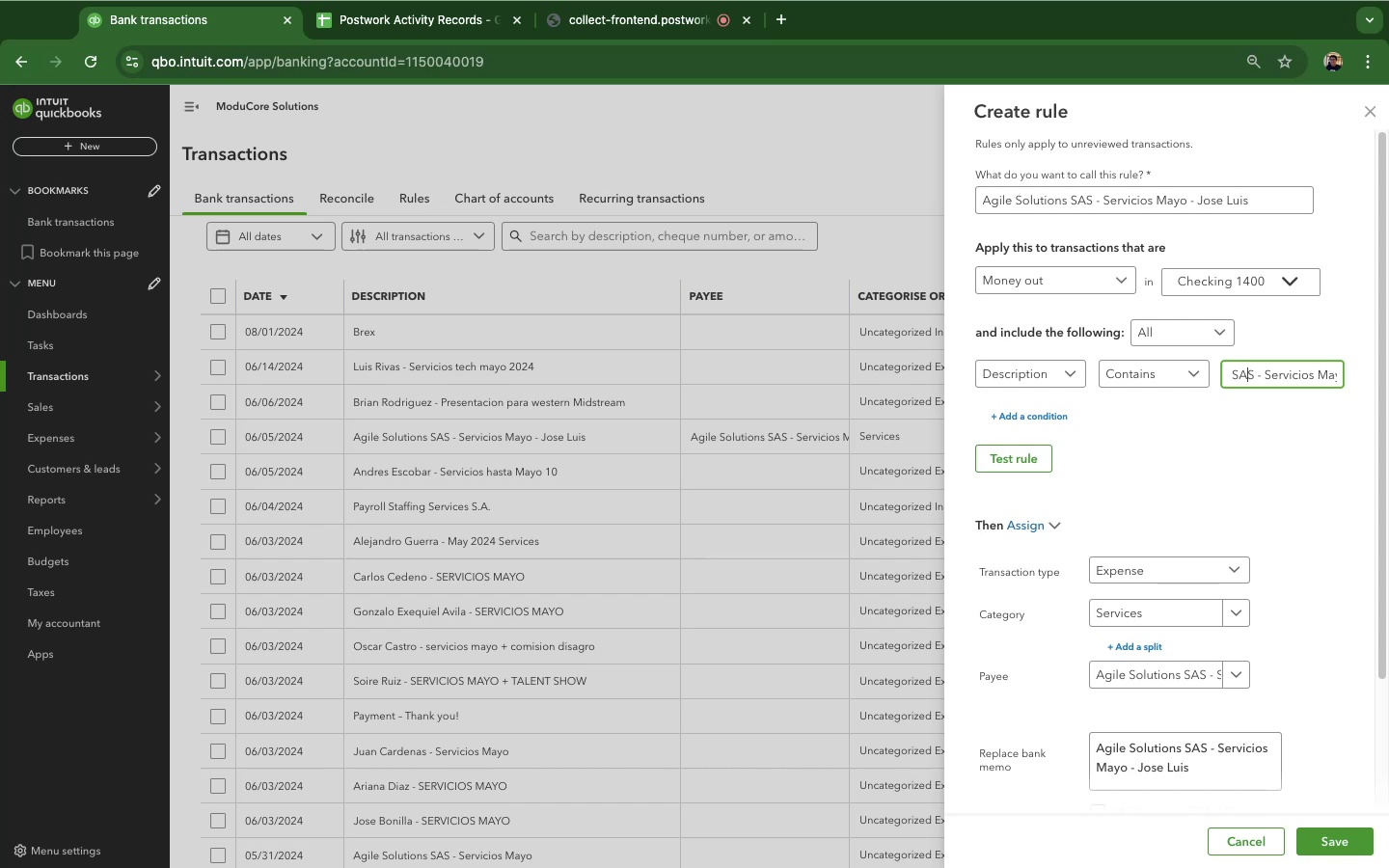 
key(ArrowRight)
 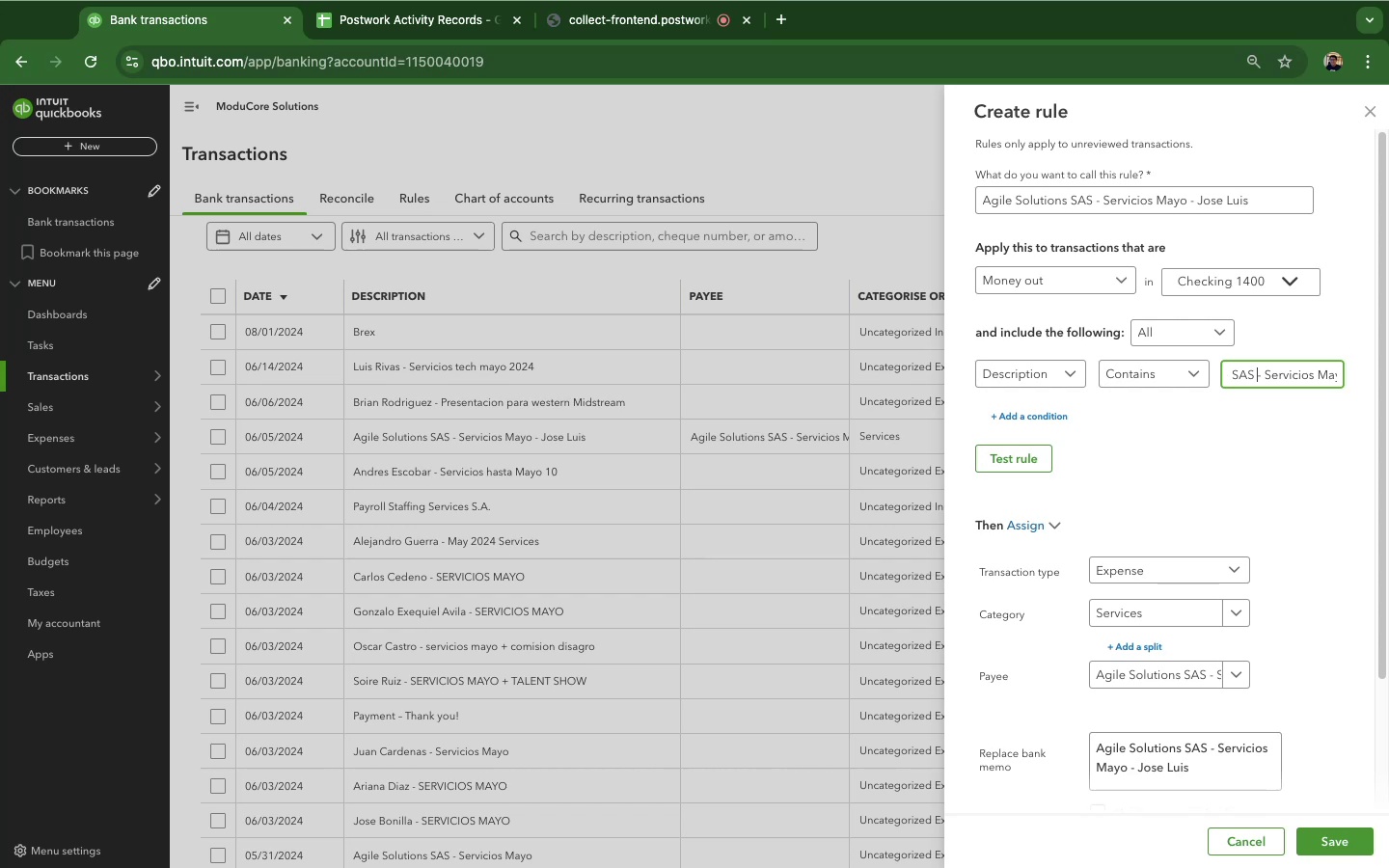 
key(ArrowRight)
 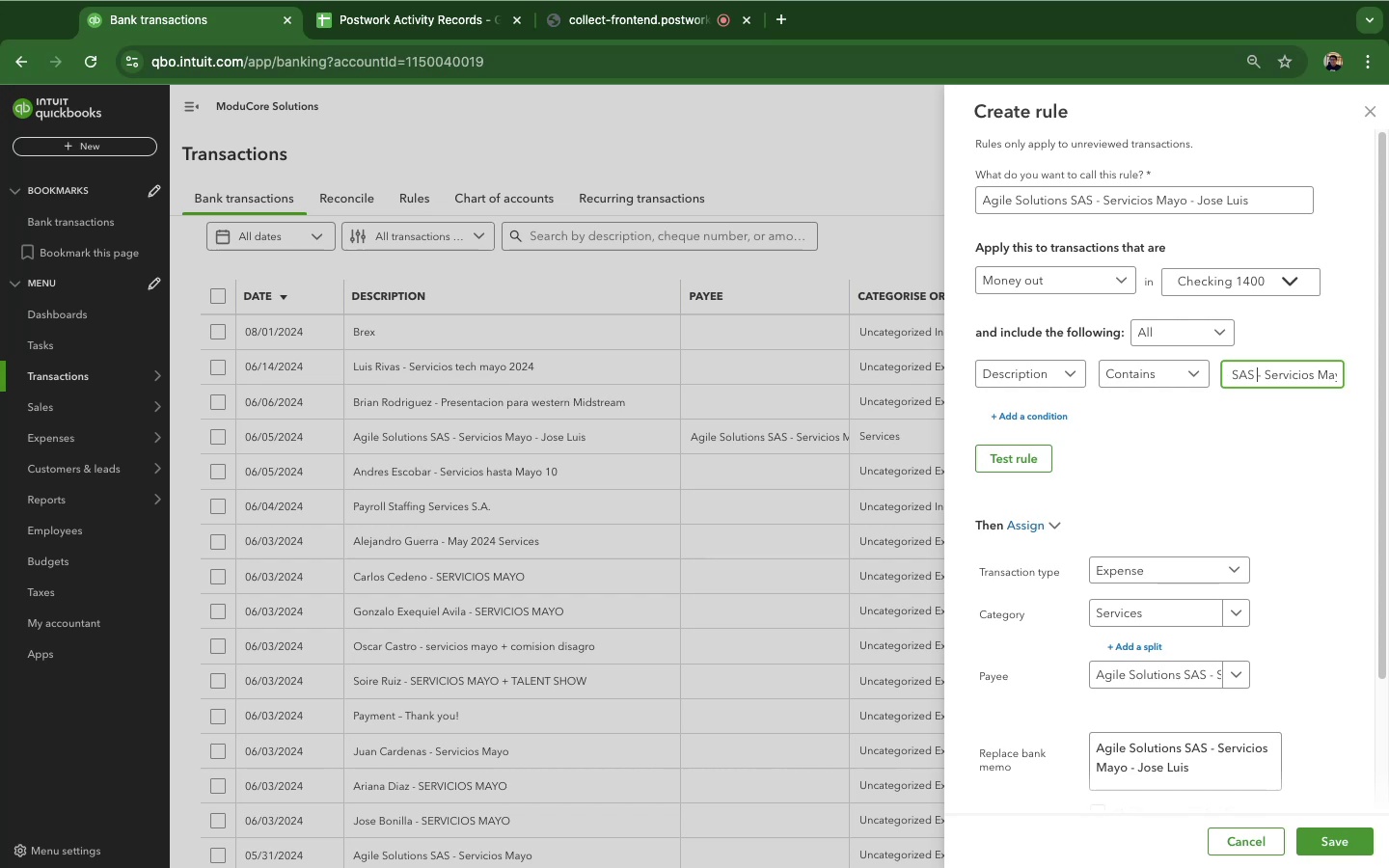 
key(ArrowRight)
 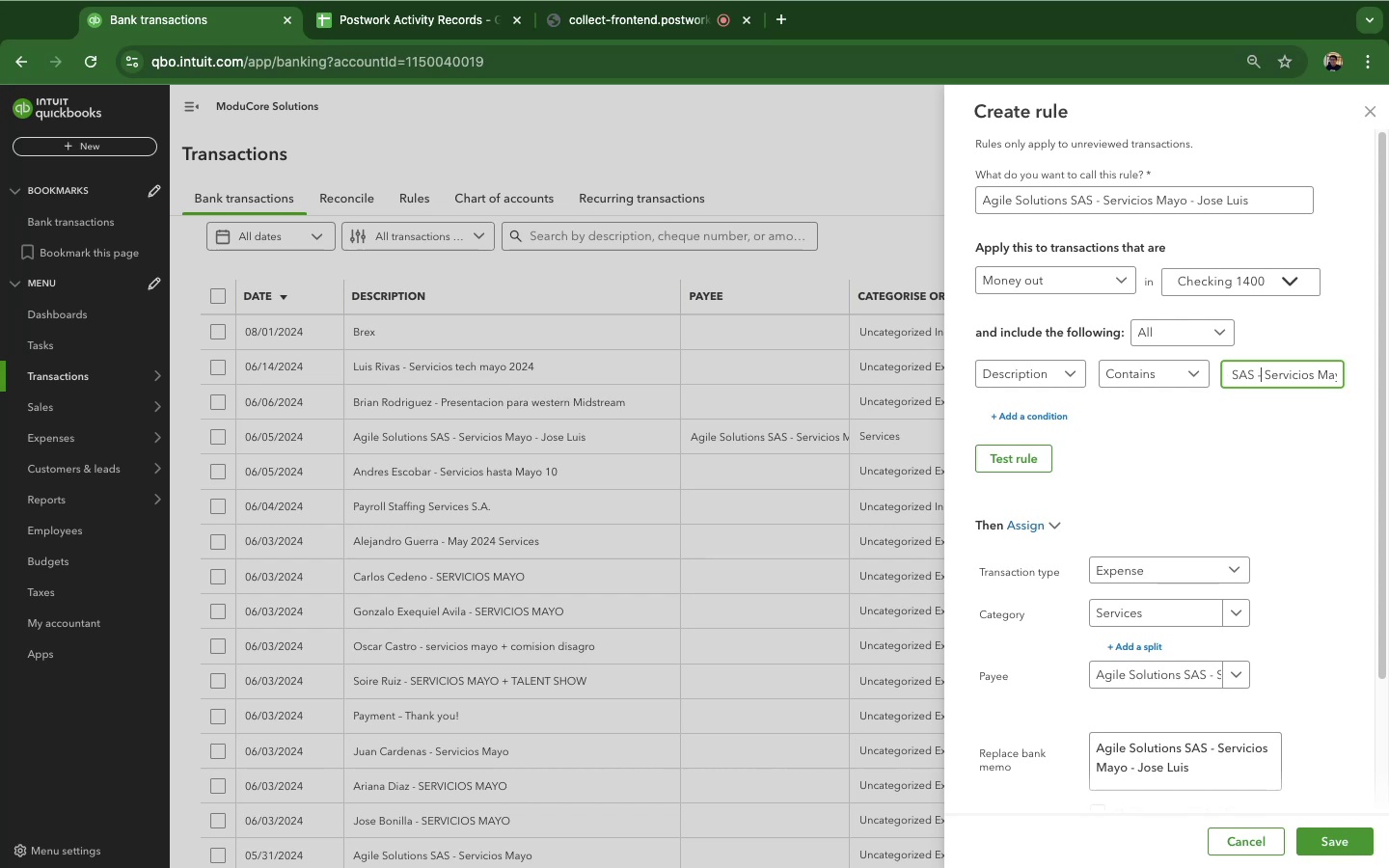 
key(ArrowRight)
 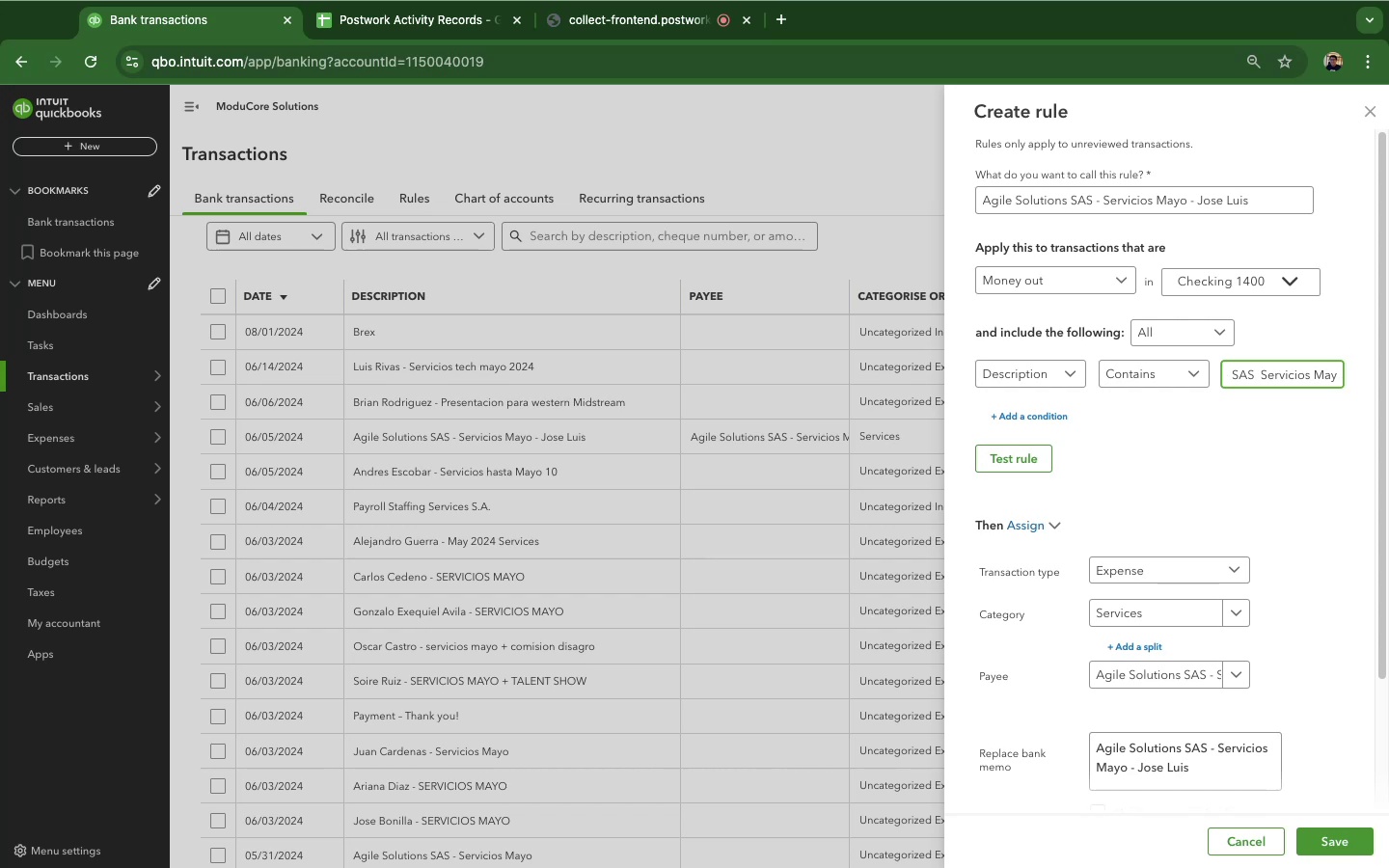 
hold_key(key=Backspace, duration=1.29)
 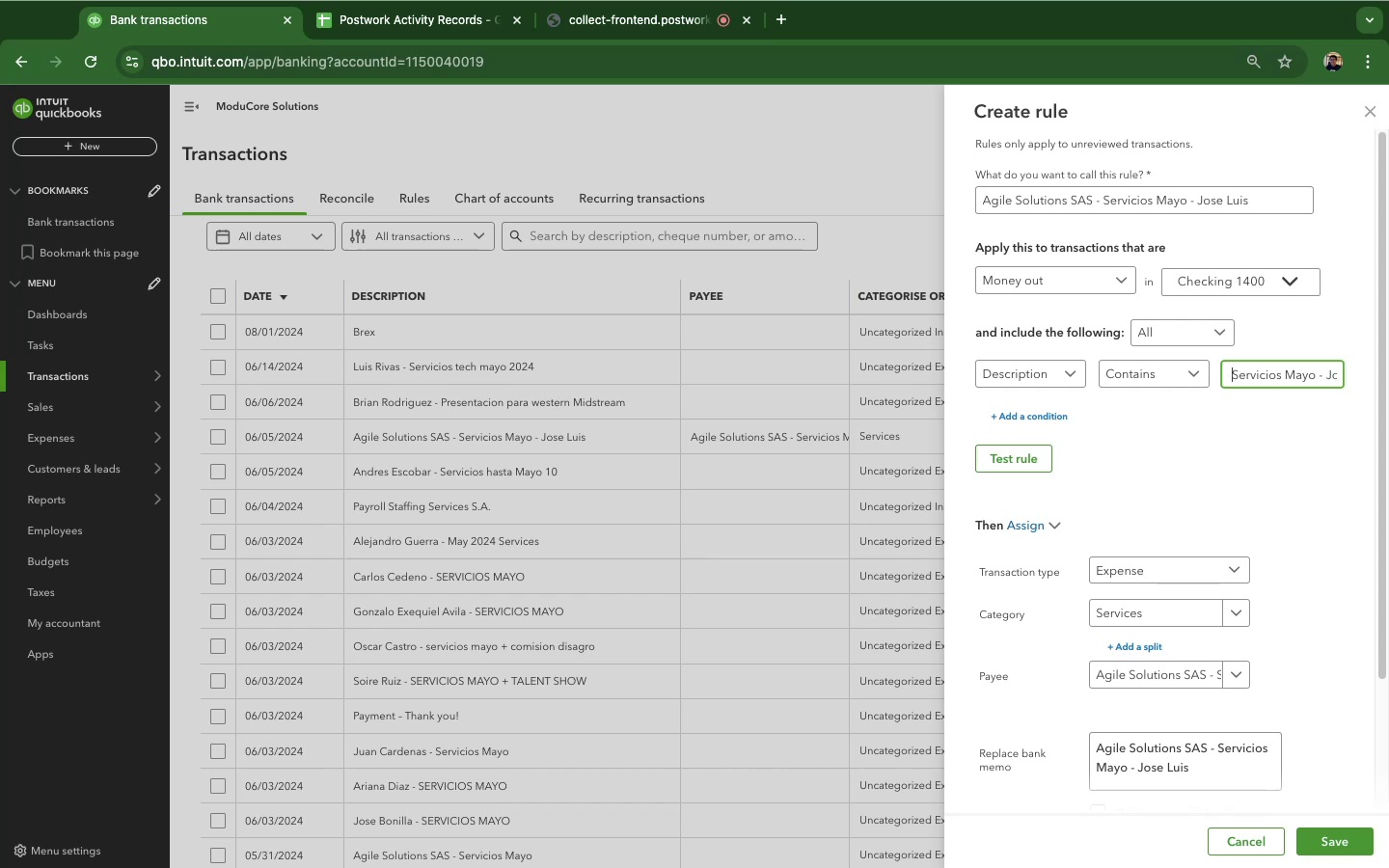 
hold_key(key=ArrowRight, duration=1.51)
 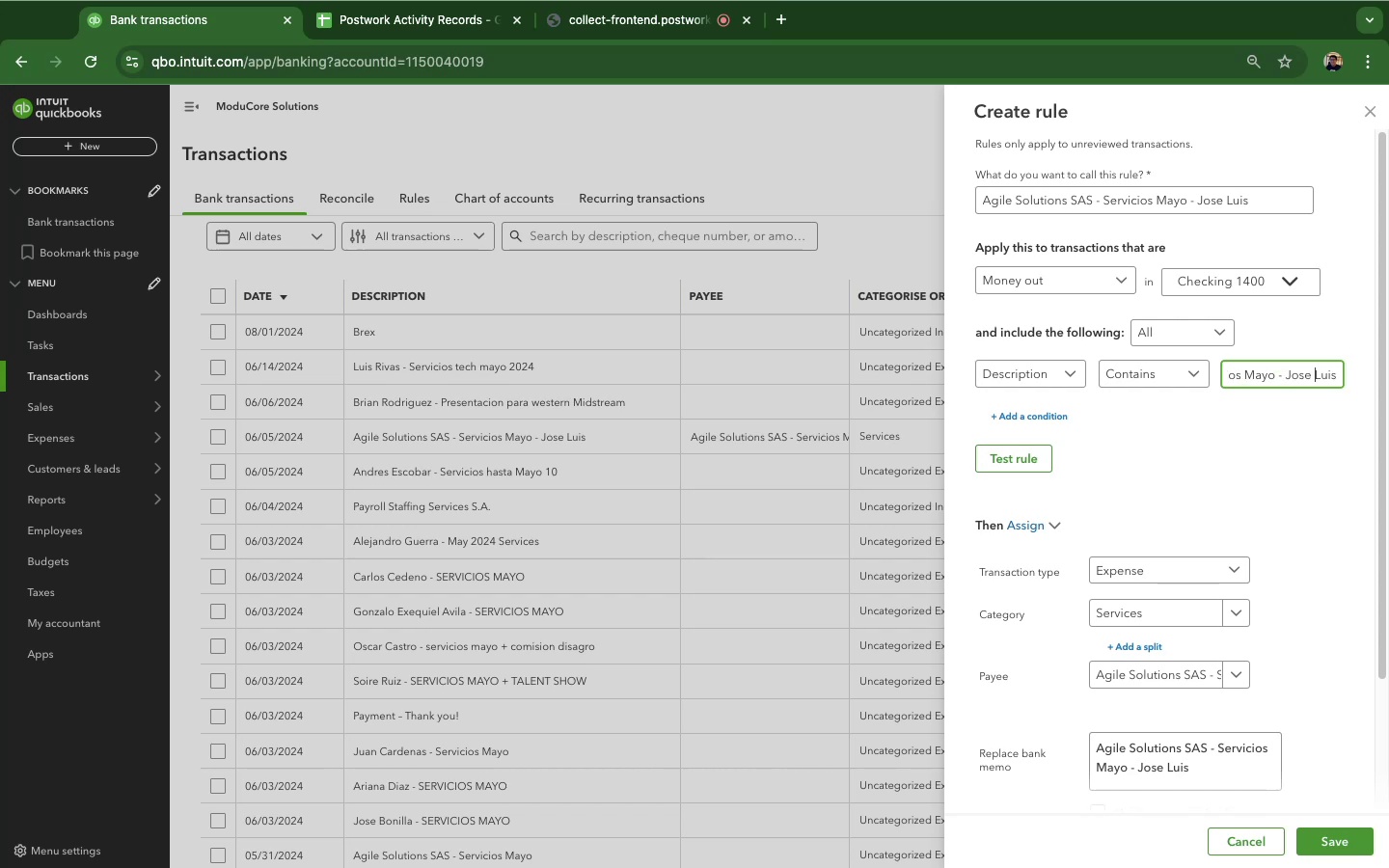 
hold_key(key=ArrowRight, duration=1.51)
 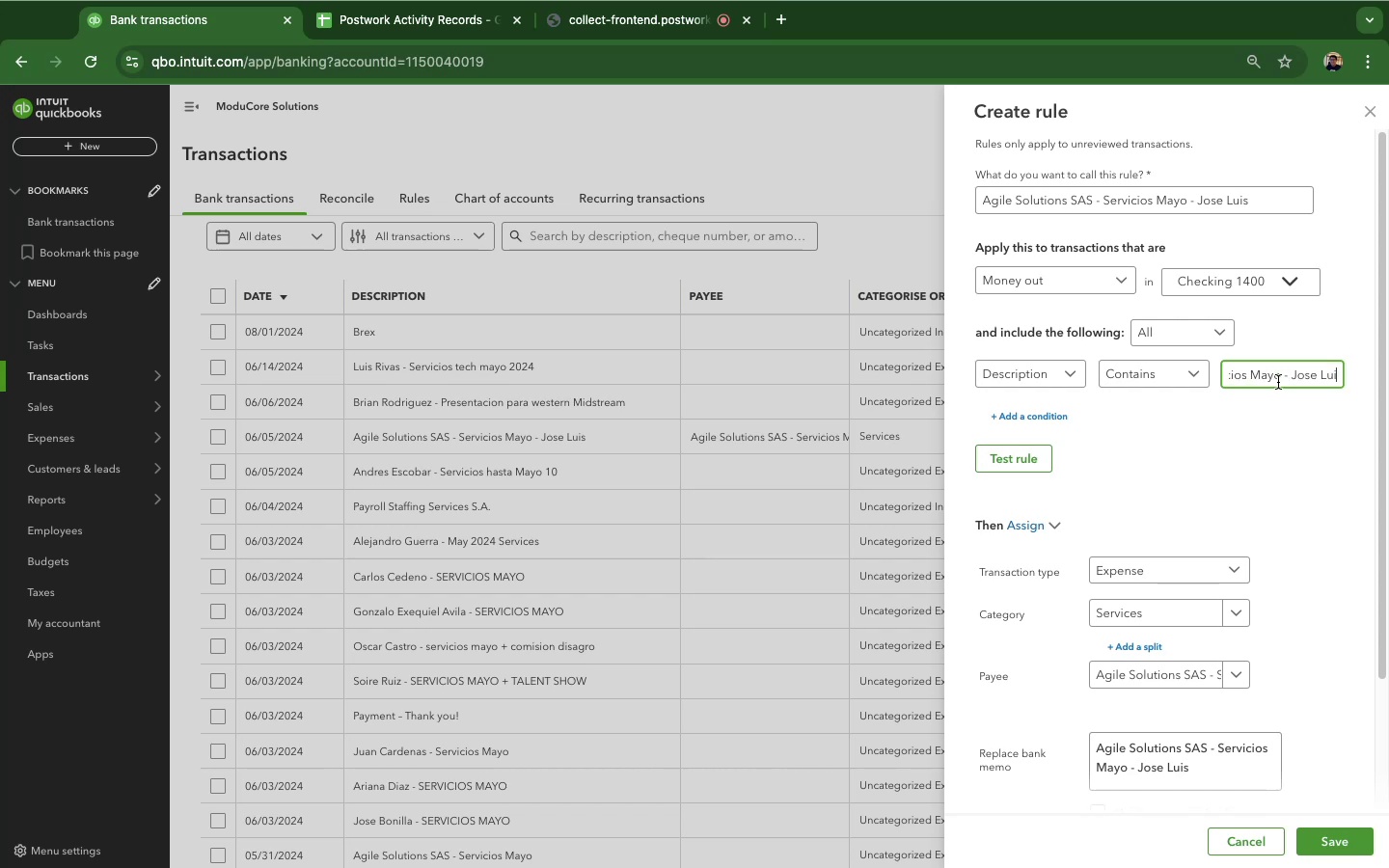 
hold_key(key=Backspace, duration=0.77)
 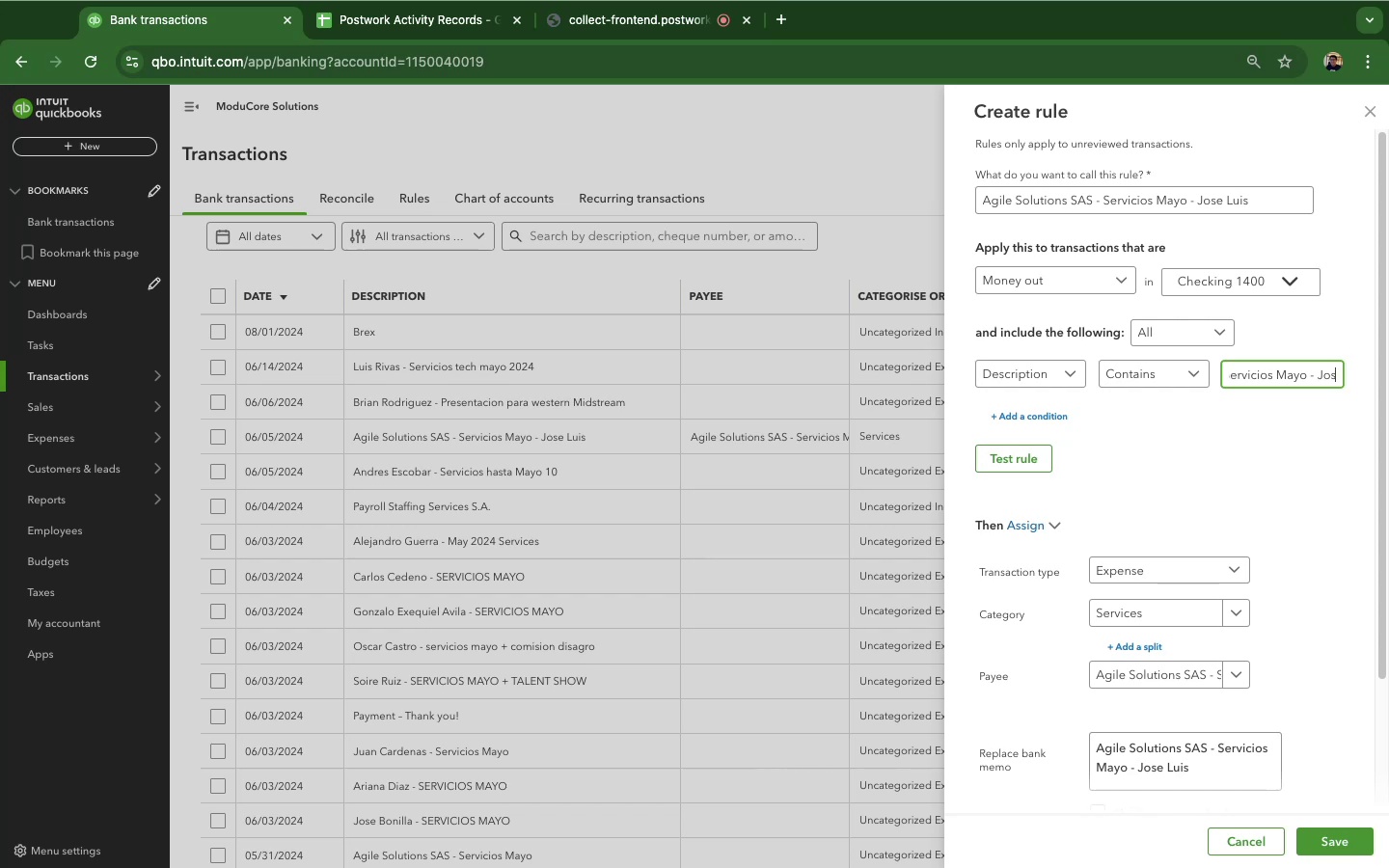 
key(Backspace)
 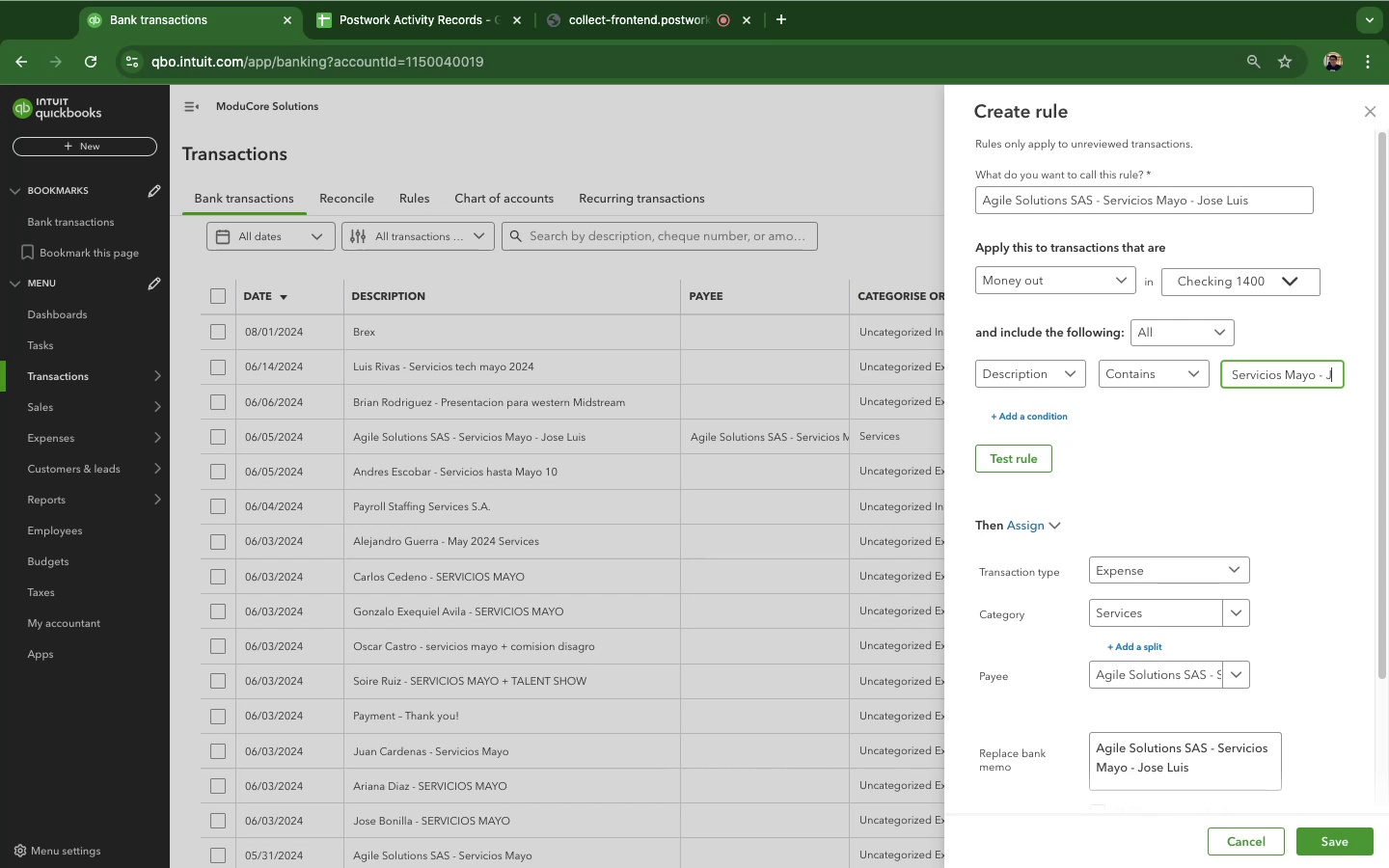 
key(Backspace)
 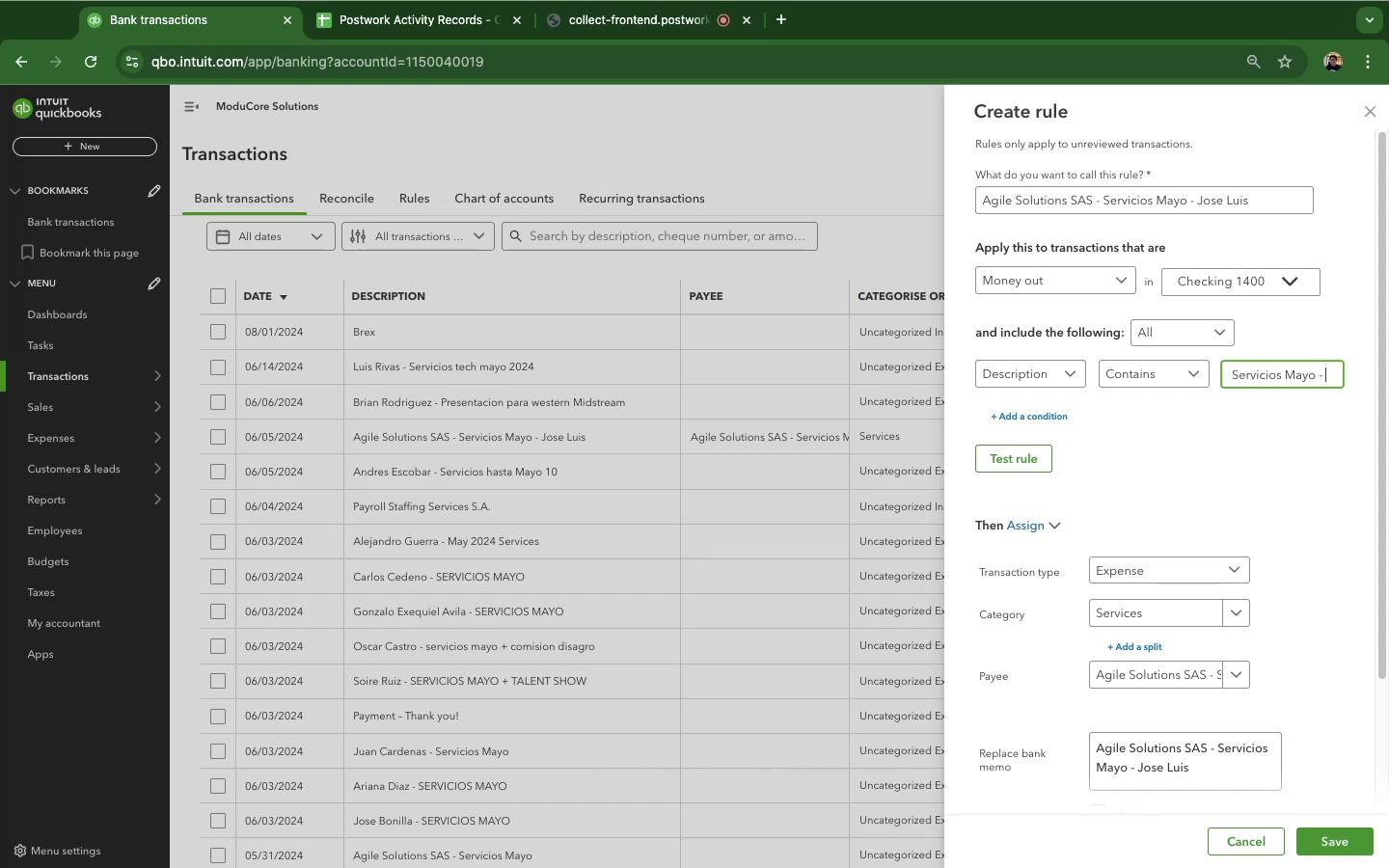 
key(Backspace)
 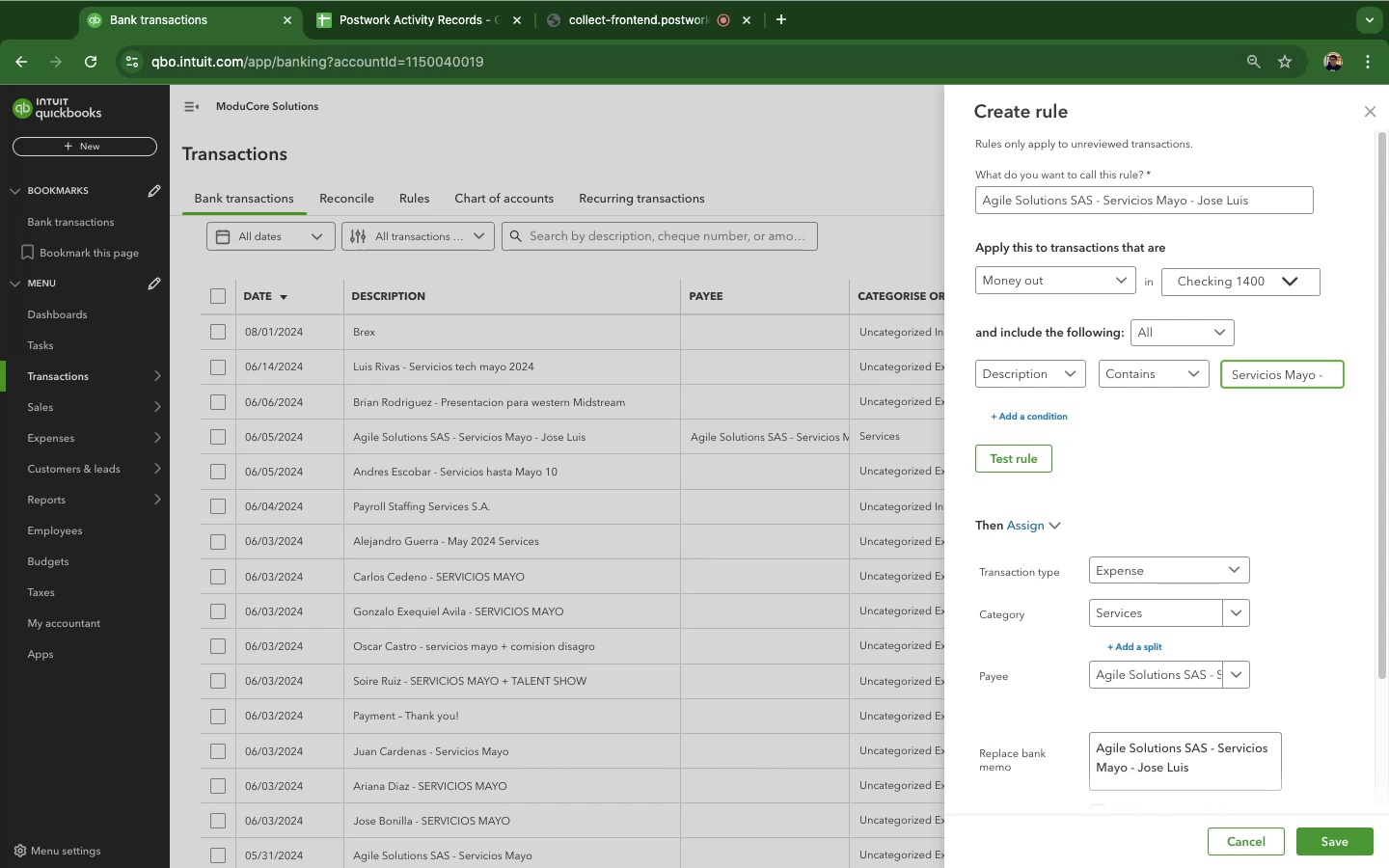 
key(Backspace)
 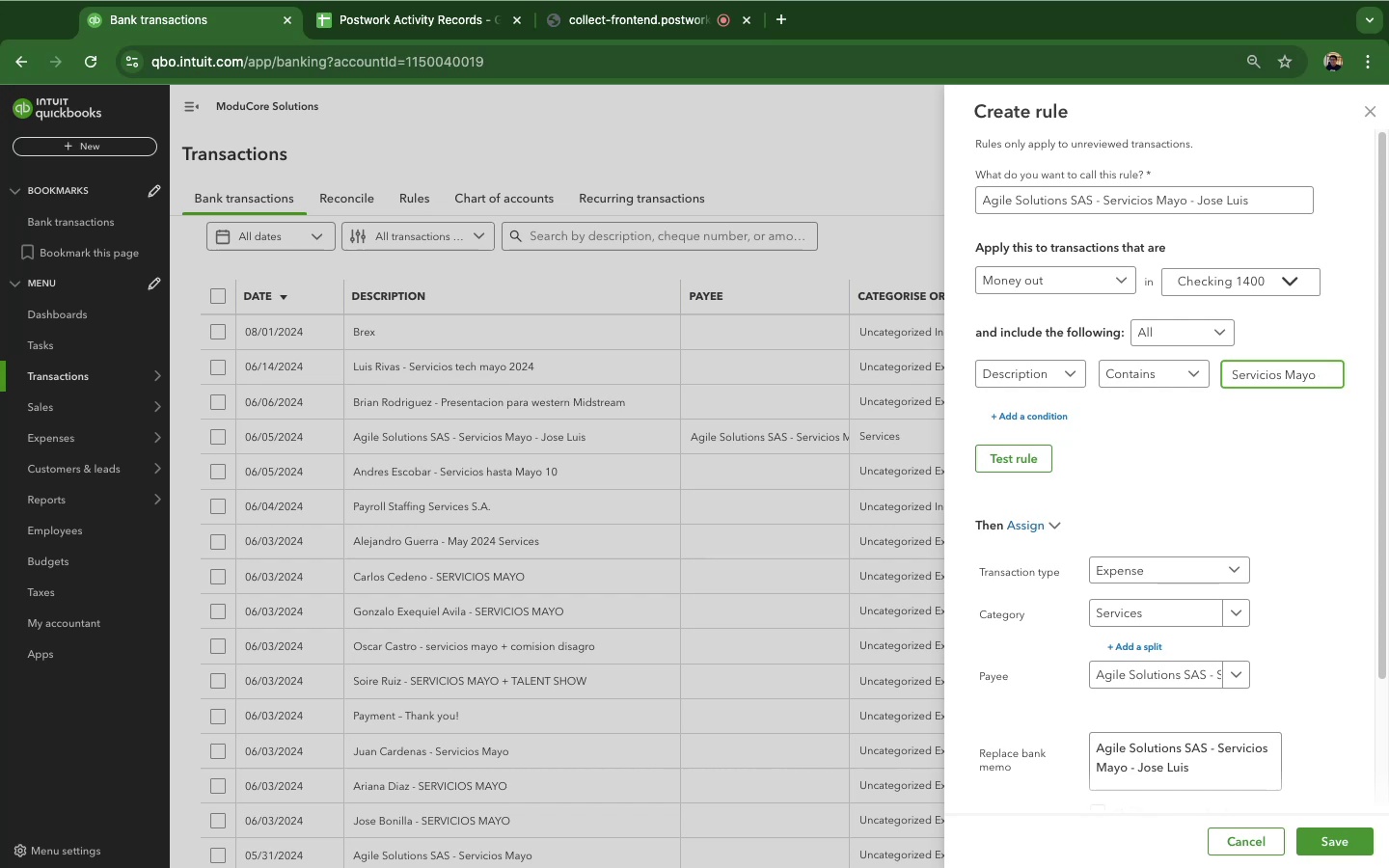 
key(Backspace)
 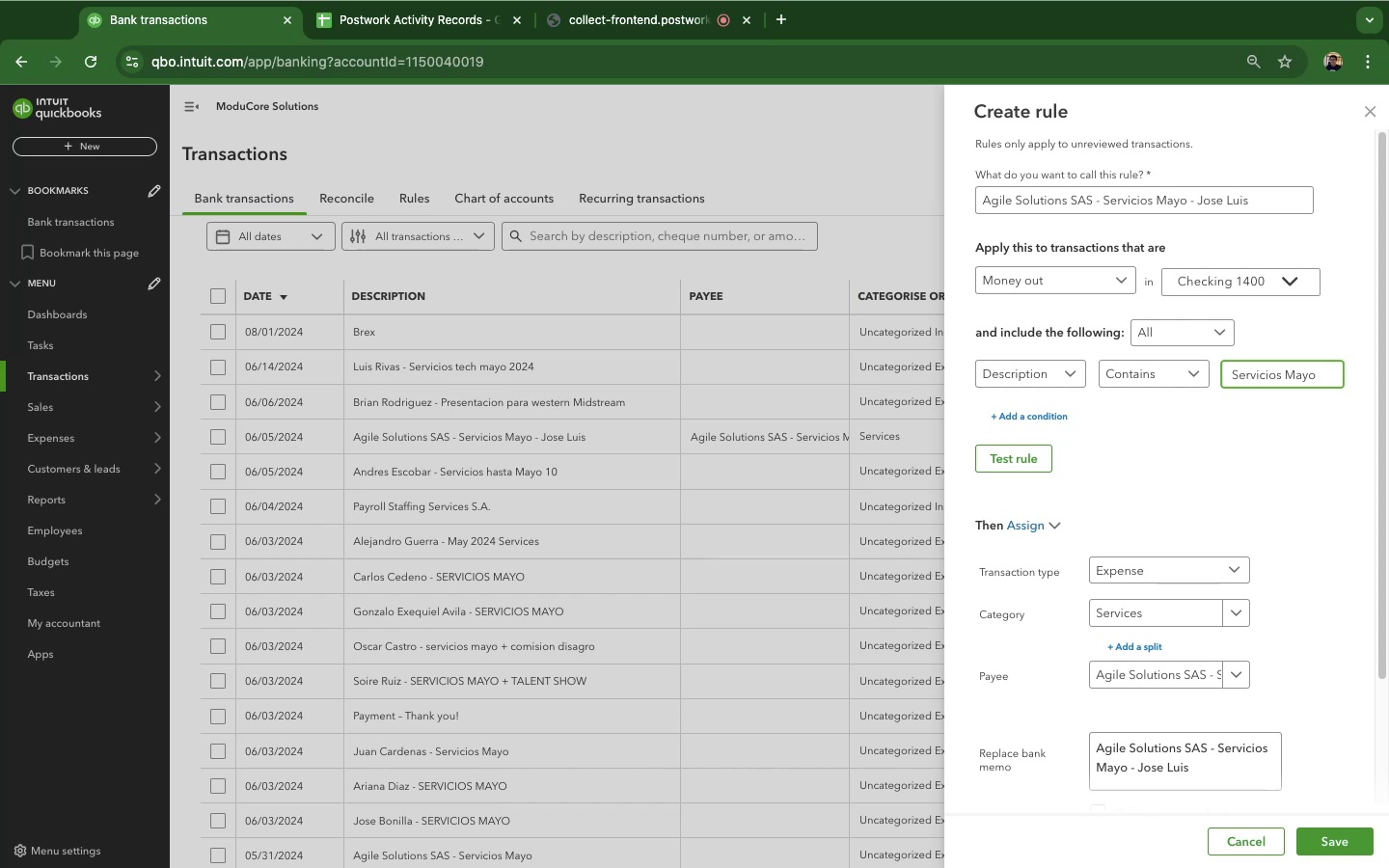 
key(Backspace)
 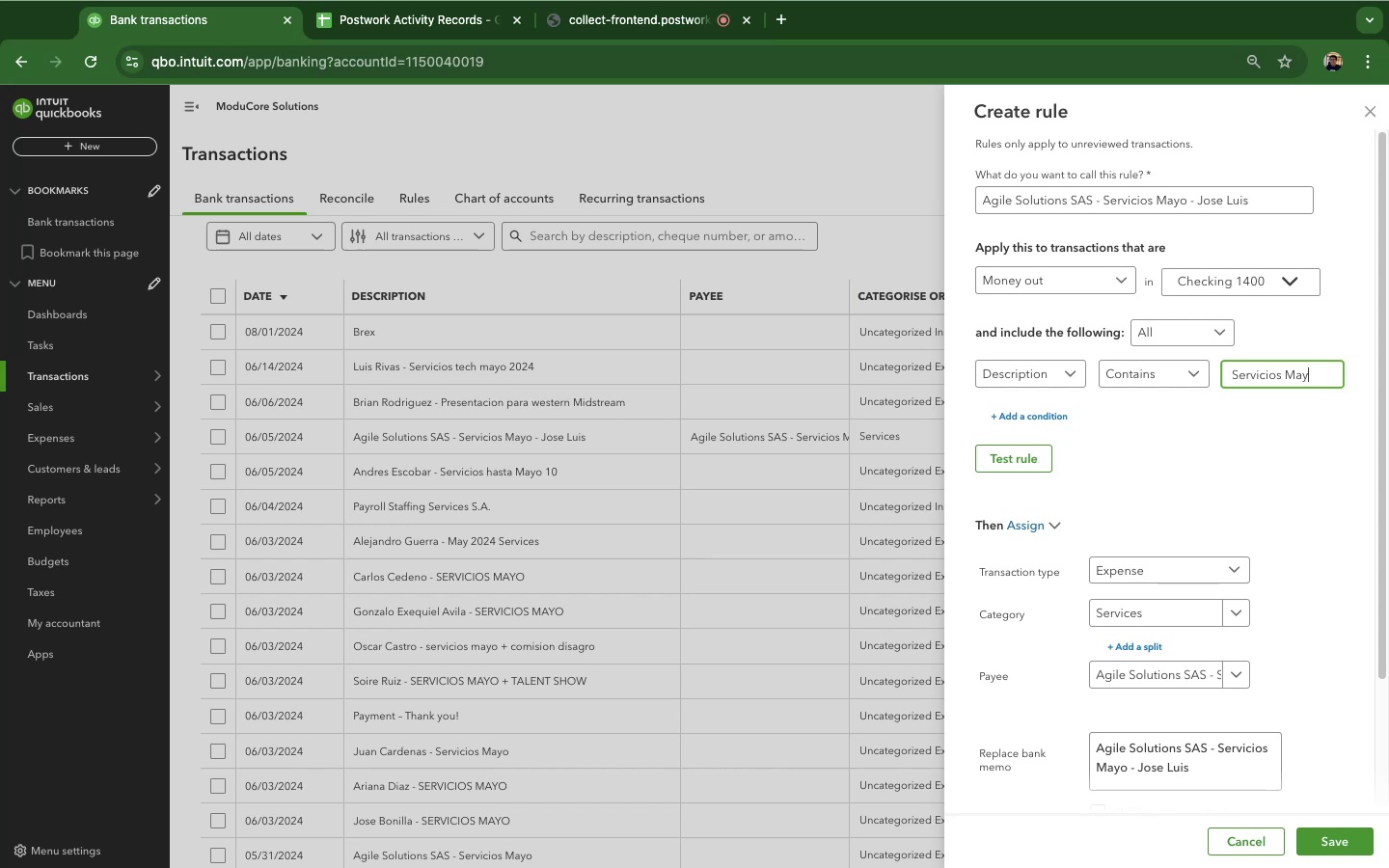 
key(Backspace)
 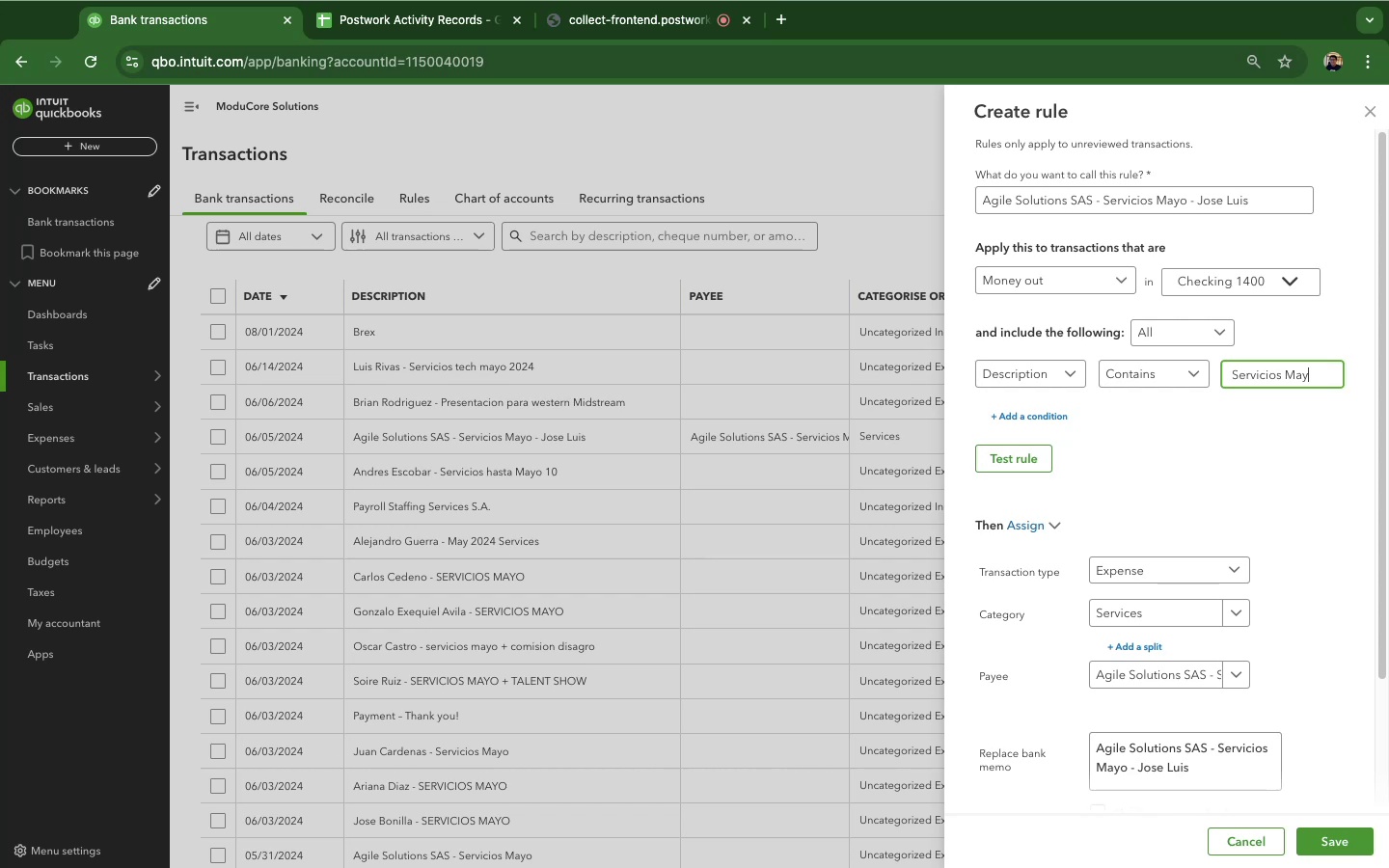 
key(Backspace)
 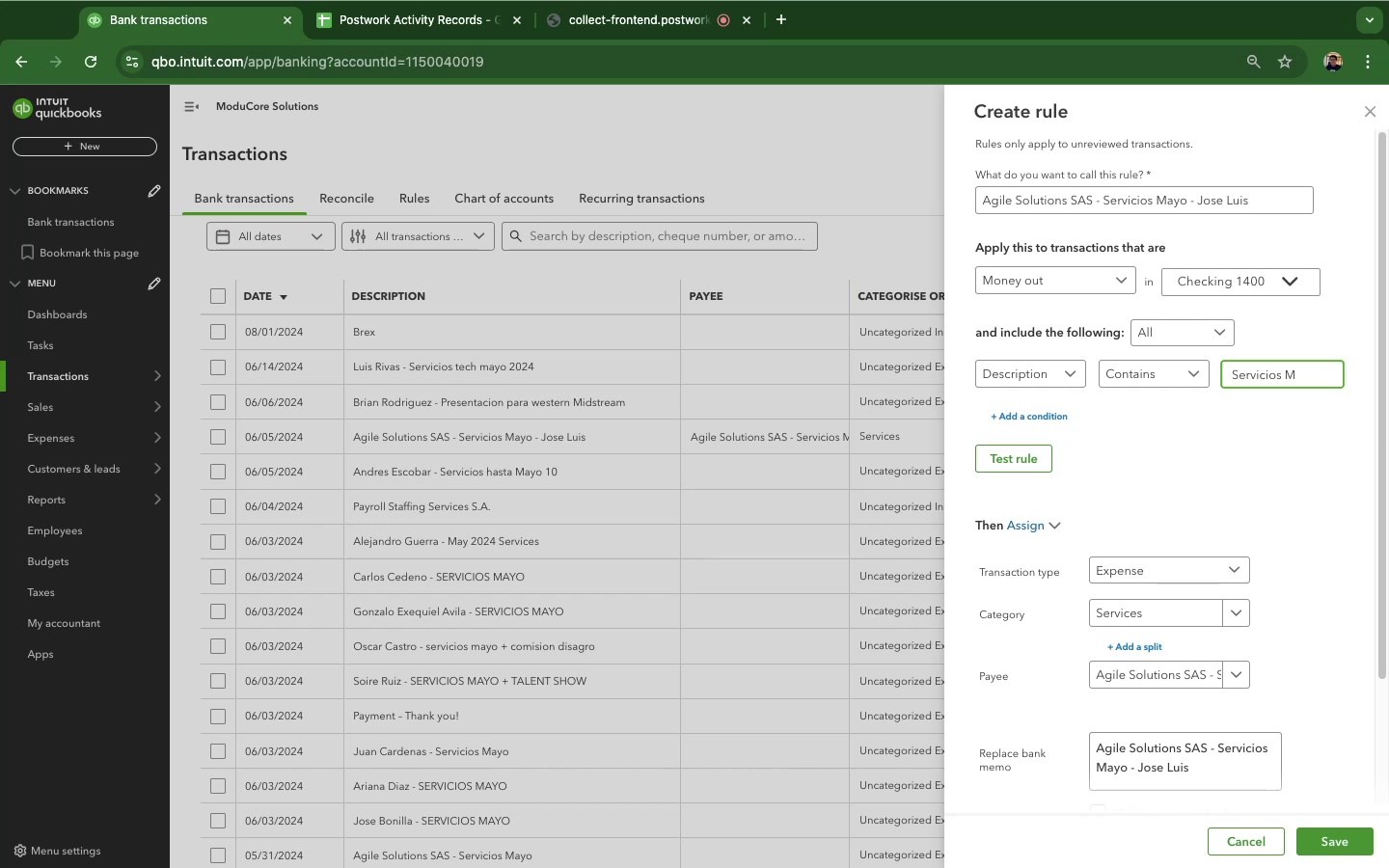 
key(Backspace)
 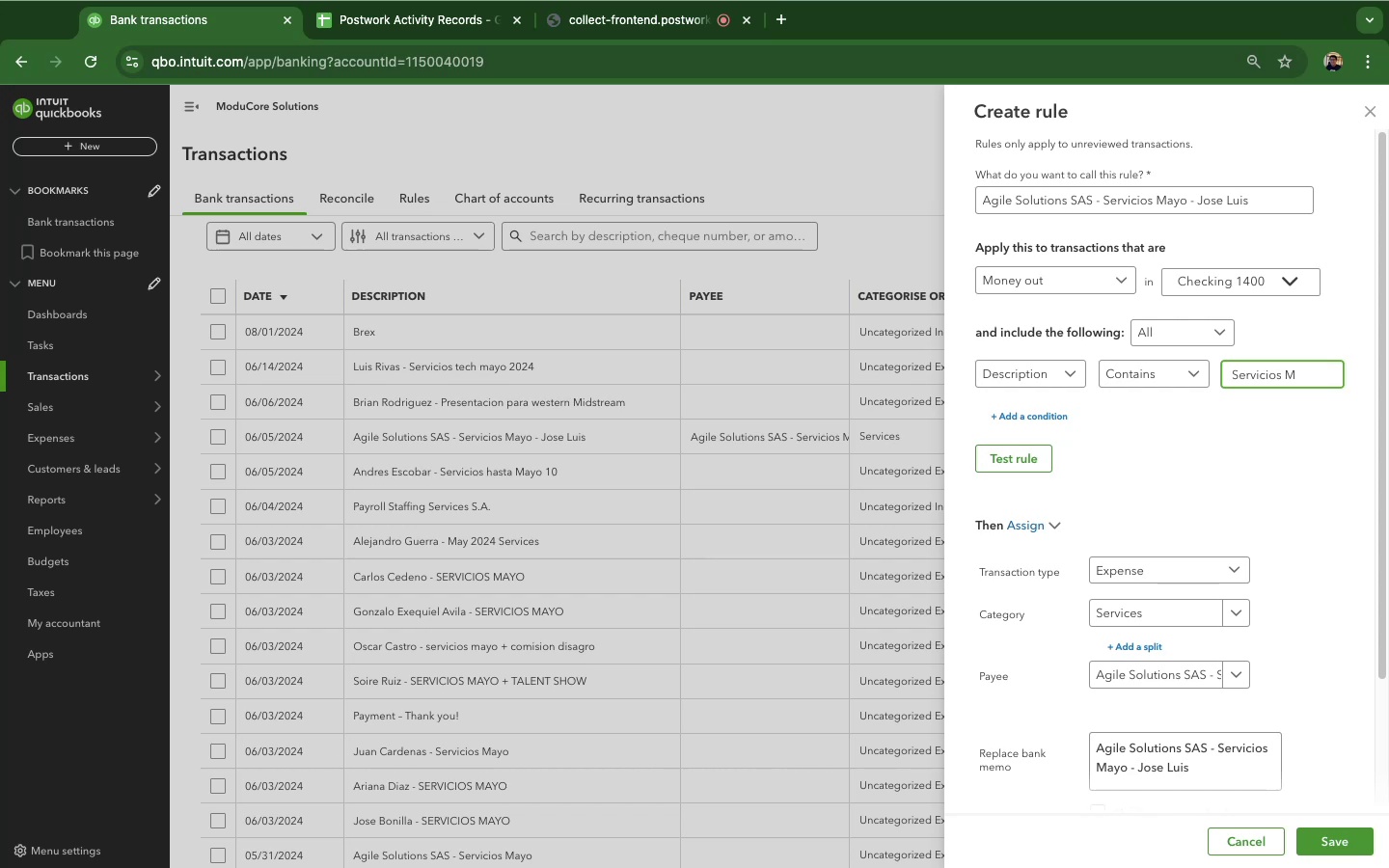 
key(Backspace)
 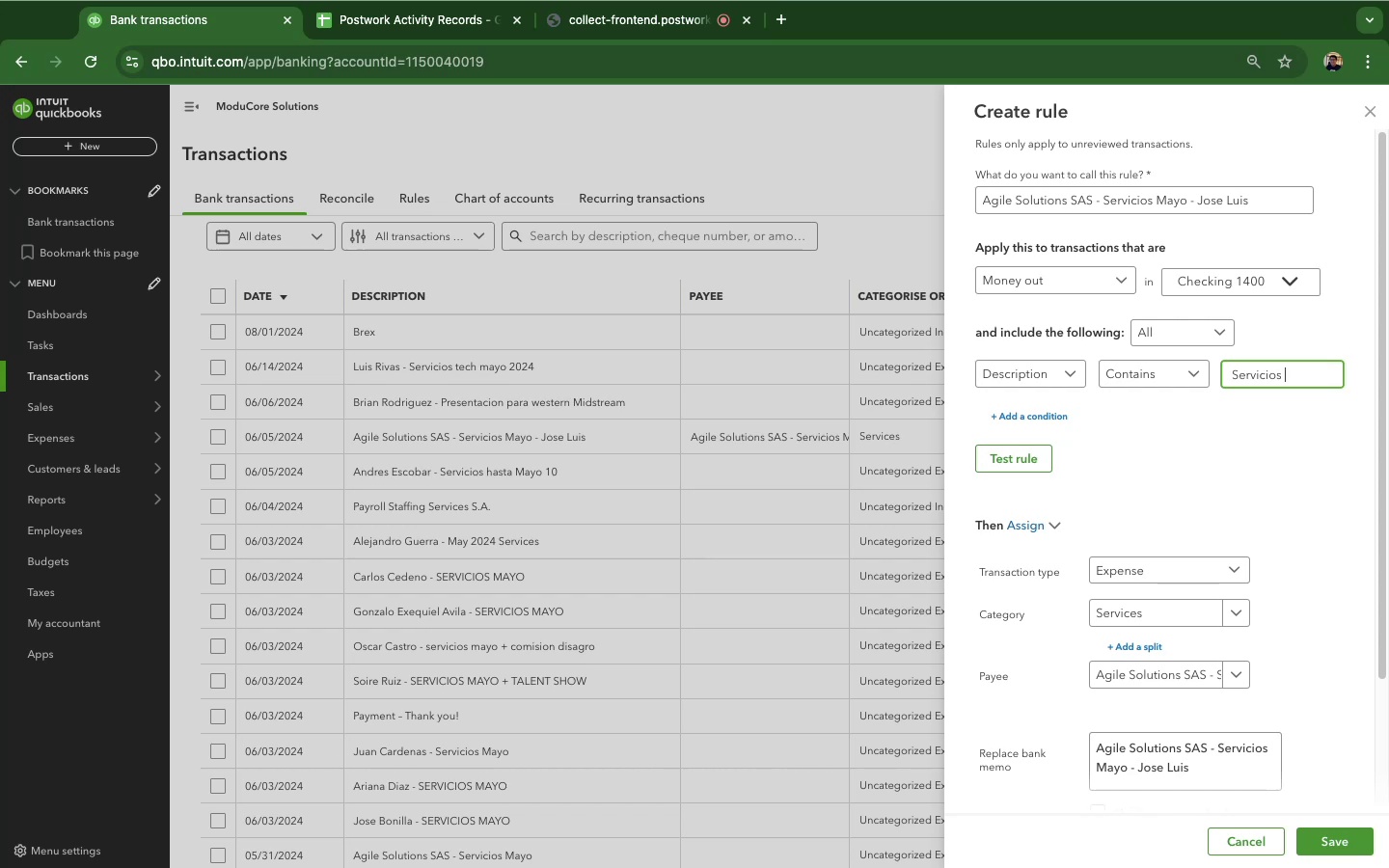 
key(Backspace)
 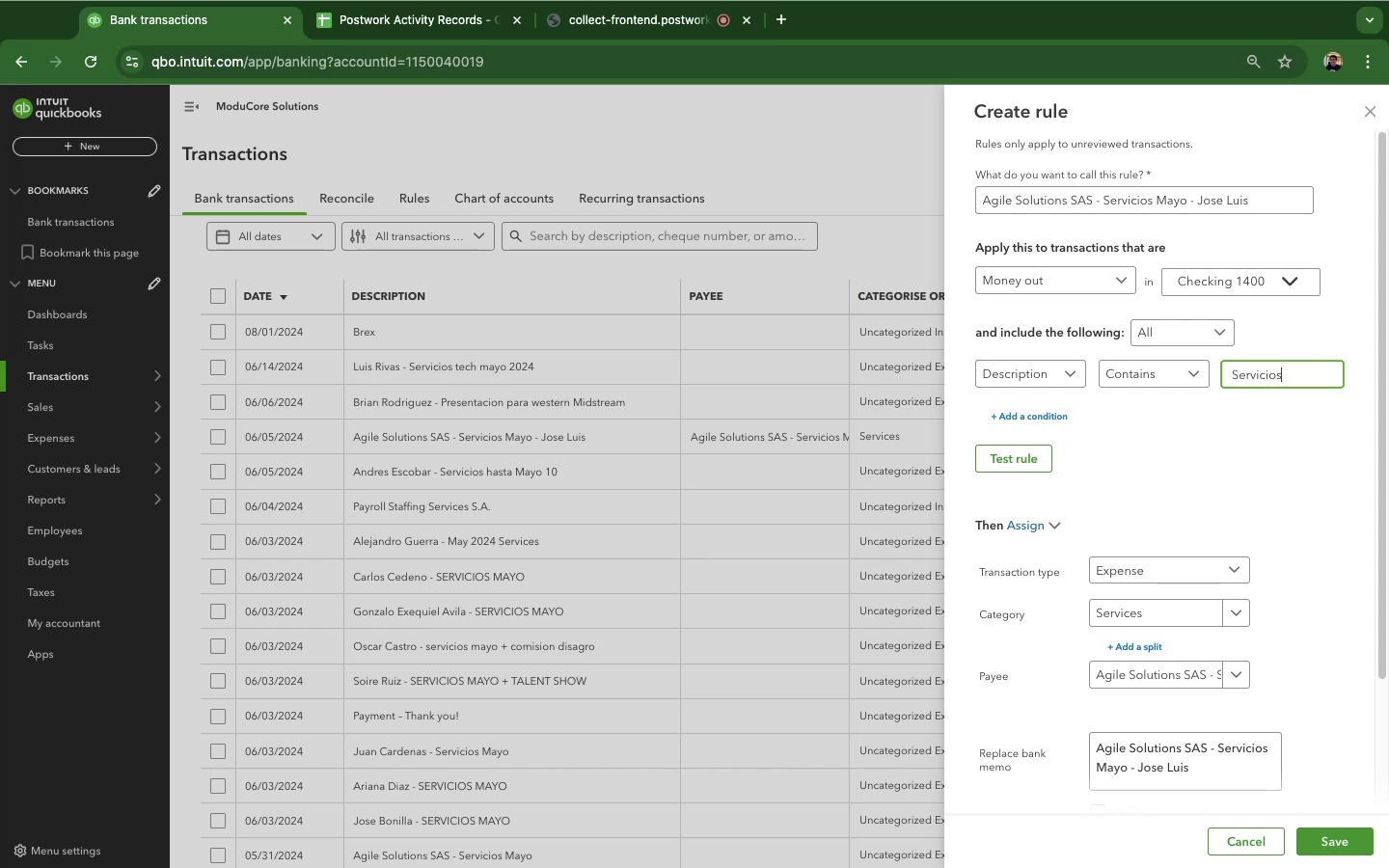 
key(Backspace)
 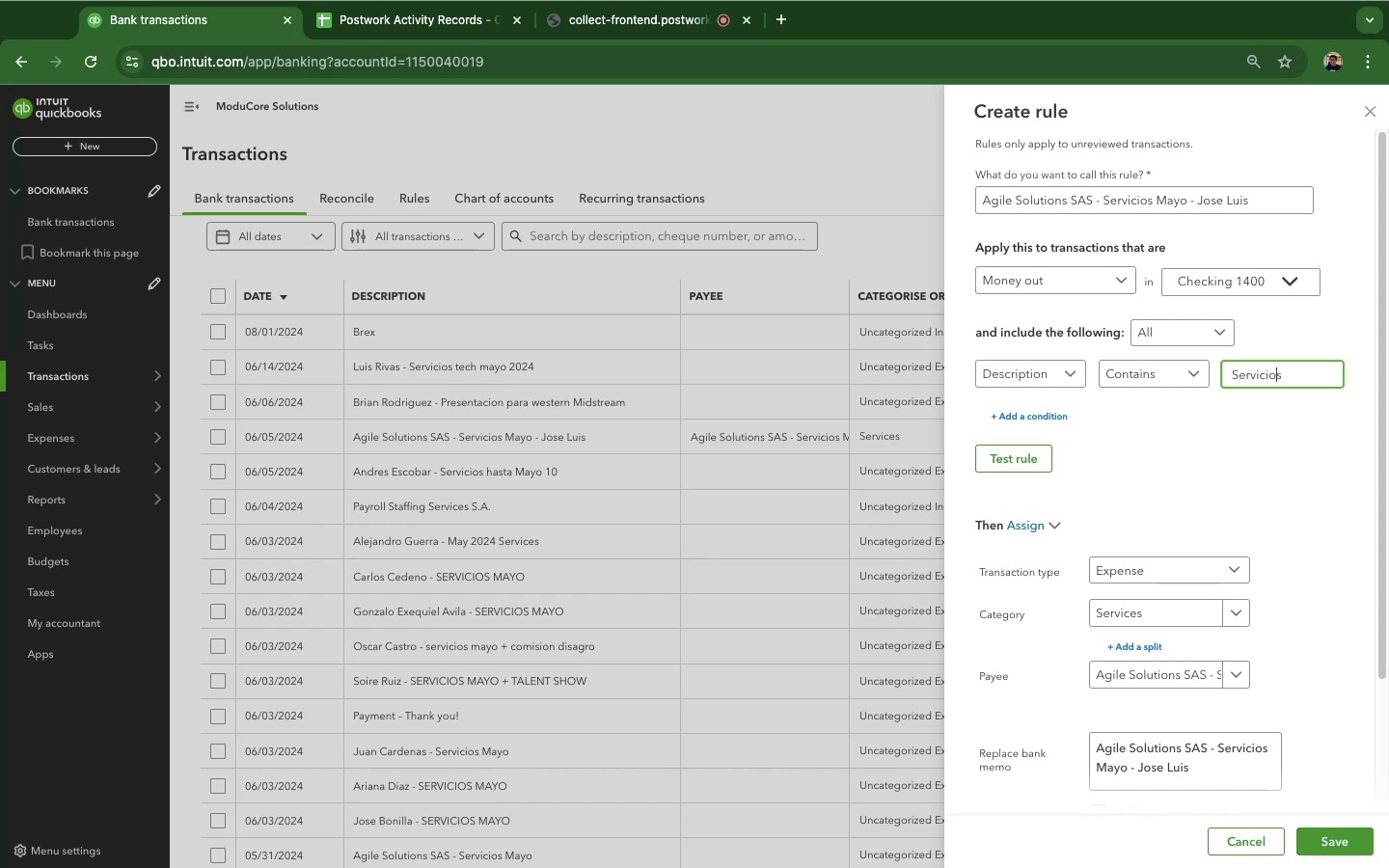 
hold_key(key=ArrowLeft, duration=0.76)
 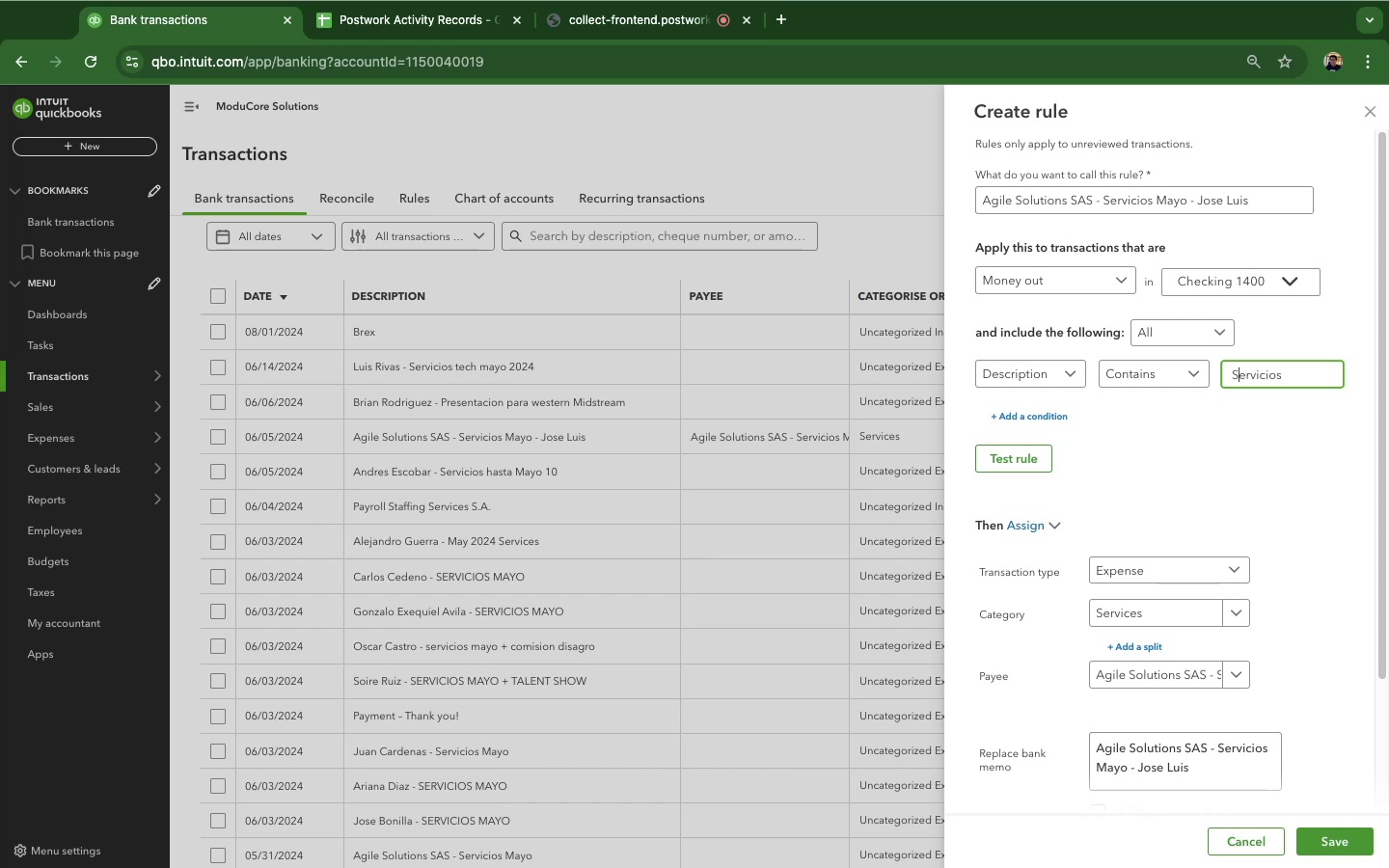 
key(ArrowLeft)
 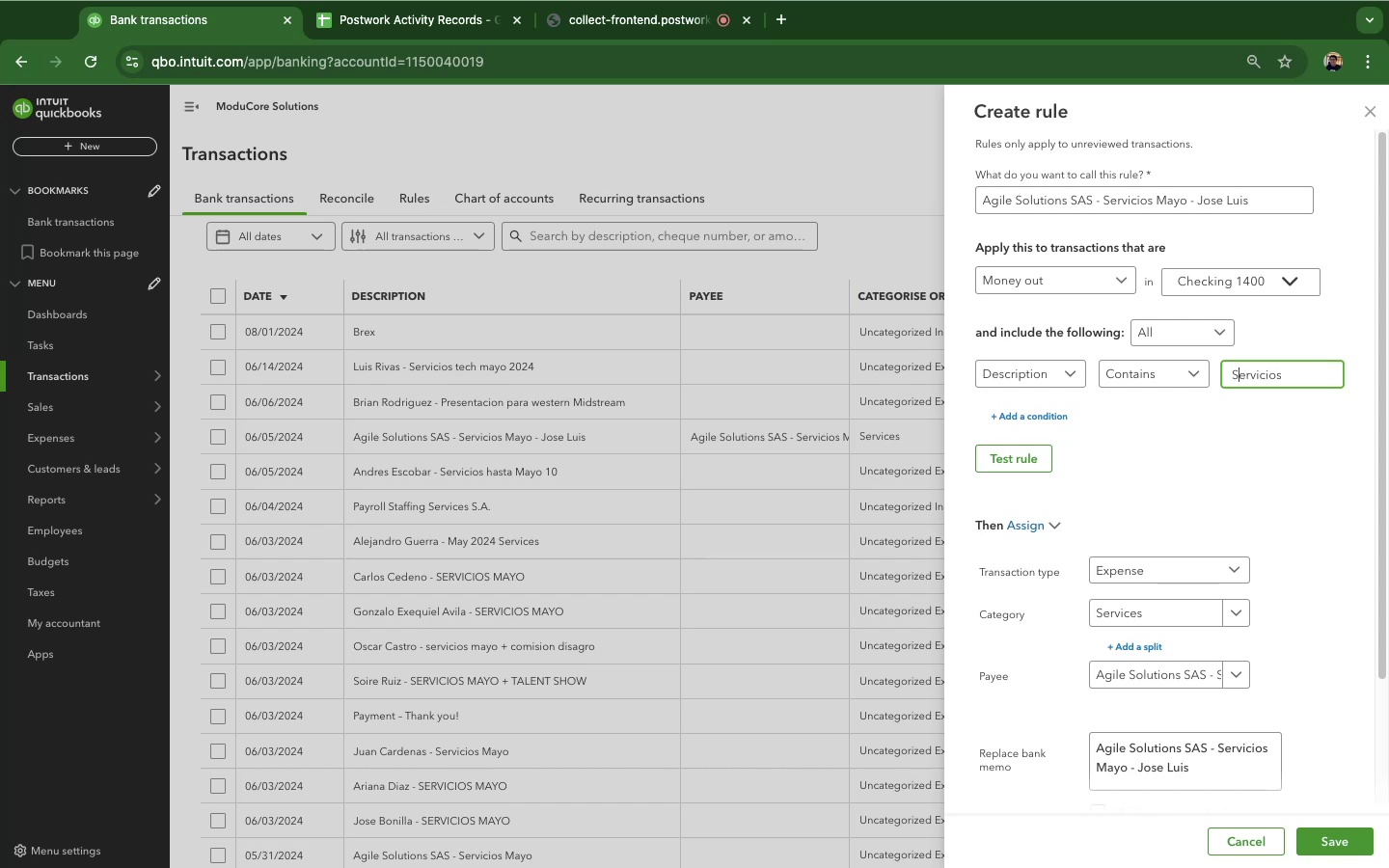 
key(ArrowLeft)
 